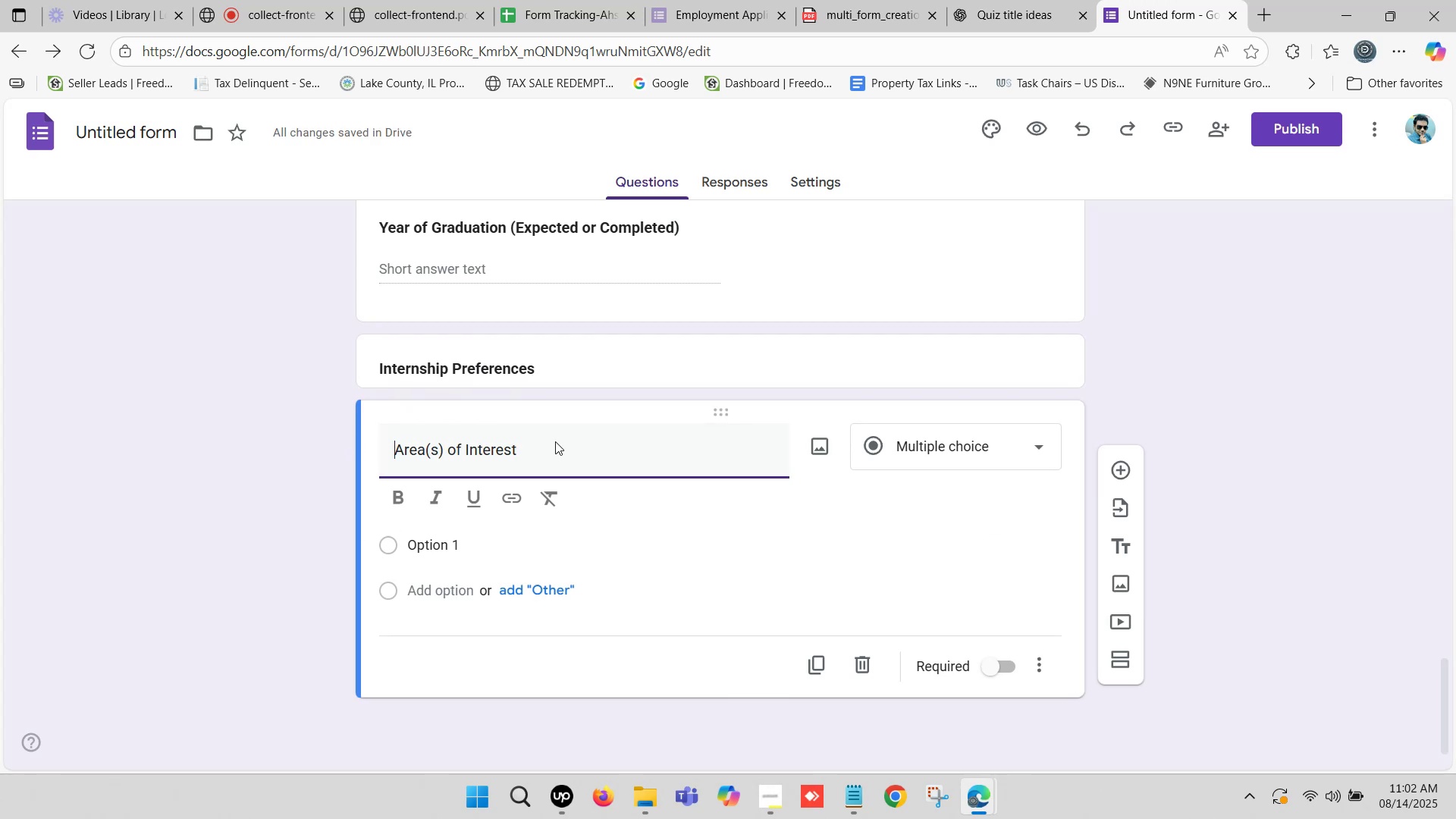 
left_click([559, 442])
 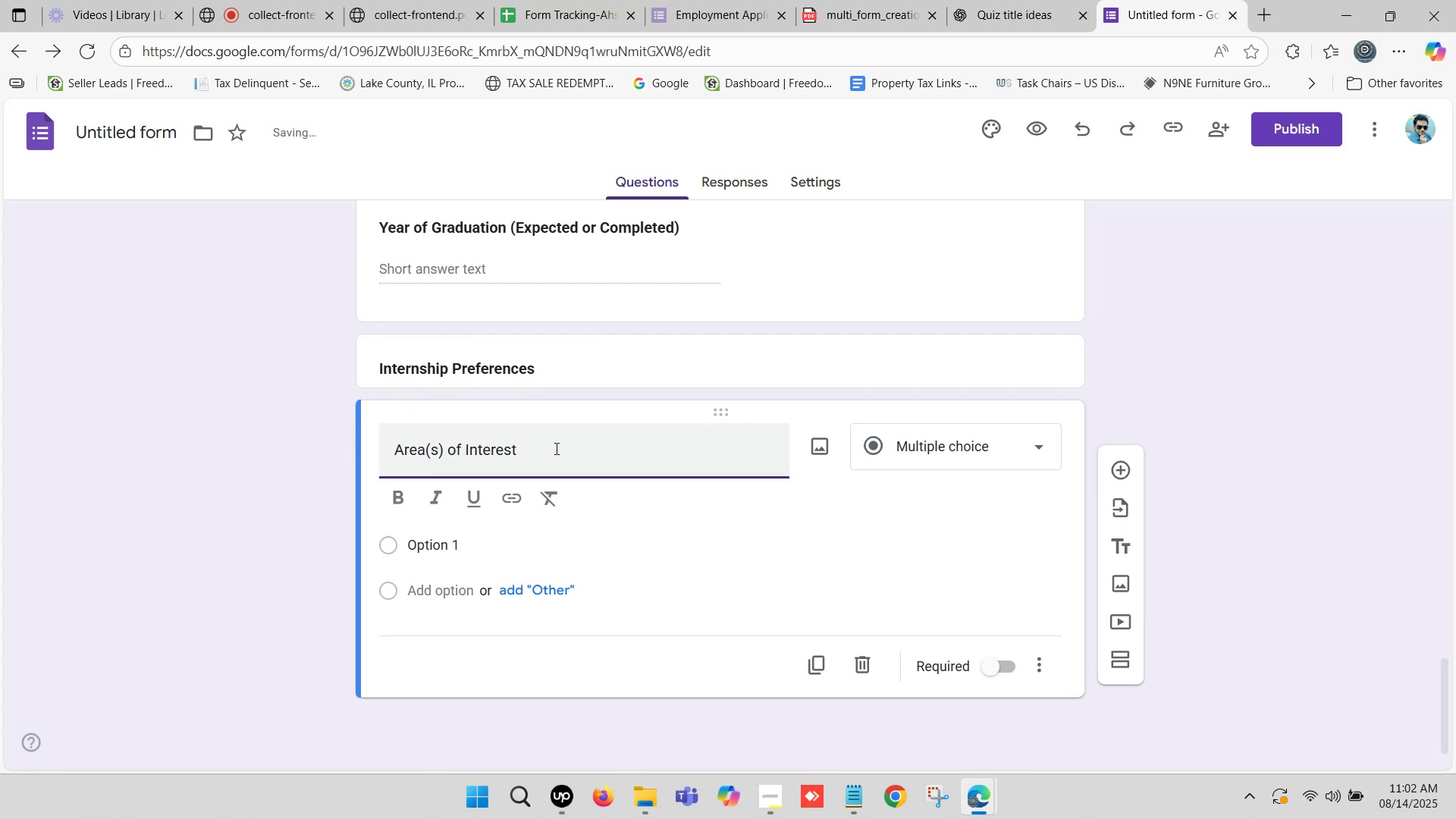 
key(Backspace)
 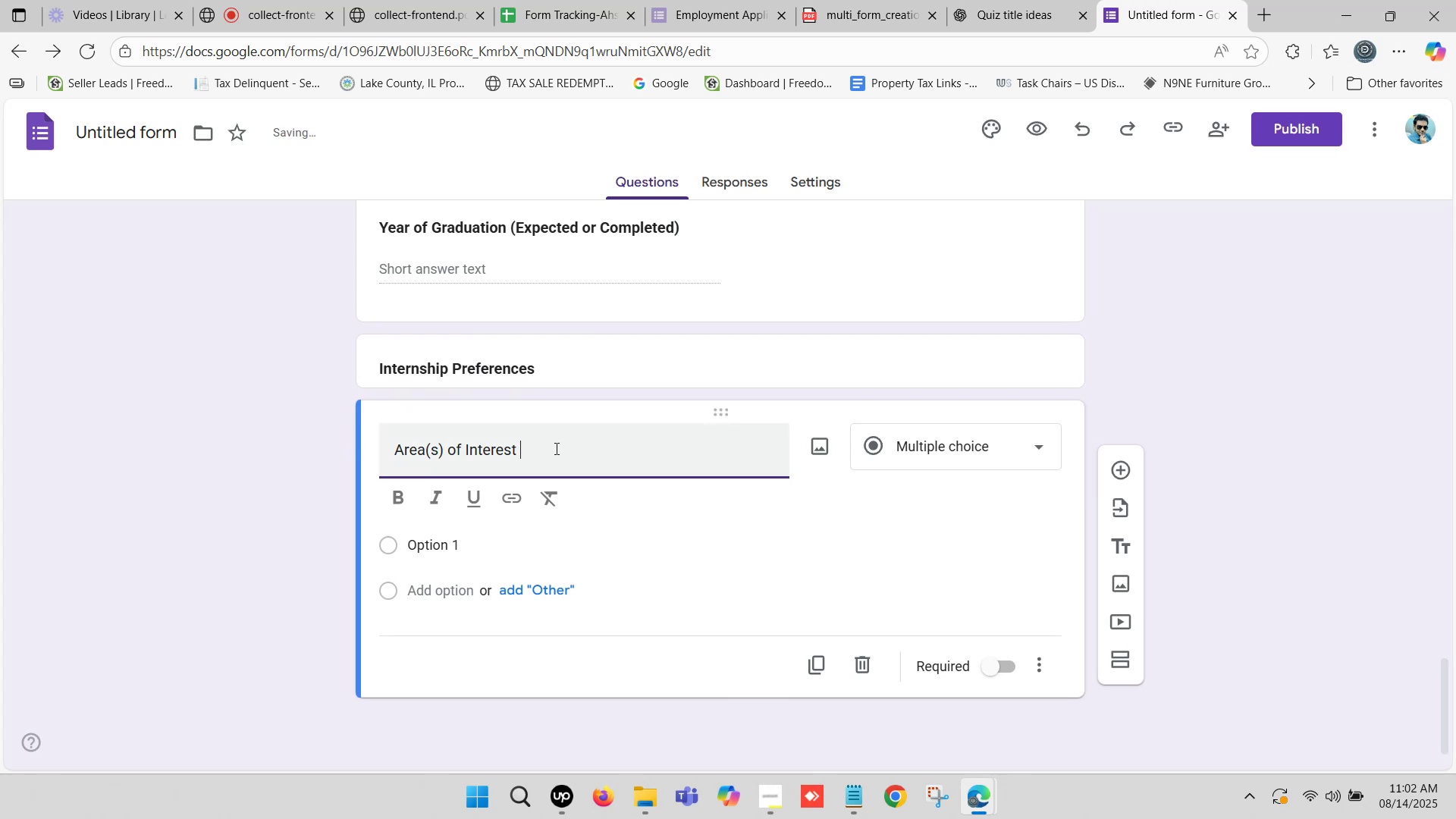 
key(Backspace)
 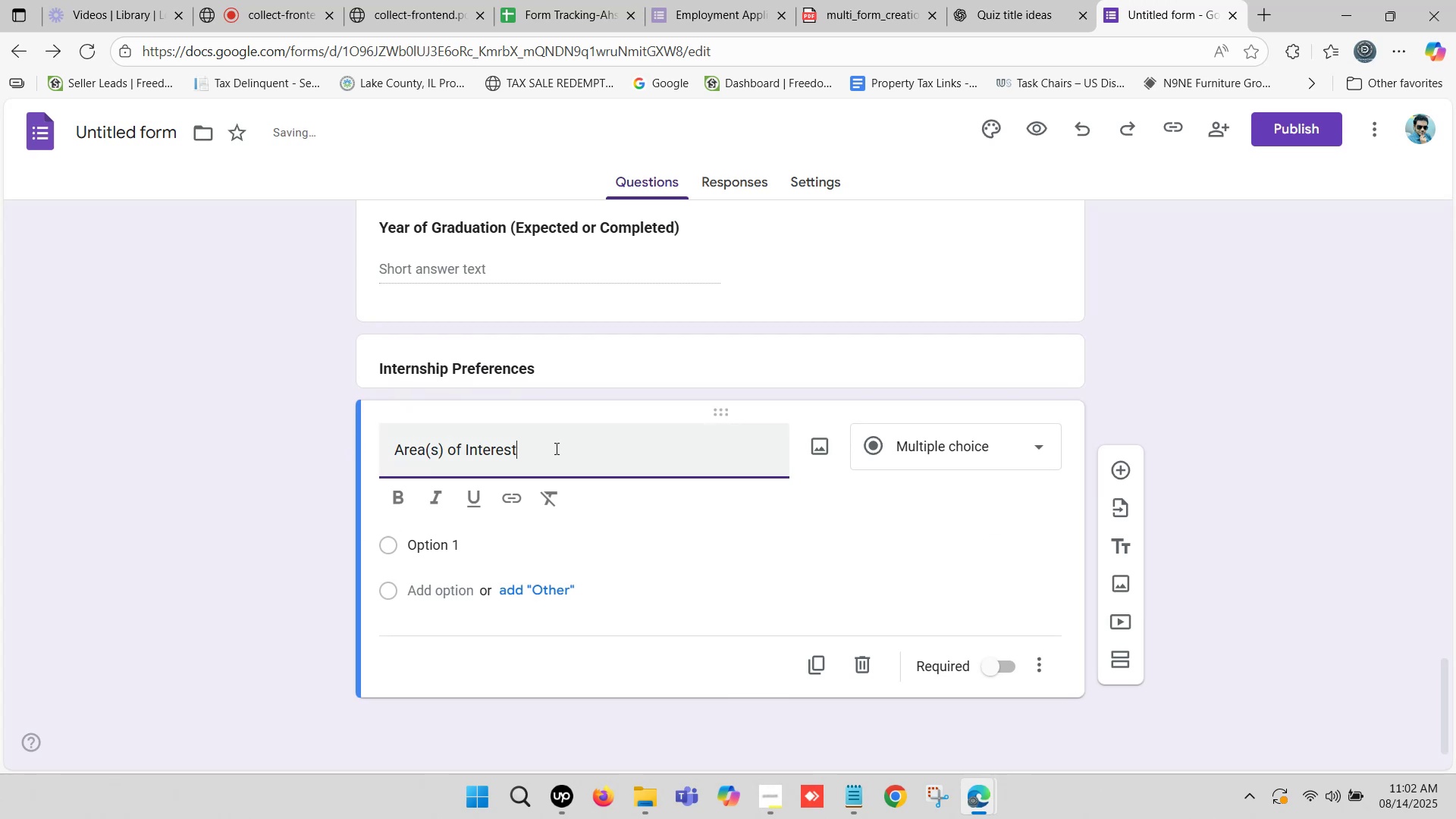 
left_click_drag(start_coordinate=[555, 448], to_coordinate=[323, 447])
 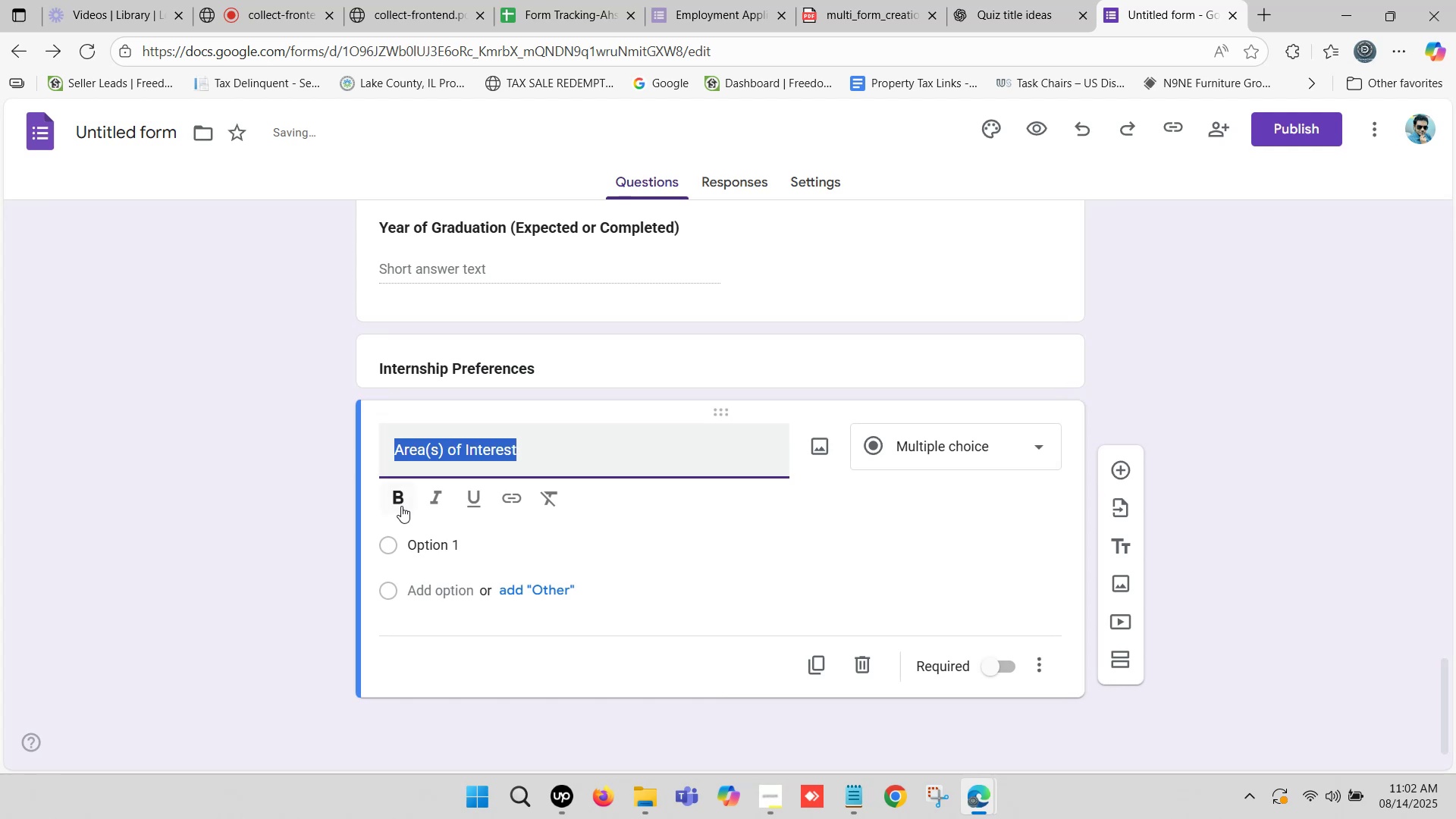 
left_click([401, 504])
 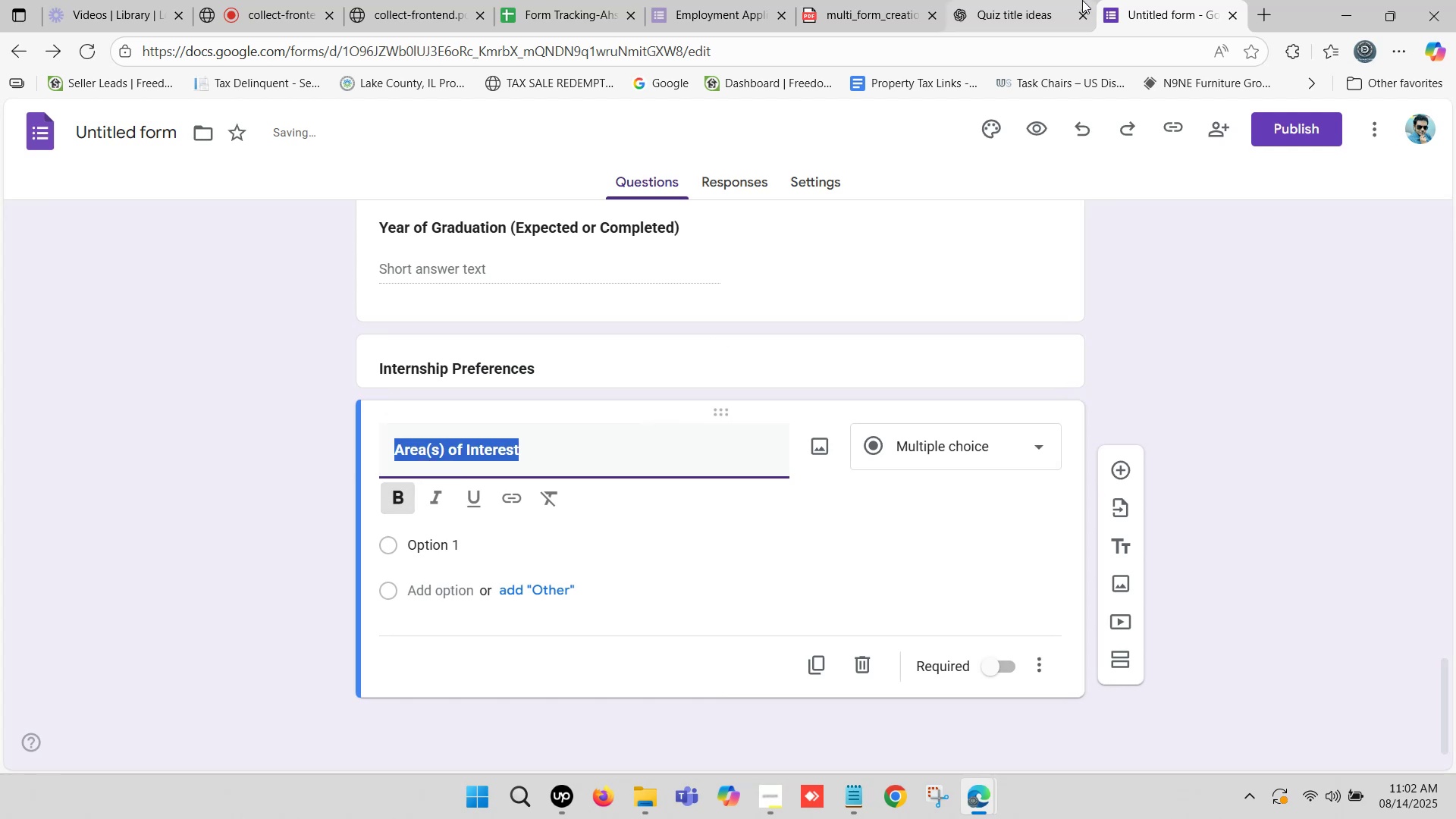 
left_click([1025, 0])
 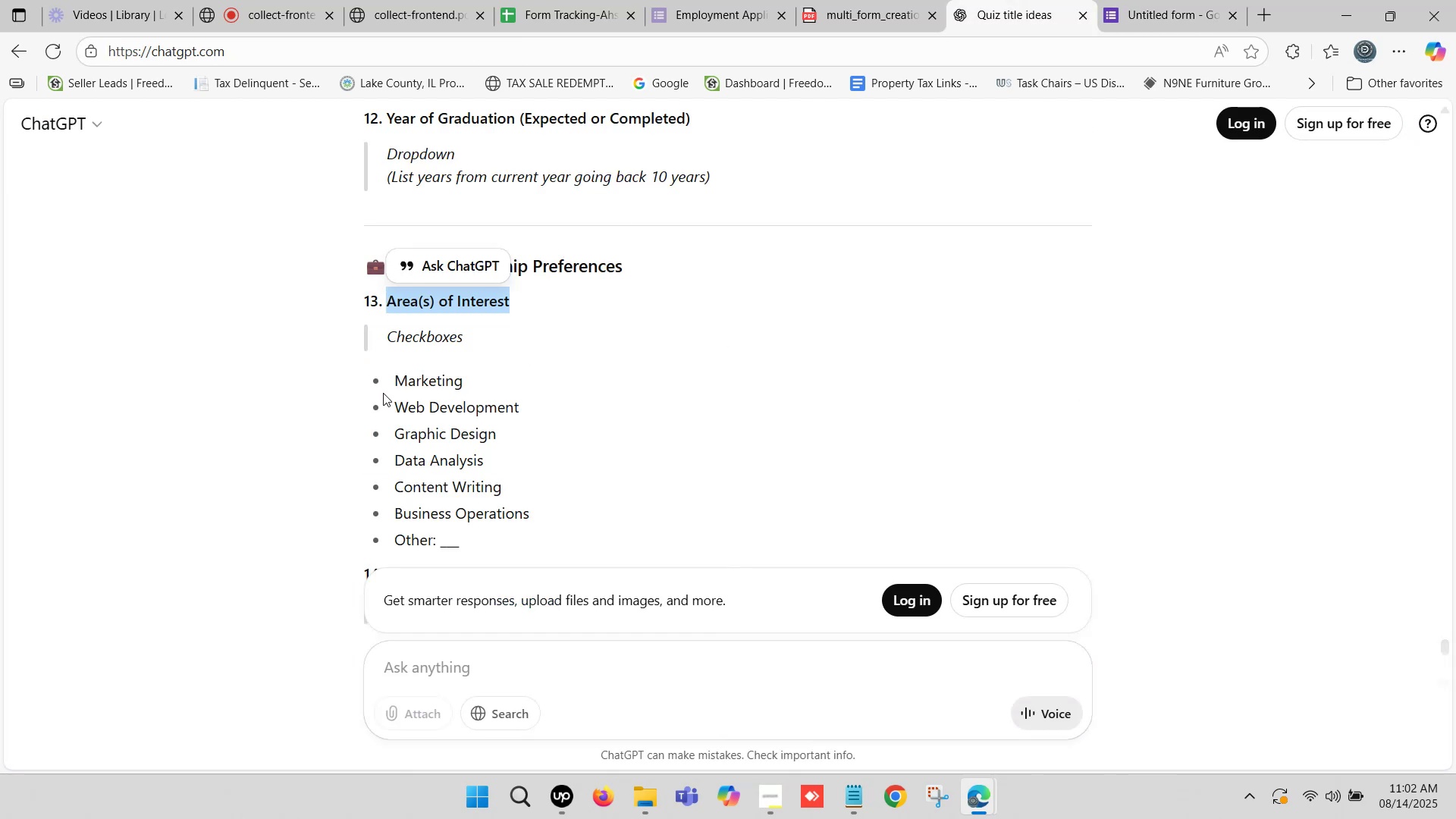 
left_click_drag(start_coordinate=[399, 382], to_coordinate=[459, 382])
 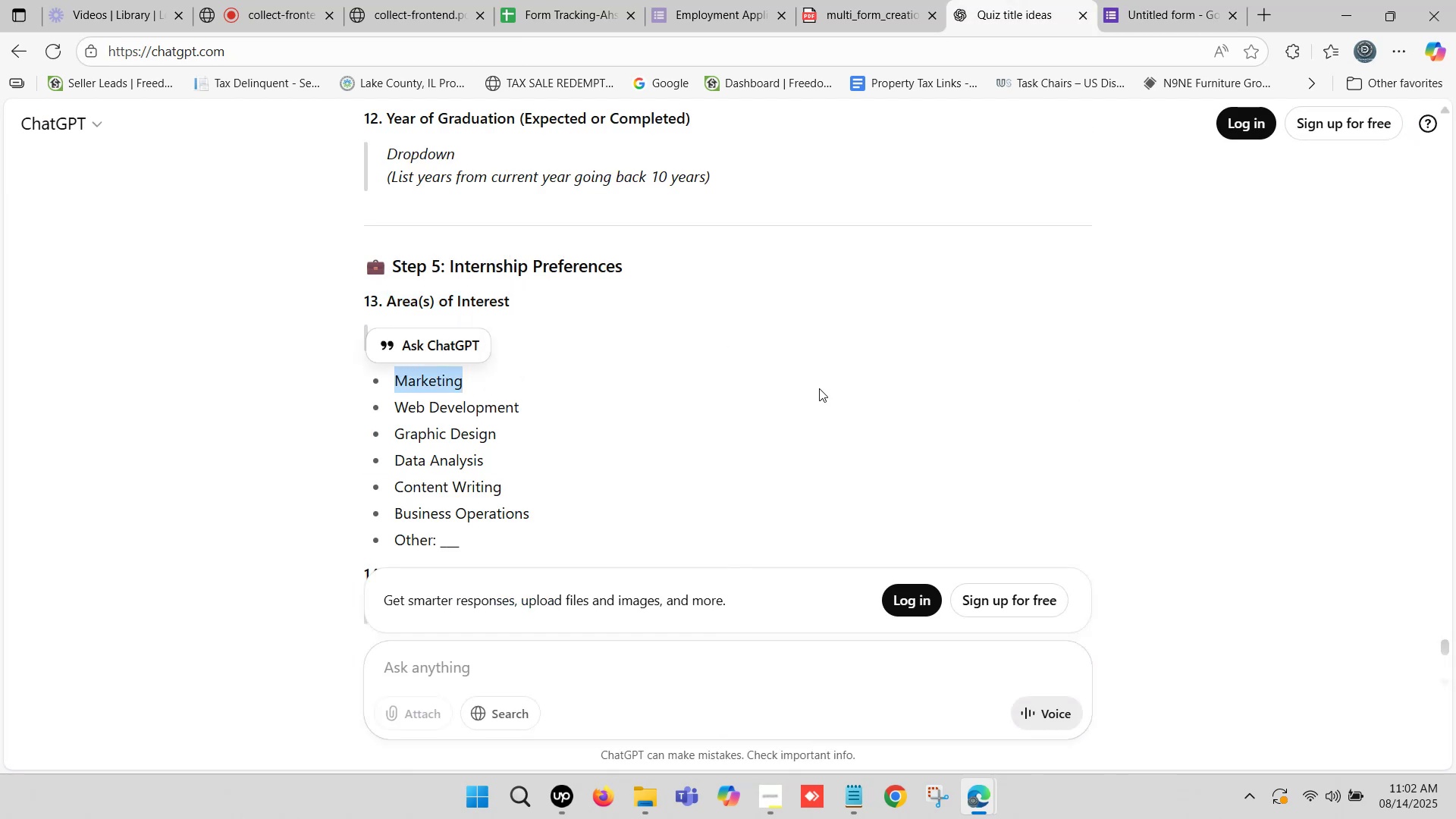 
key(Control+C)
 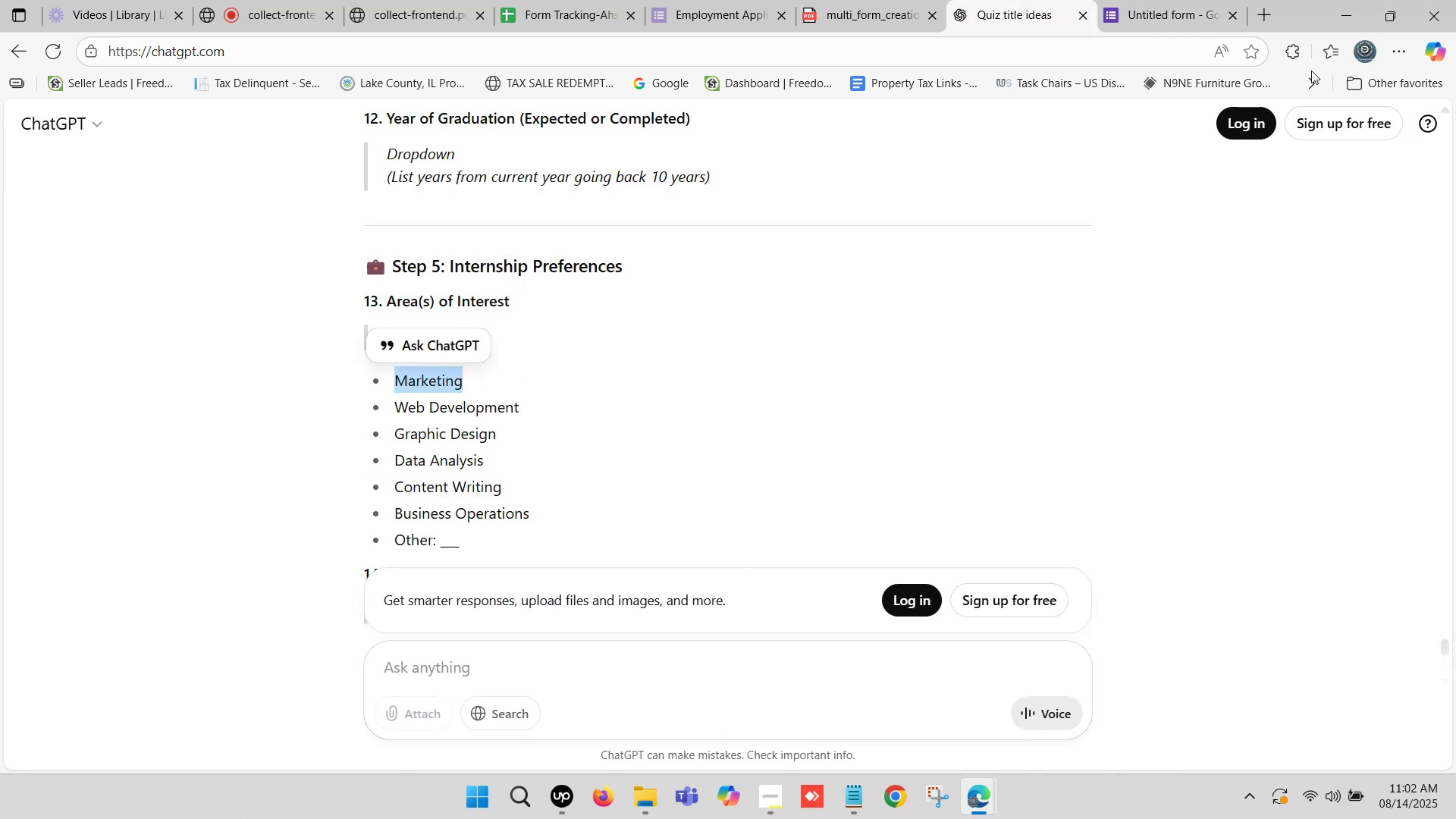 
left_click([1173, 0])
 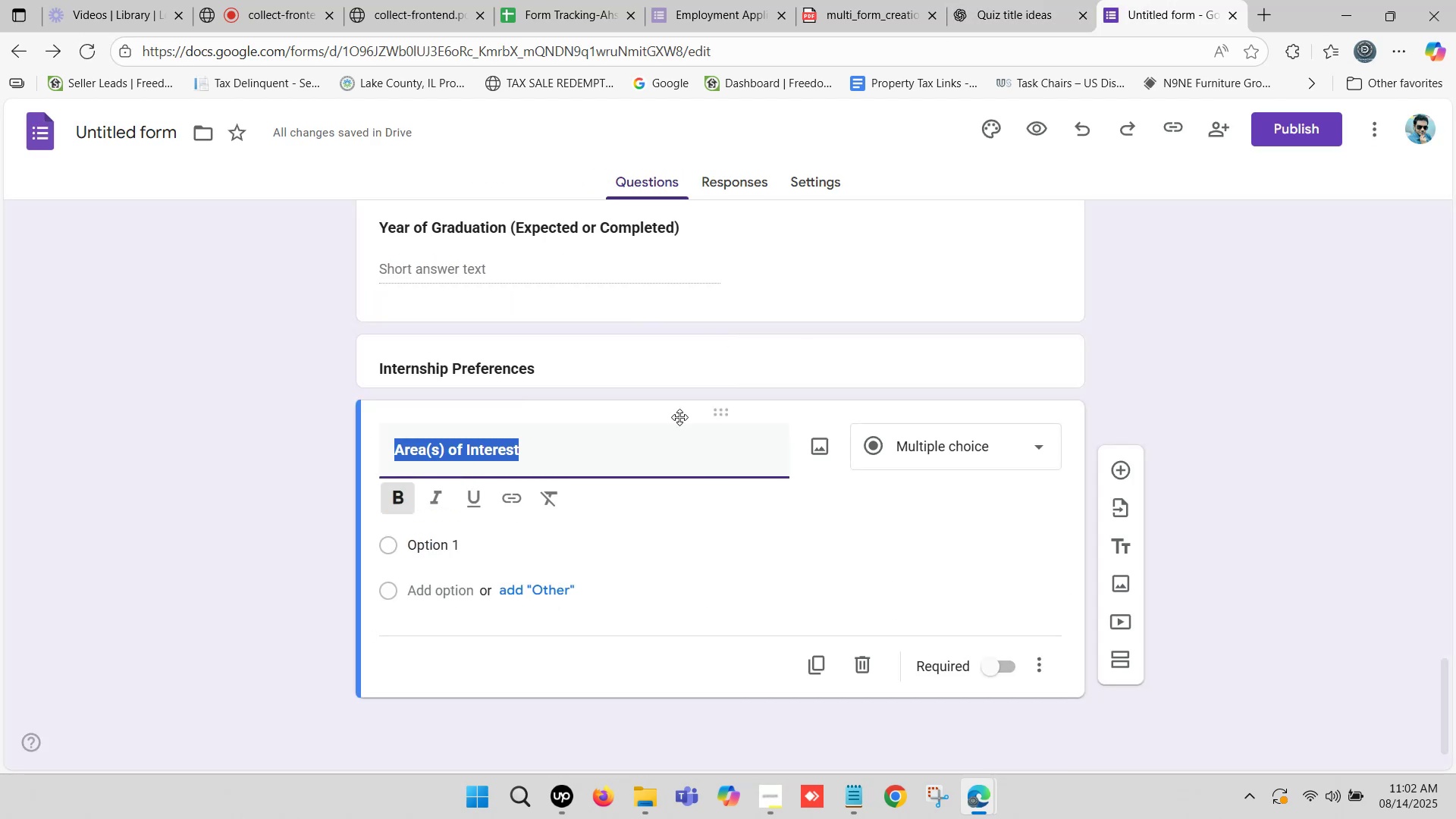 
scroll: coordinate [570, 453], scroll_direction: down, amount: 1.0
 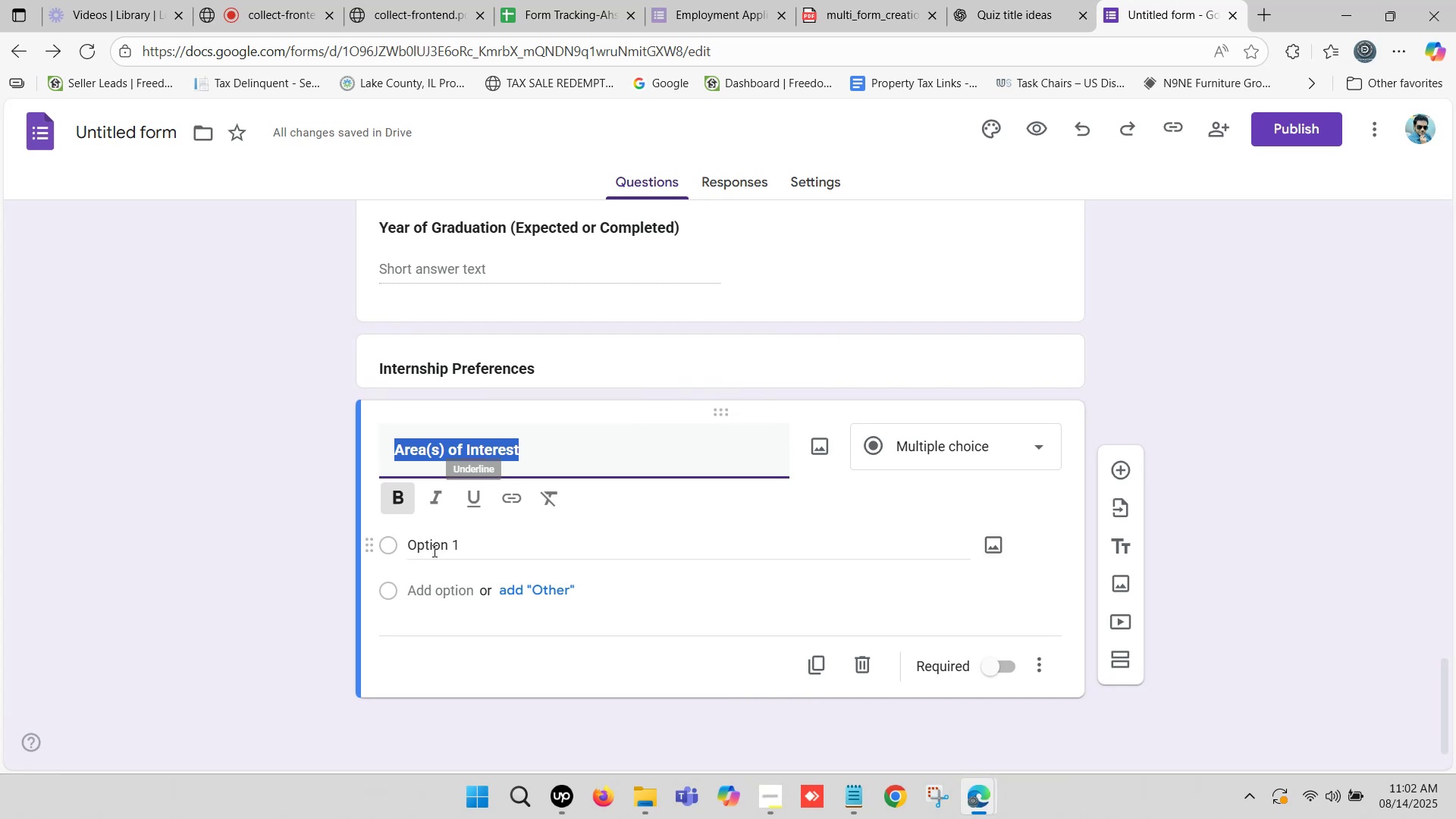 
left_click([433, 551])
 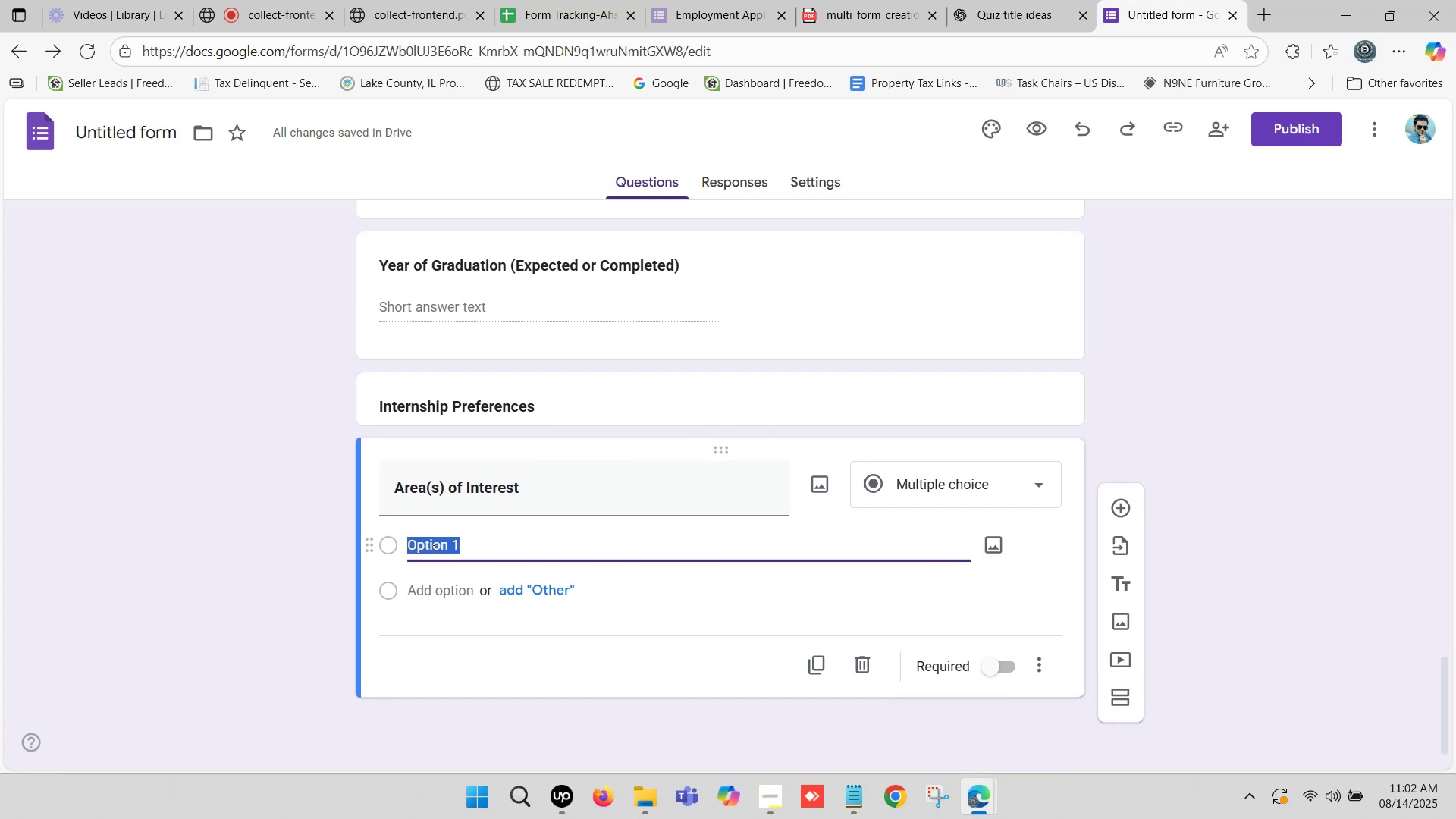 
key(Control+V)
 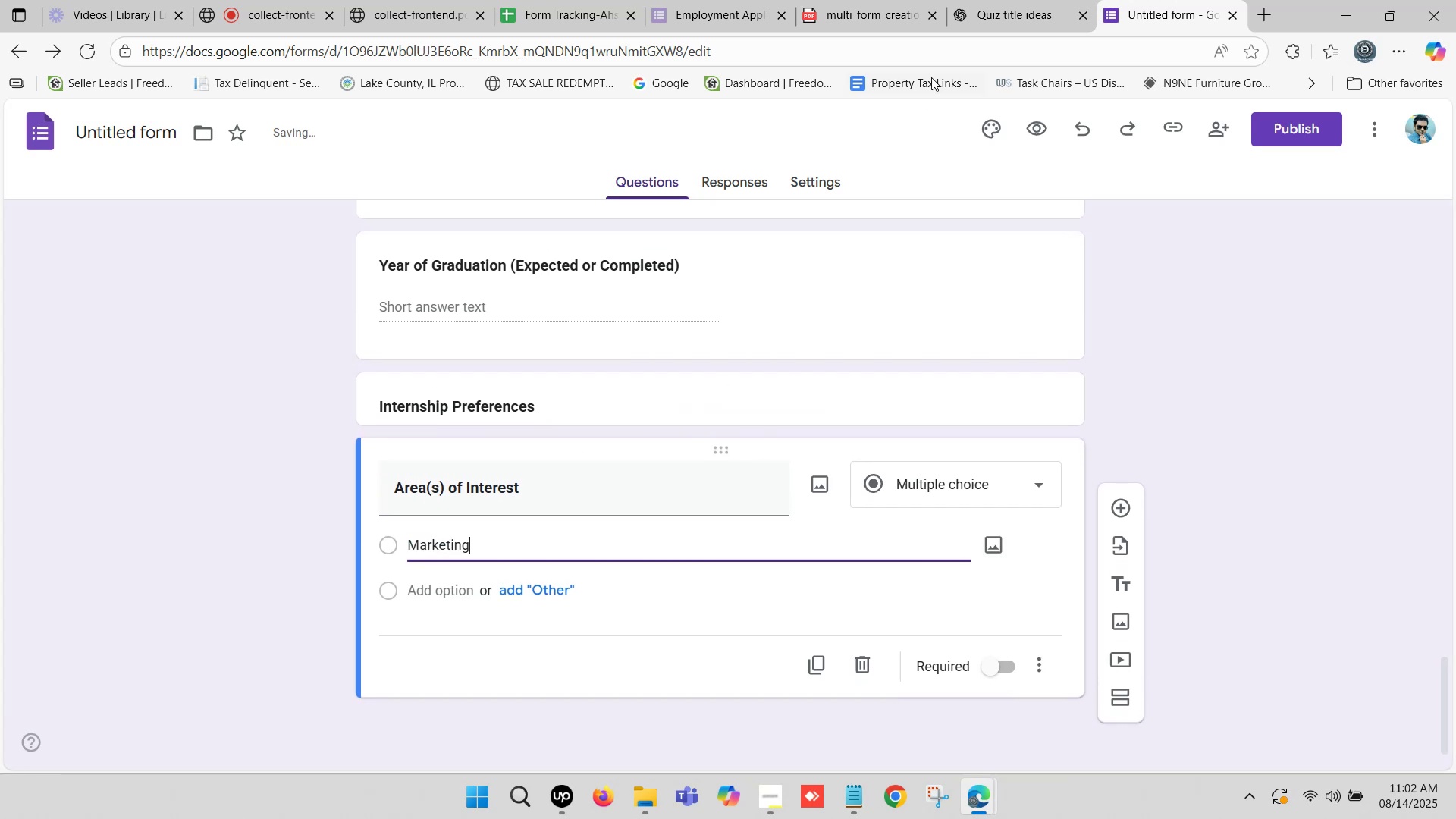 
left_click([1017, 0])
 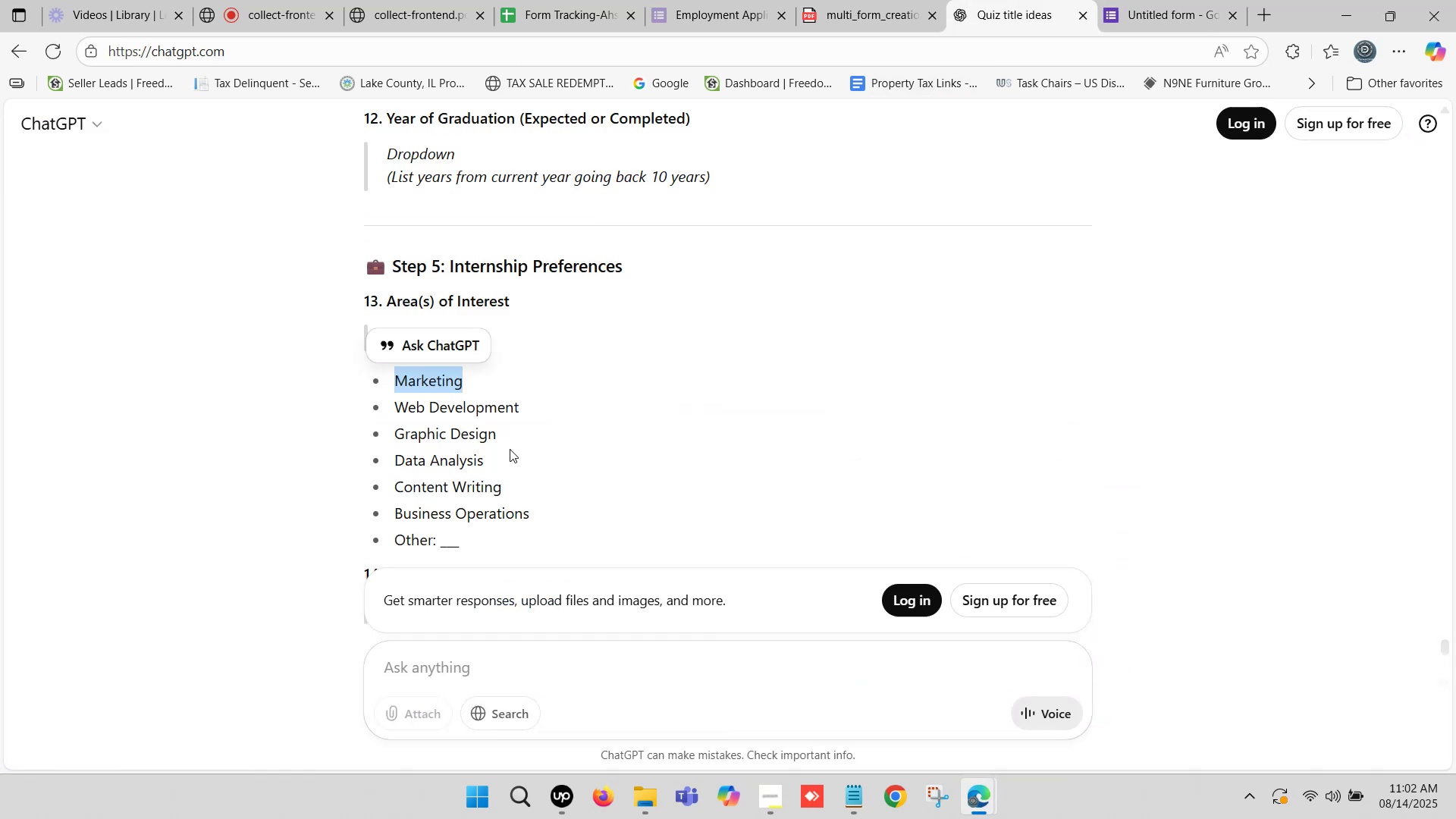 
scroll: coordinate [500, 453], scroll_direction: down, amount: 1.0
 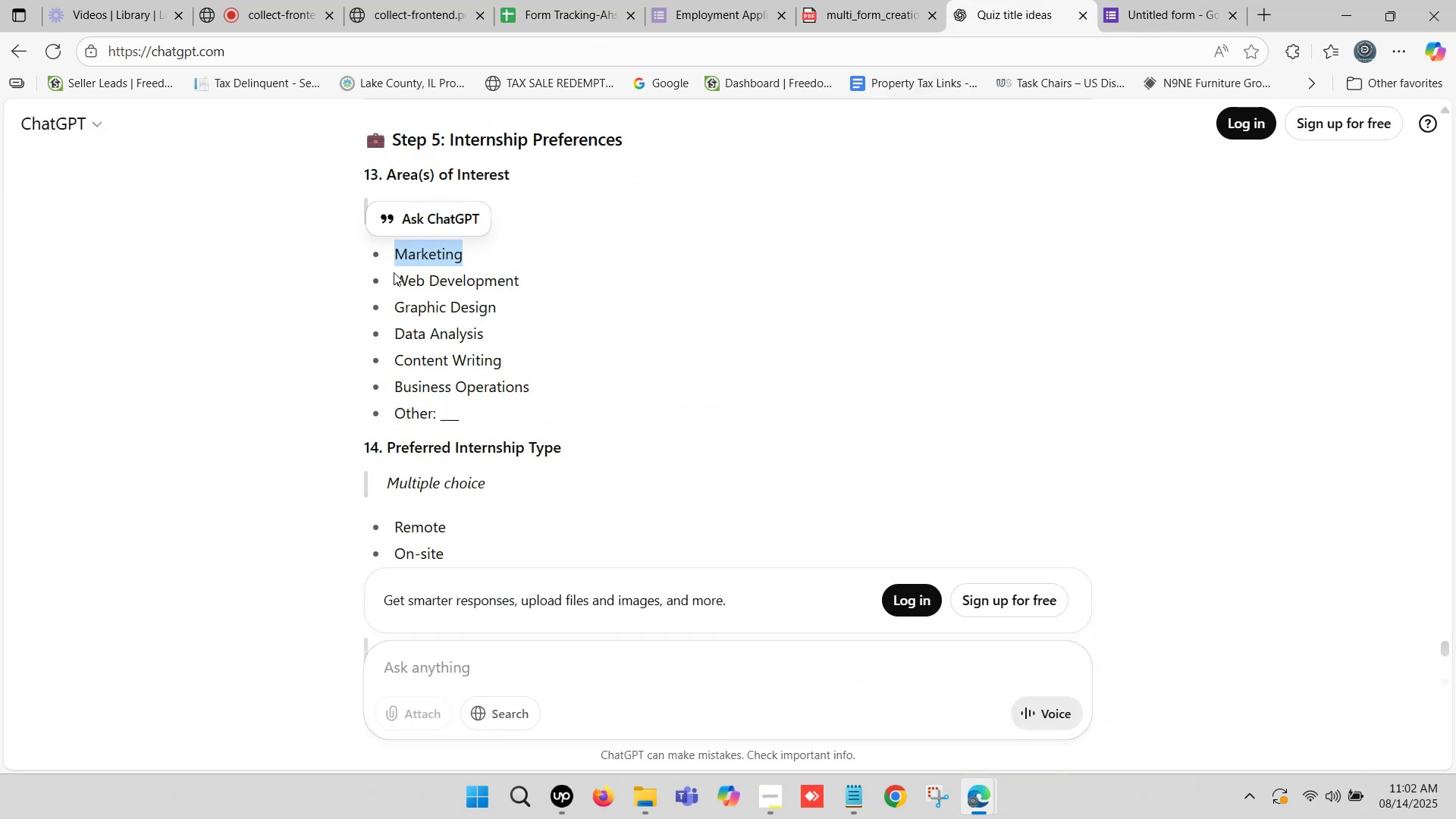 
left_click_drag(start_coordinate=[396, 278], to_coordinate=[517, 282])
 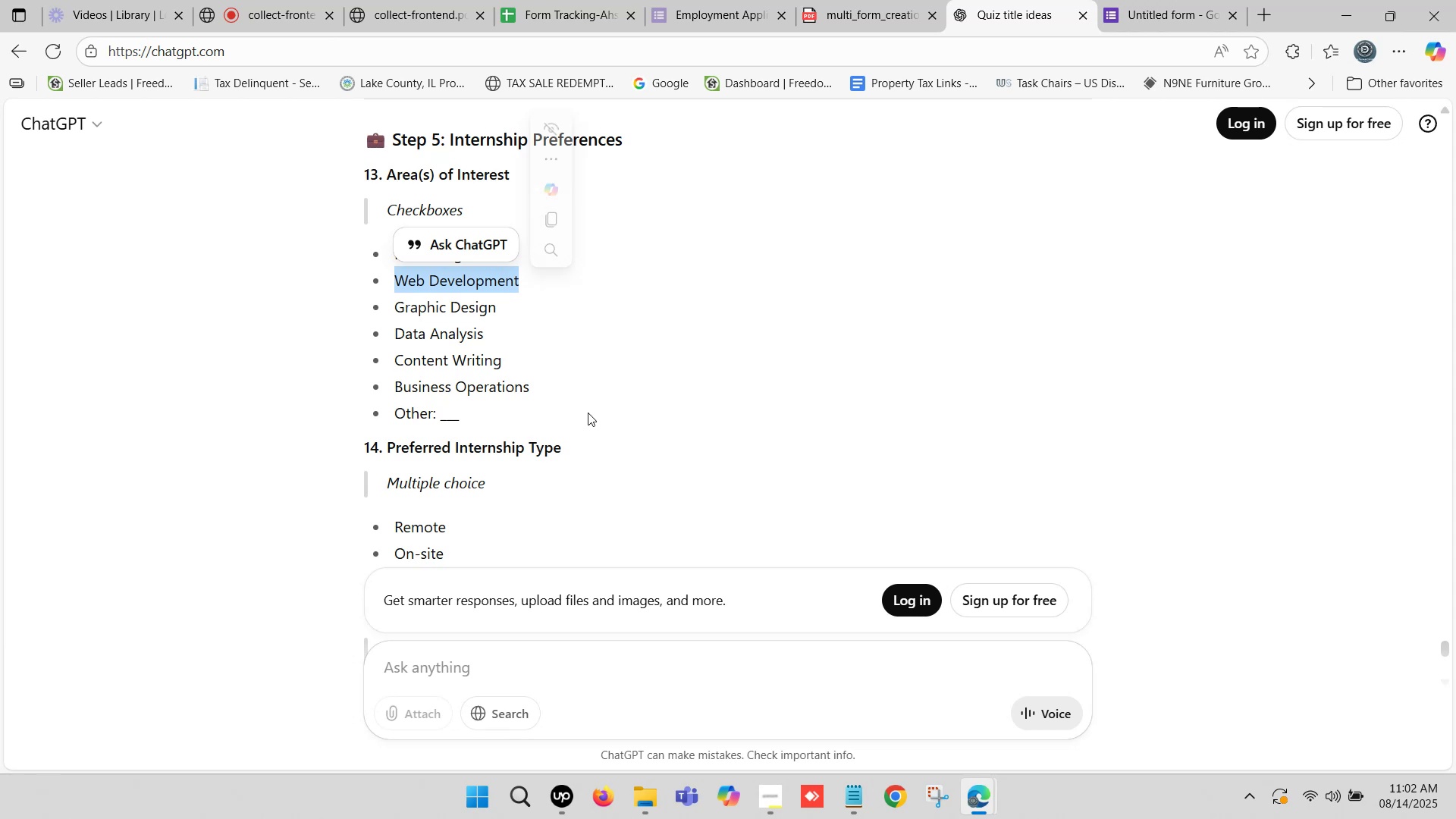 
key(Control+C)
 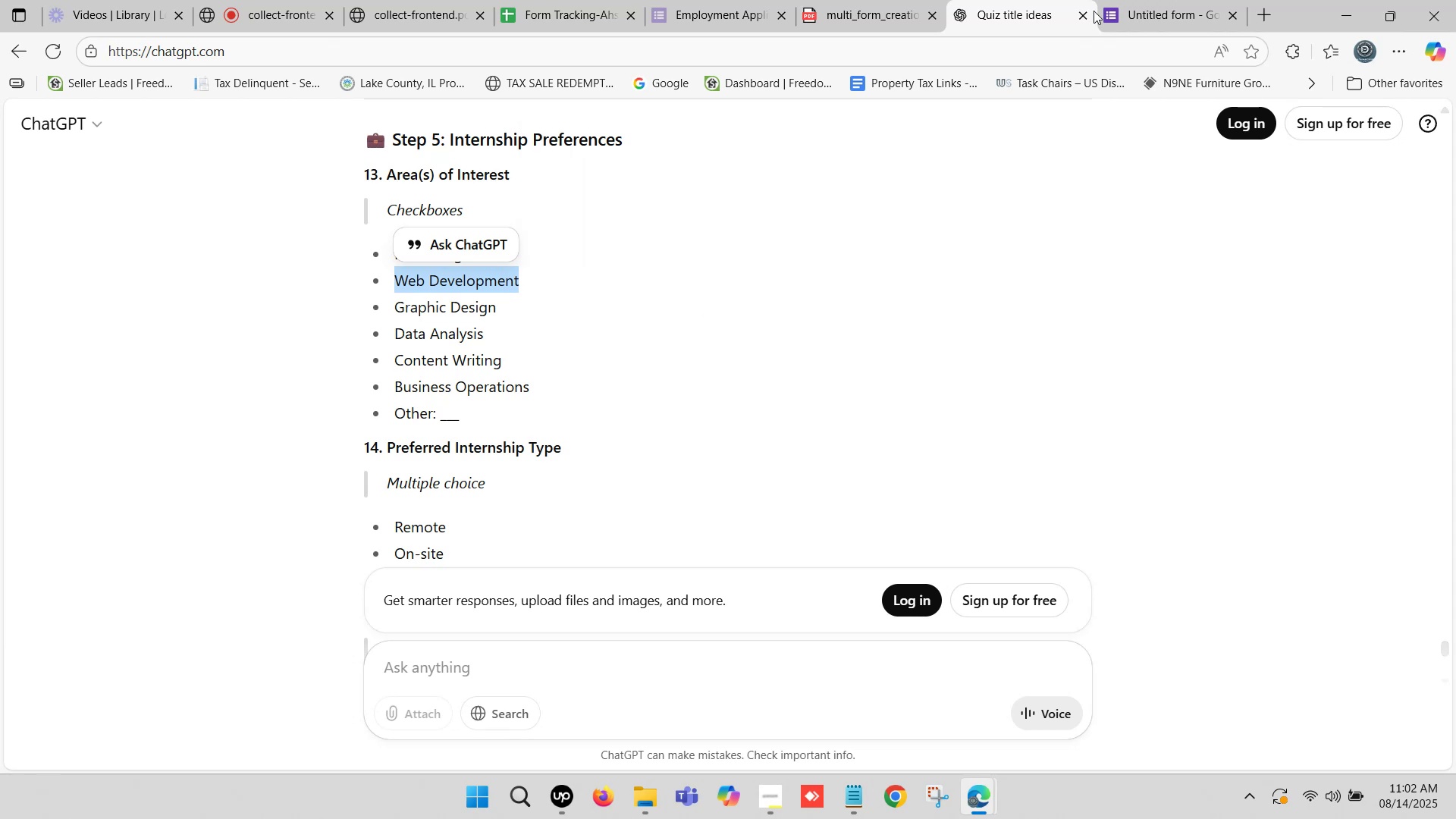 
left_click([1172, 0])
 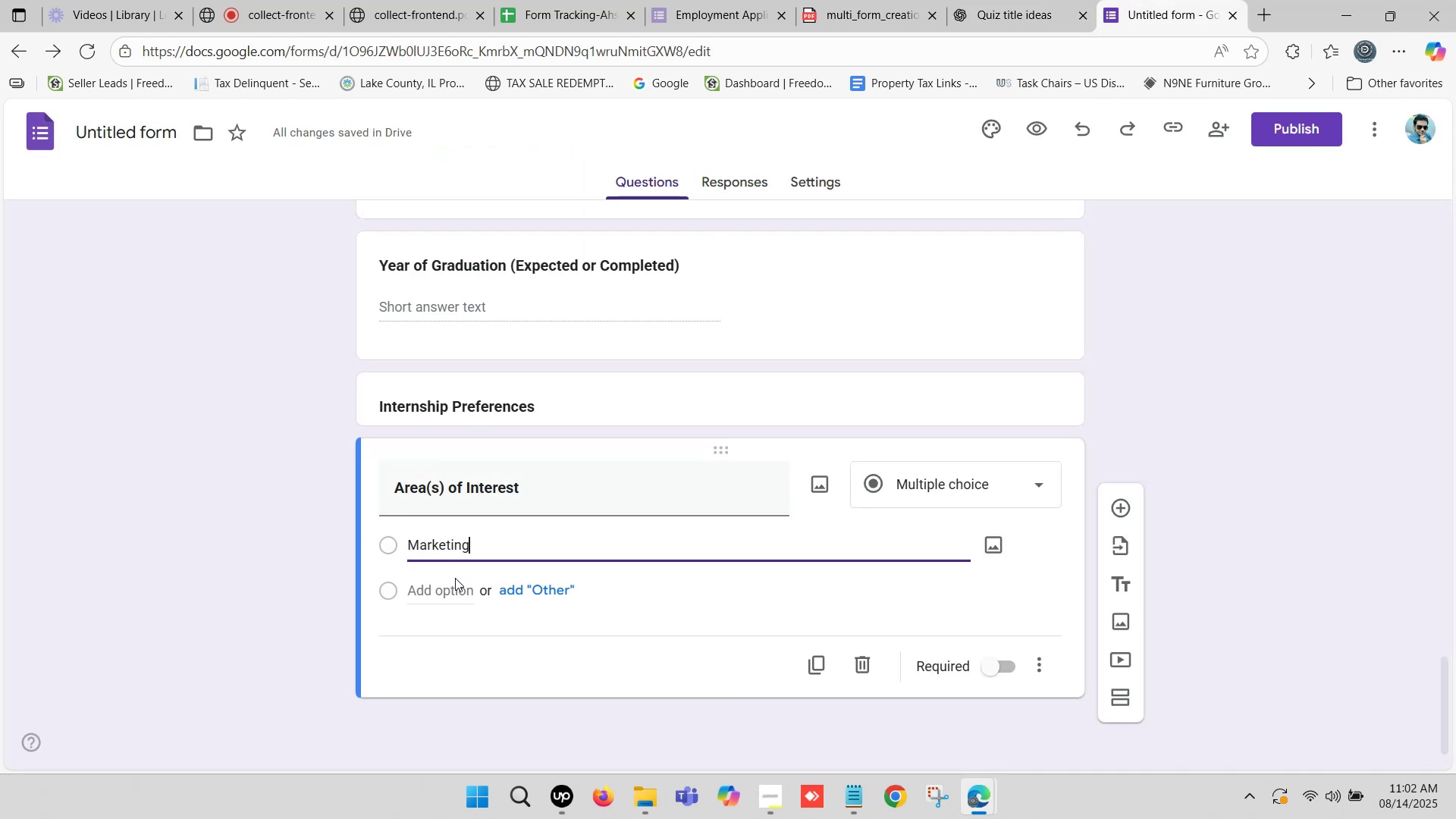 
left_click([449, 592])
 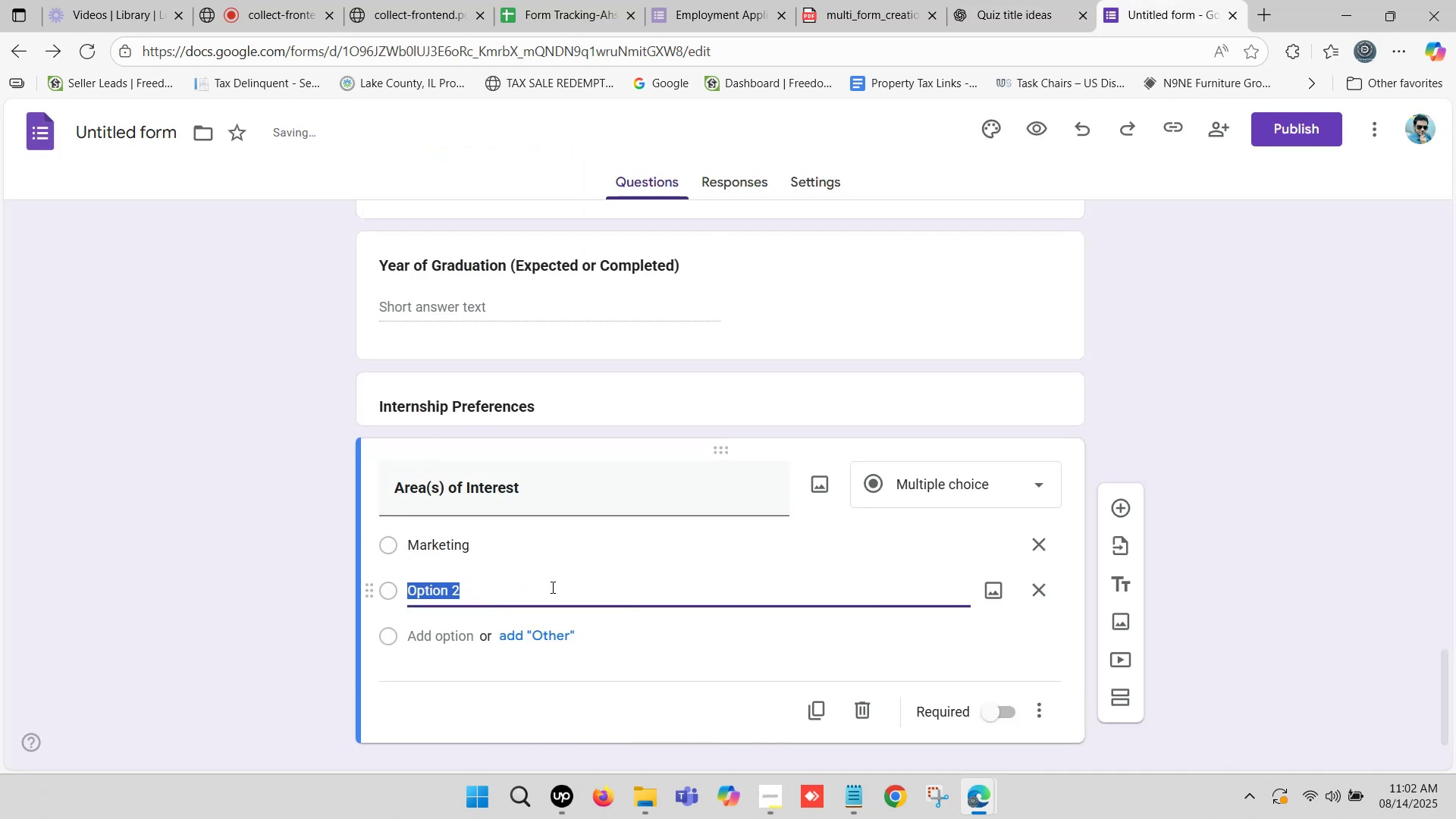 
key(Control+V)
 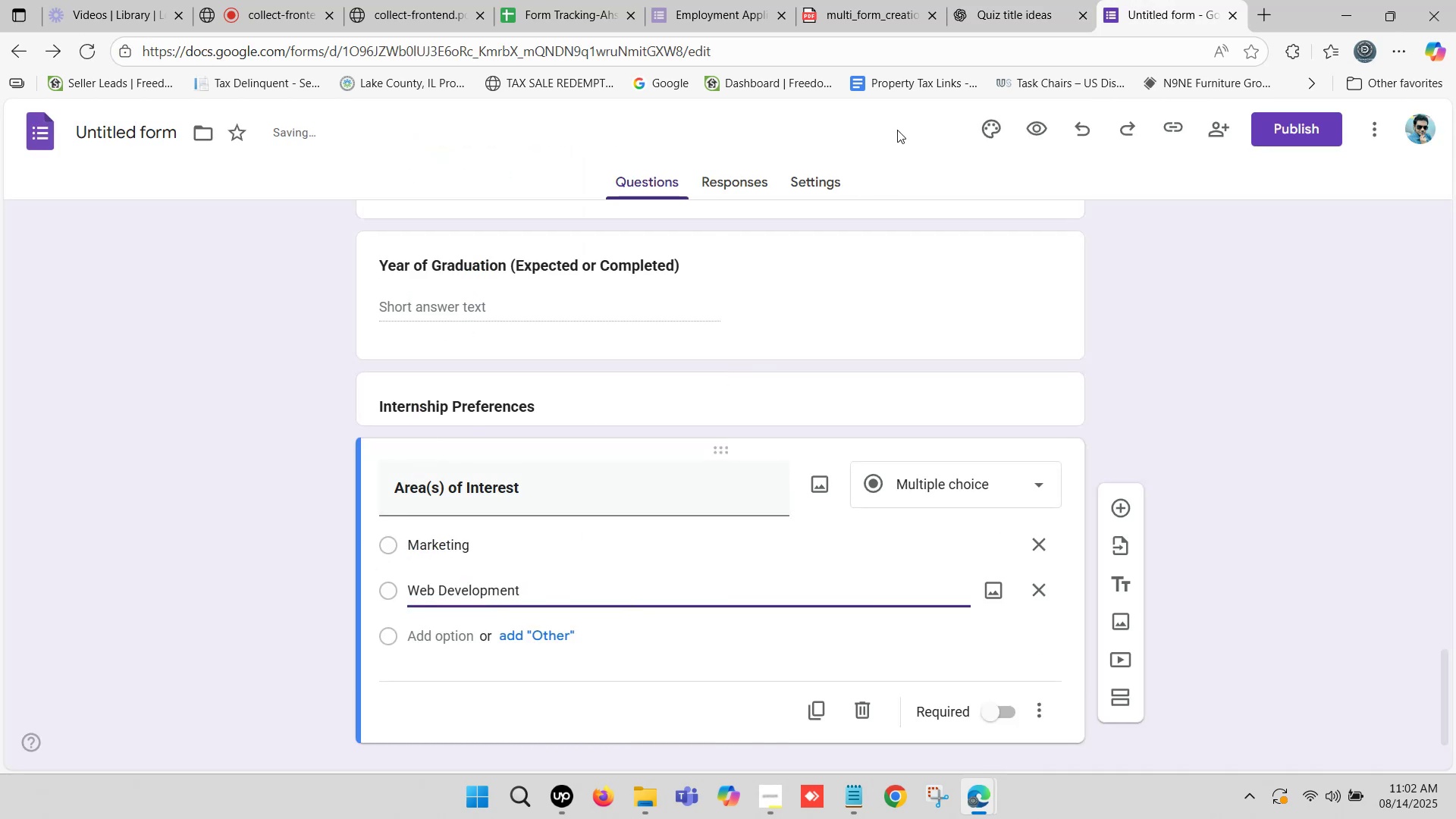 
left_click([988, 0])
 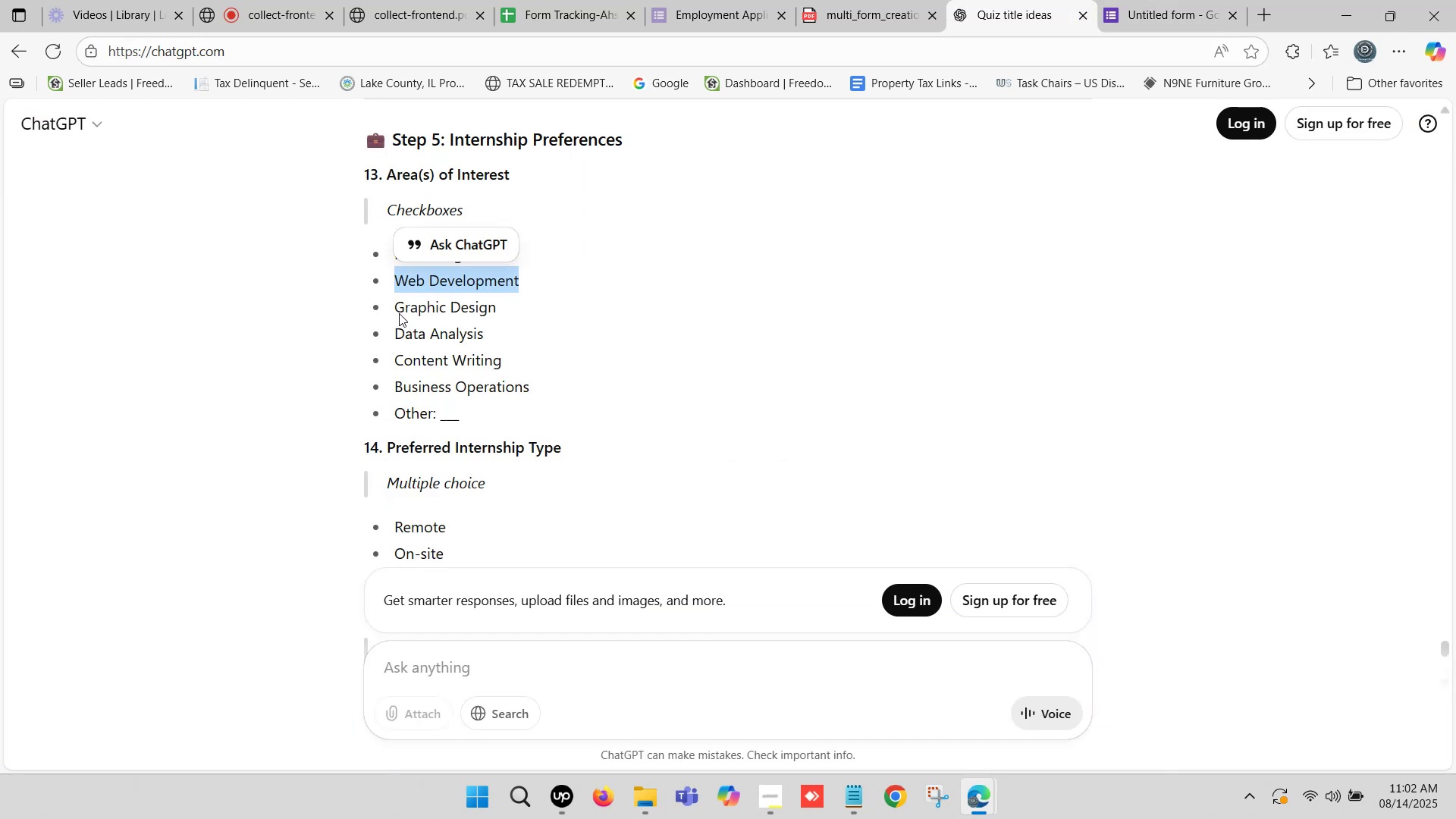 
left_click_drag(start_coordinate=[399, 308], to_coordinate=[494, 309])
 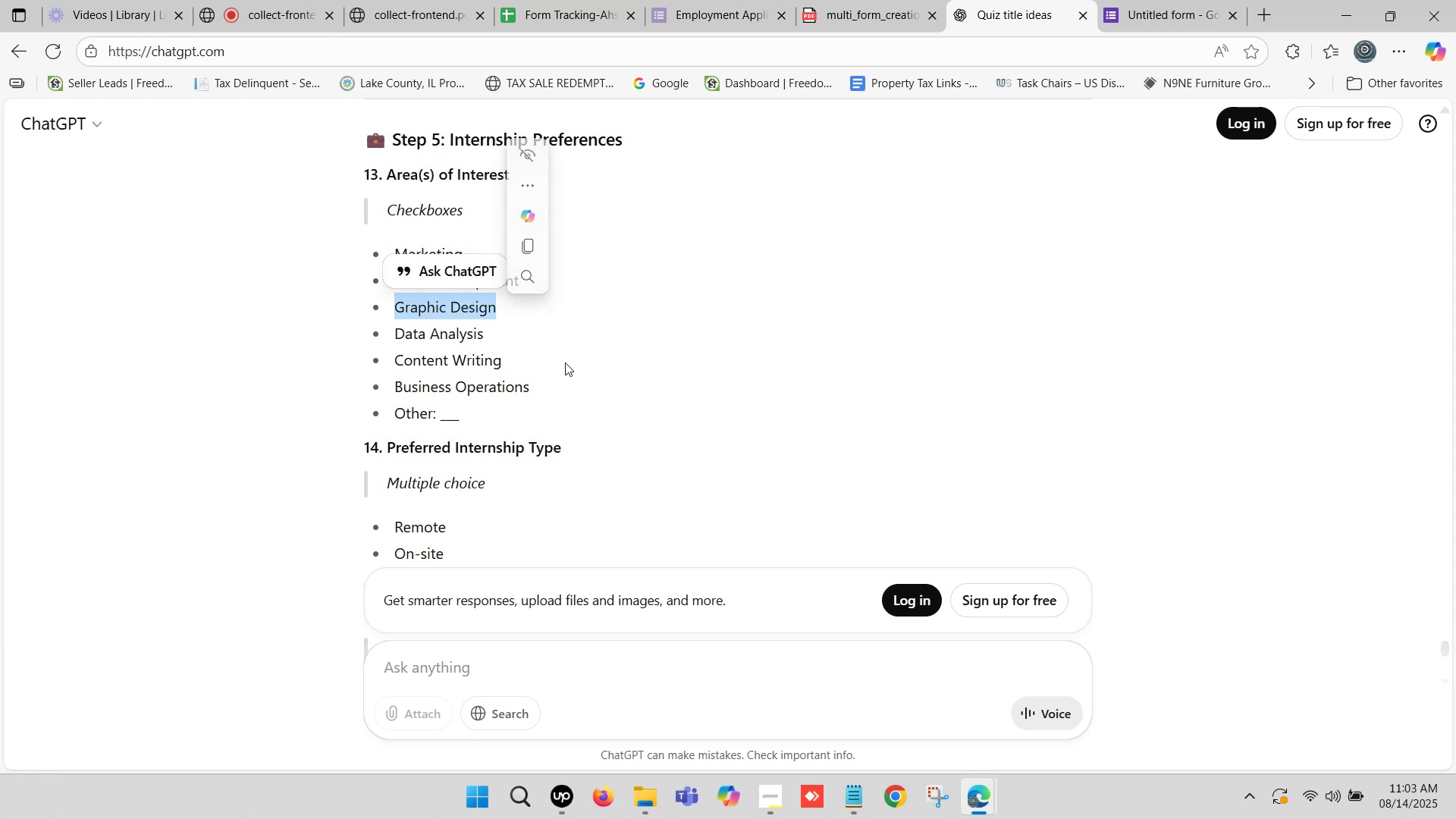 
key(Control+C)
 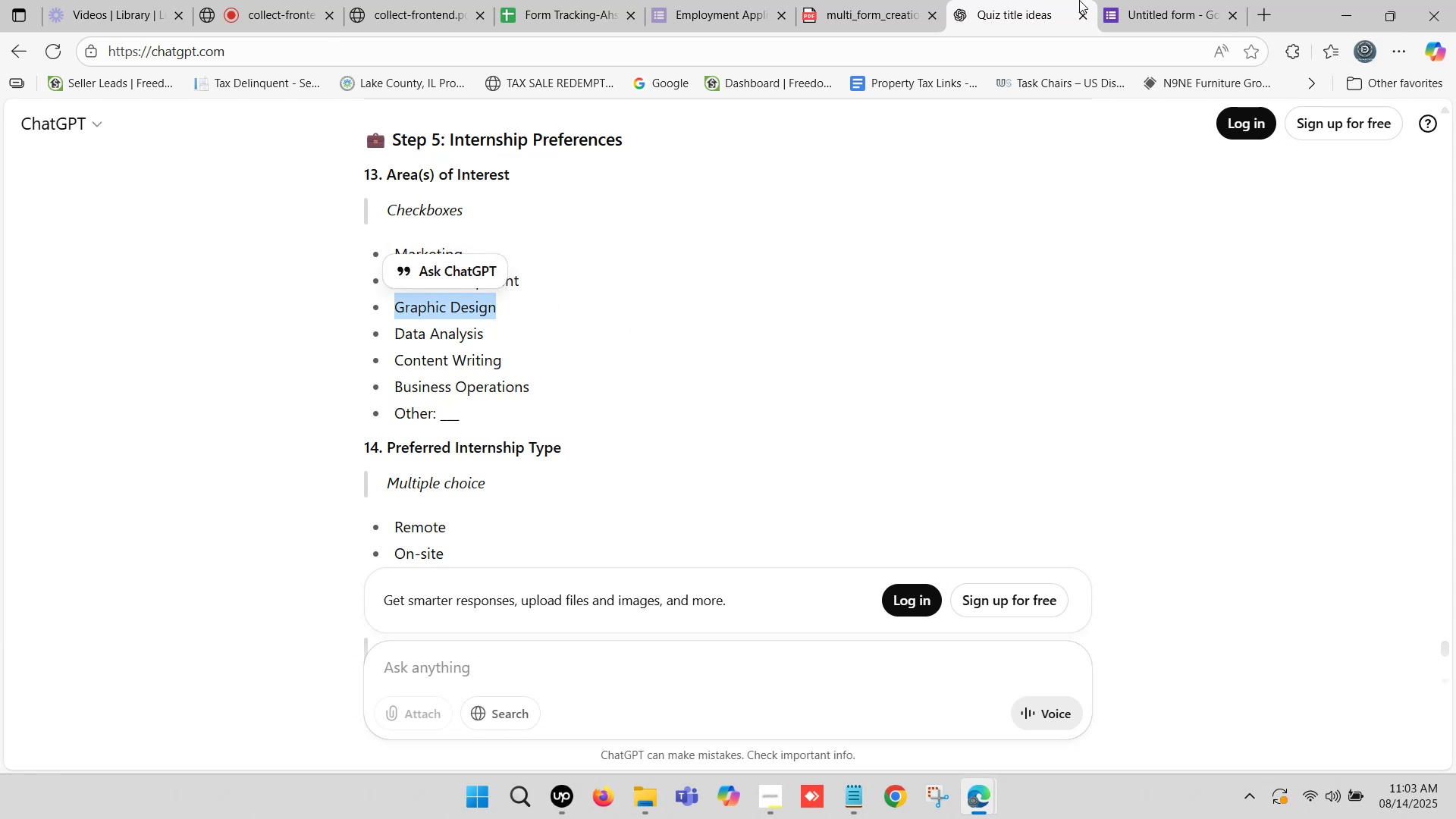 
left_click([1109, 0])
 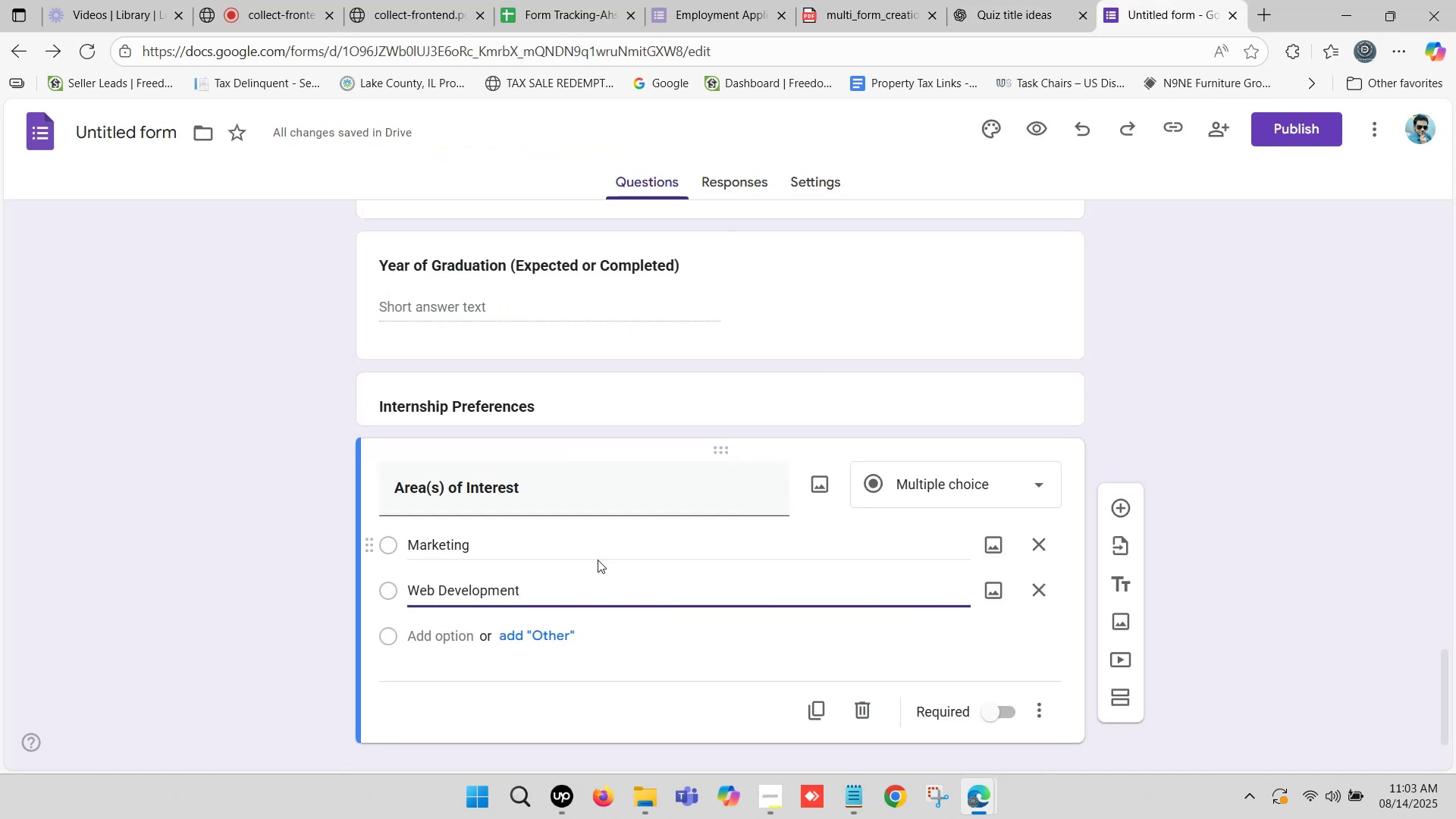 
scroll: coordinate [561, 526], scroll_direction: down, amount: 1.0
 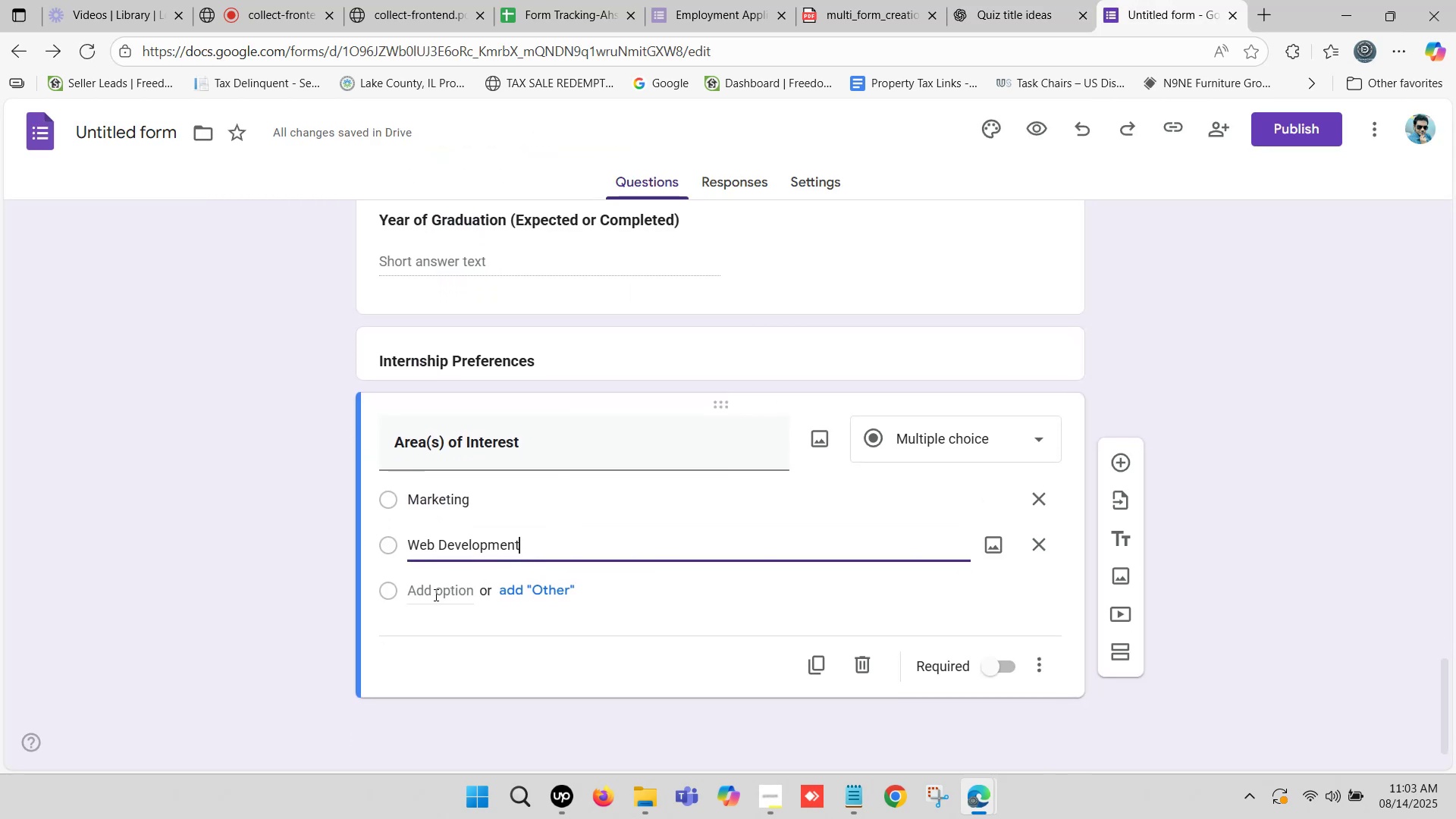 
left_click([435, 595])
 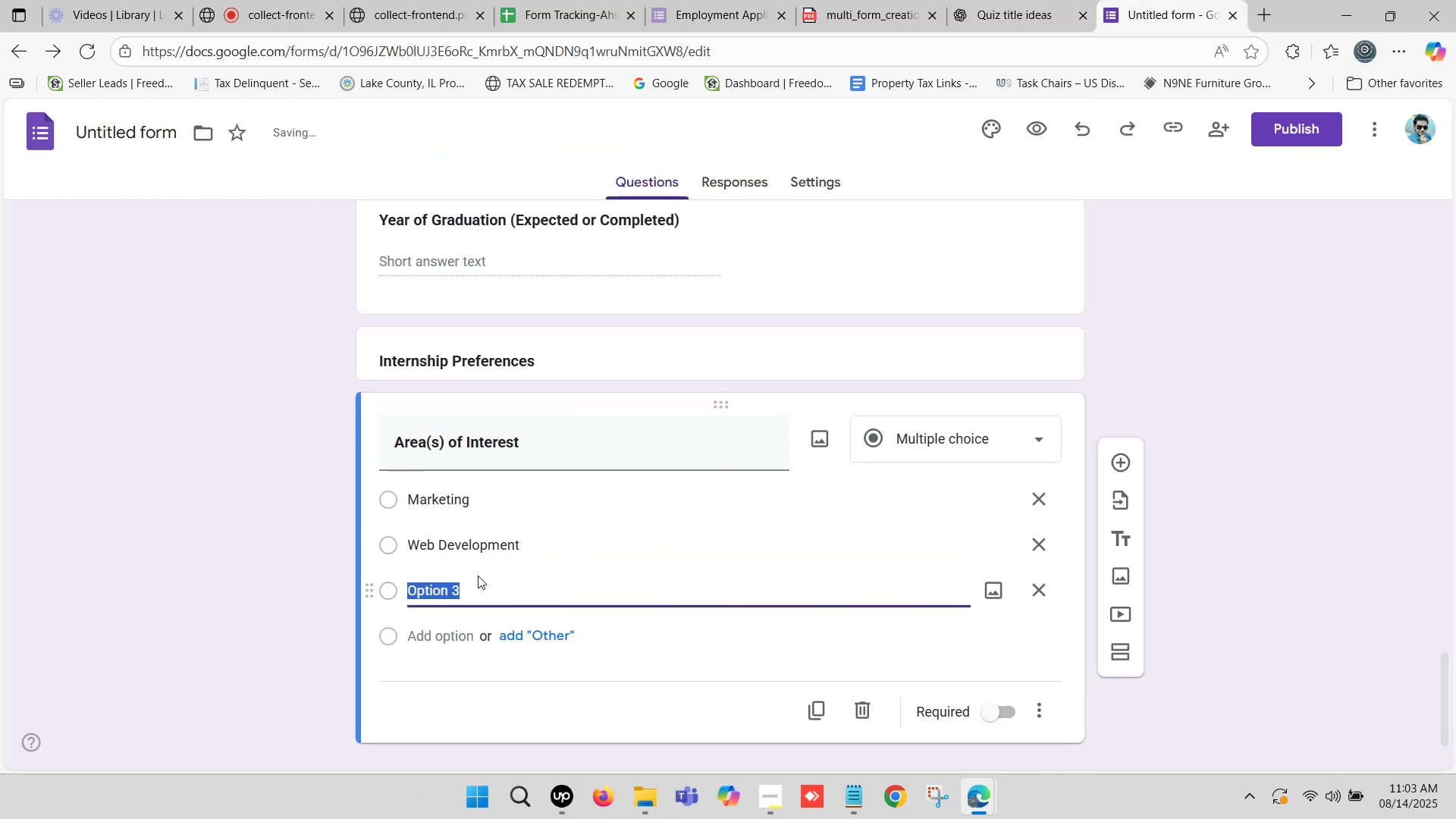 
key(Control+V)
 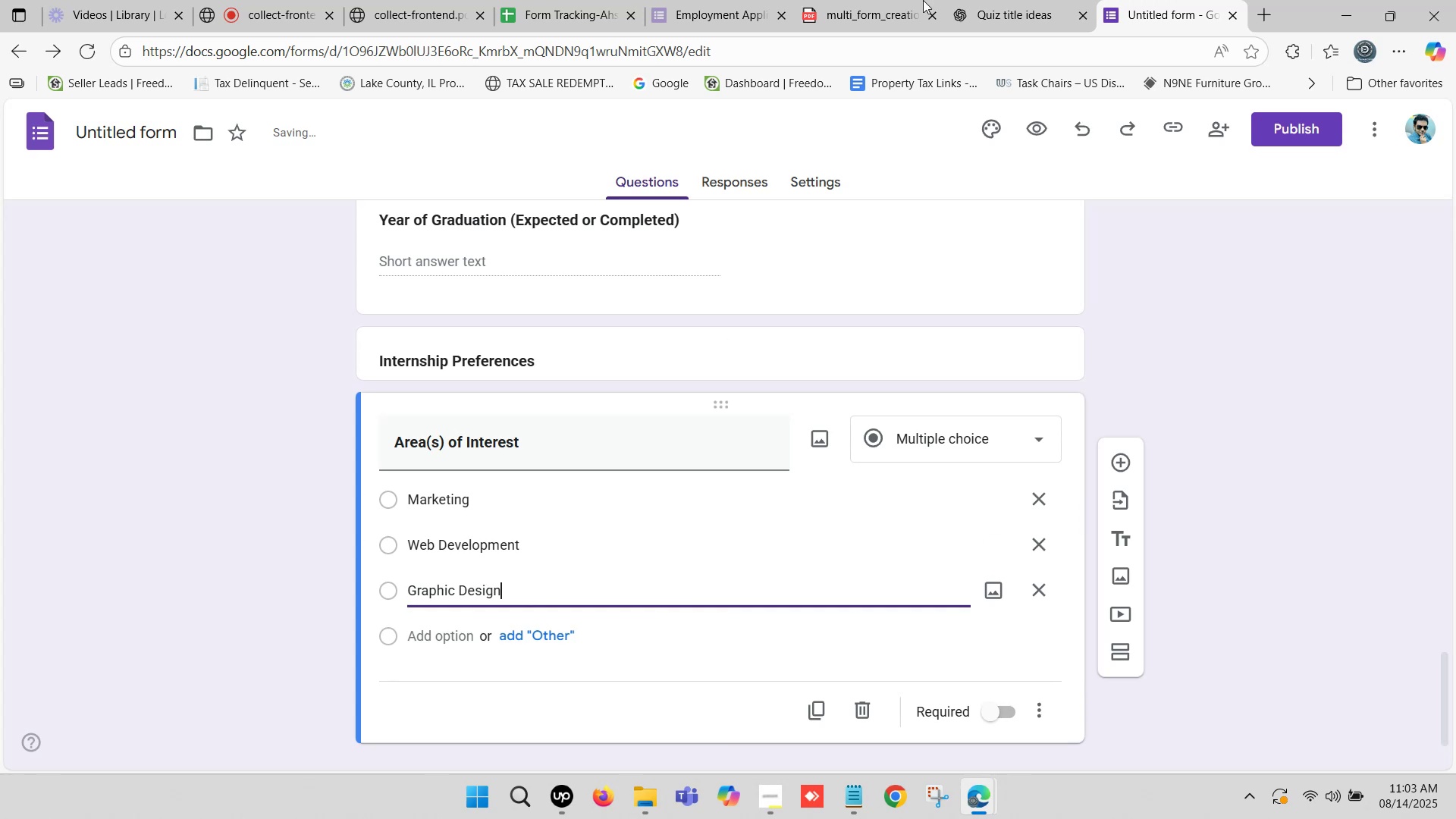 
left_click([1012, 0])
 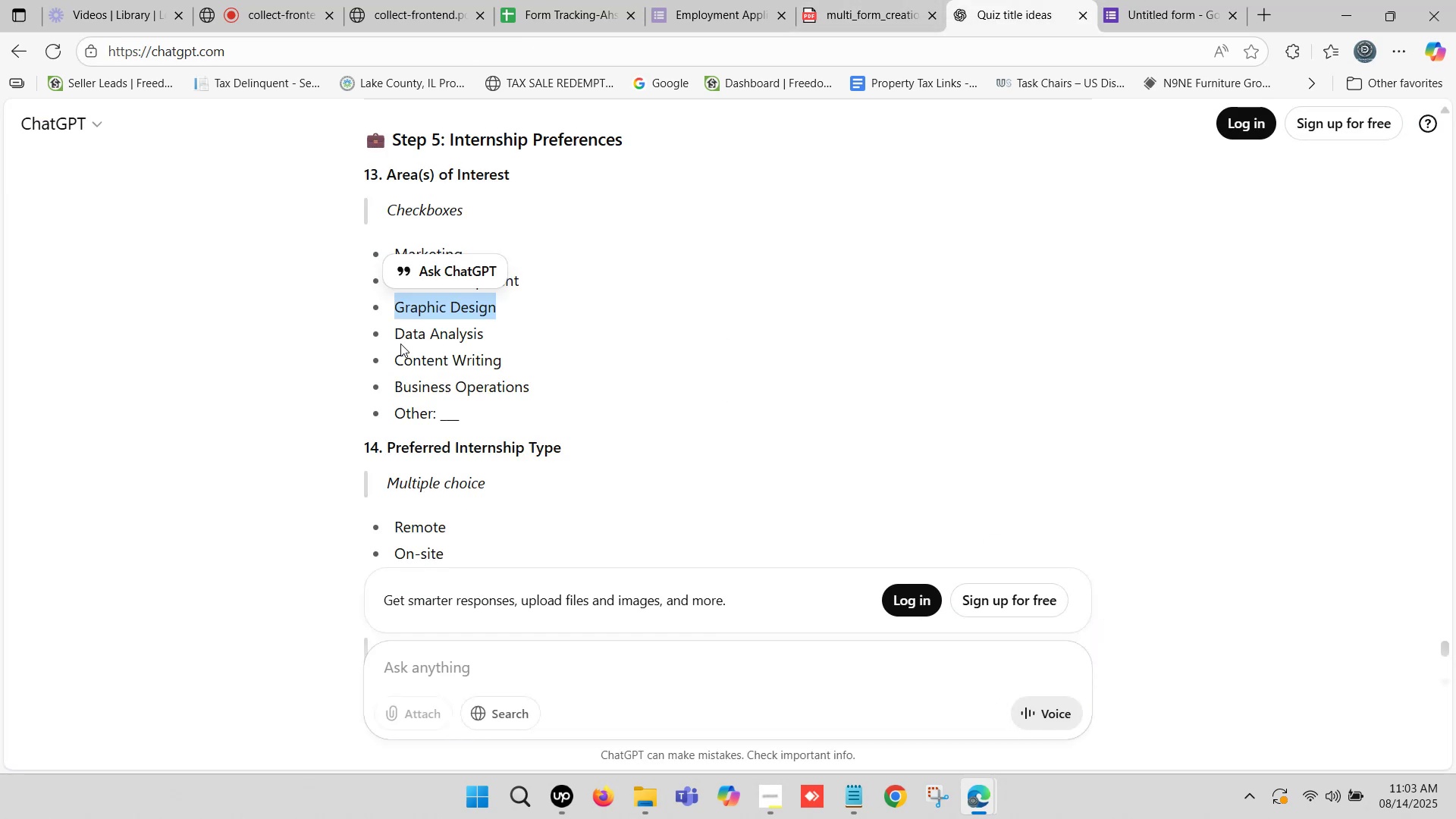 
left_click_drag(start_coordinate=[396, 337], to_coordinate=[484, 340])
 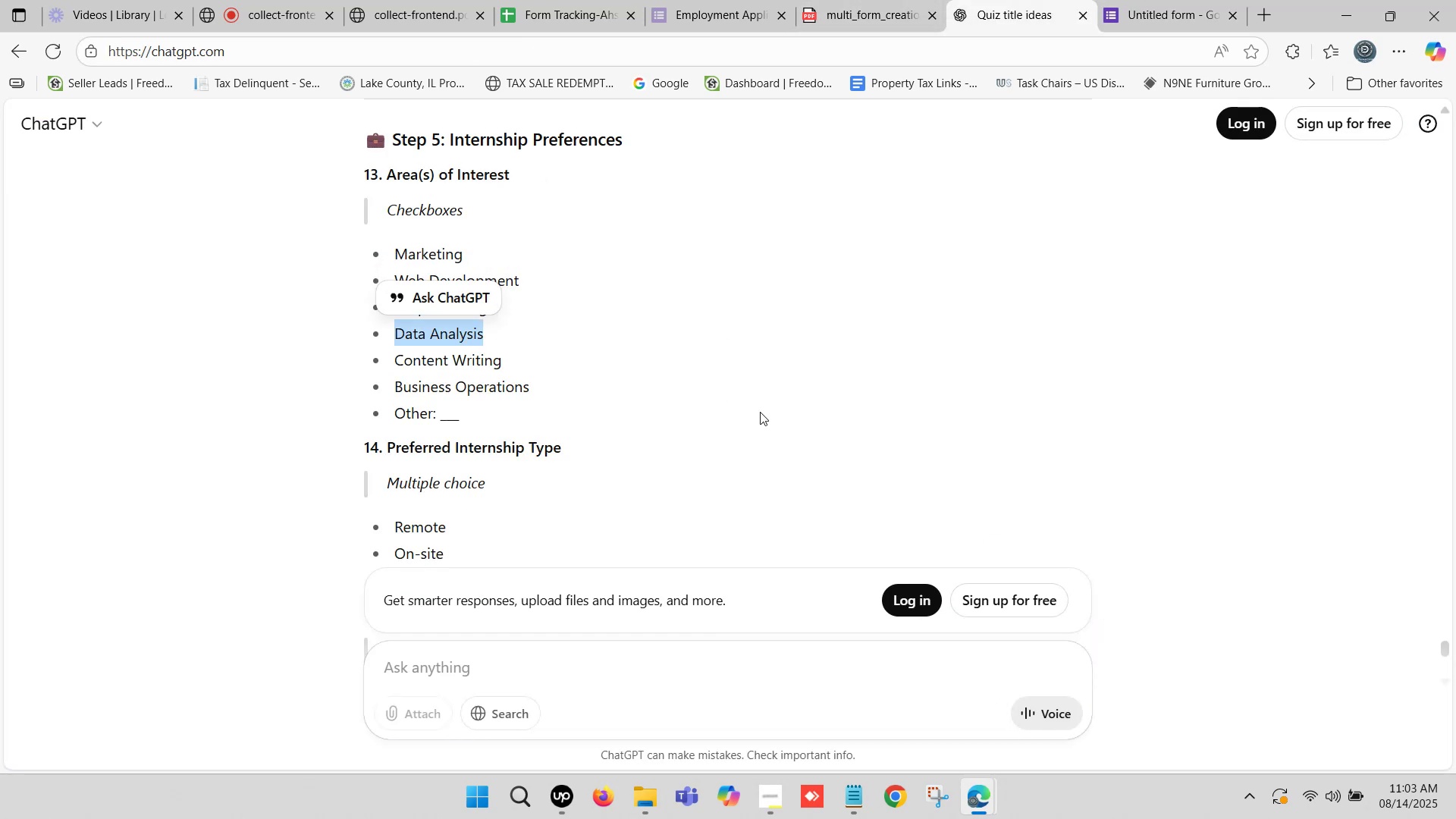 
key(Control+C)
 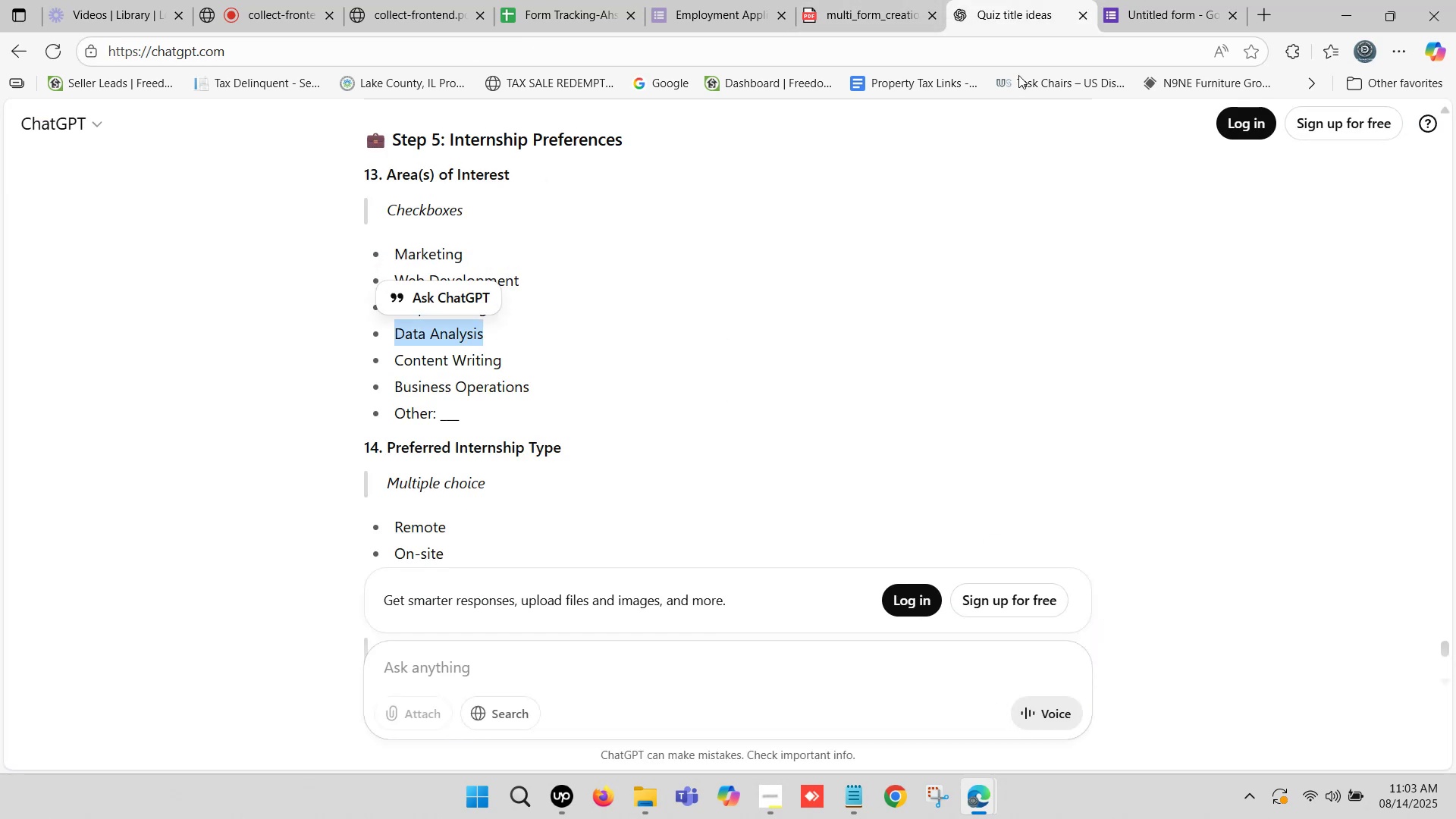 
left_click([1128, 0])
 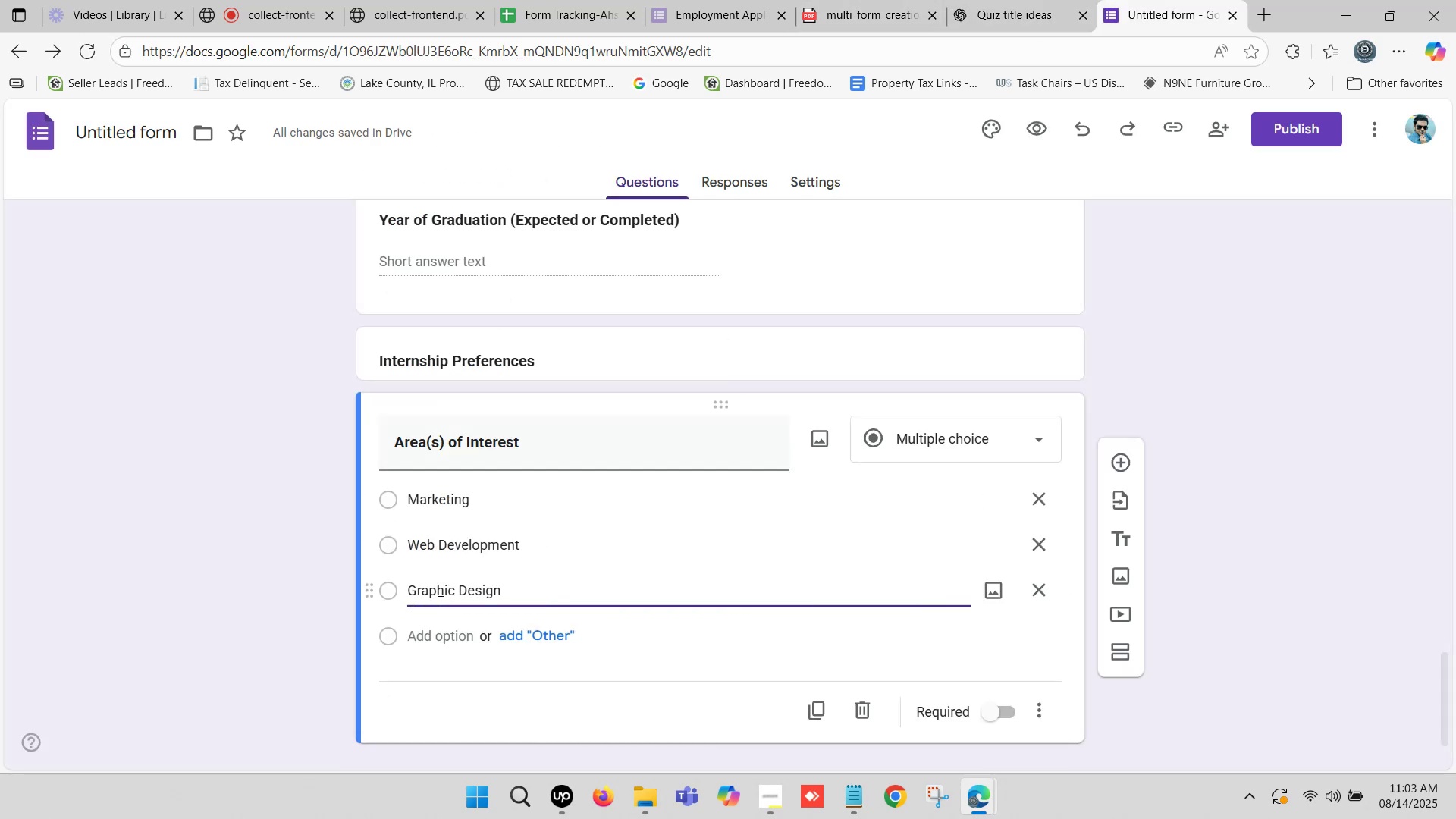 
scroll: coordinate [427, 595], scroll_direction: down, amount: 1.0
 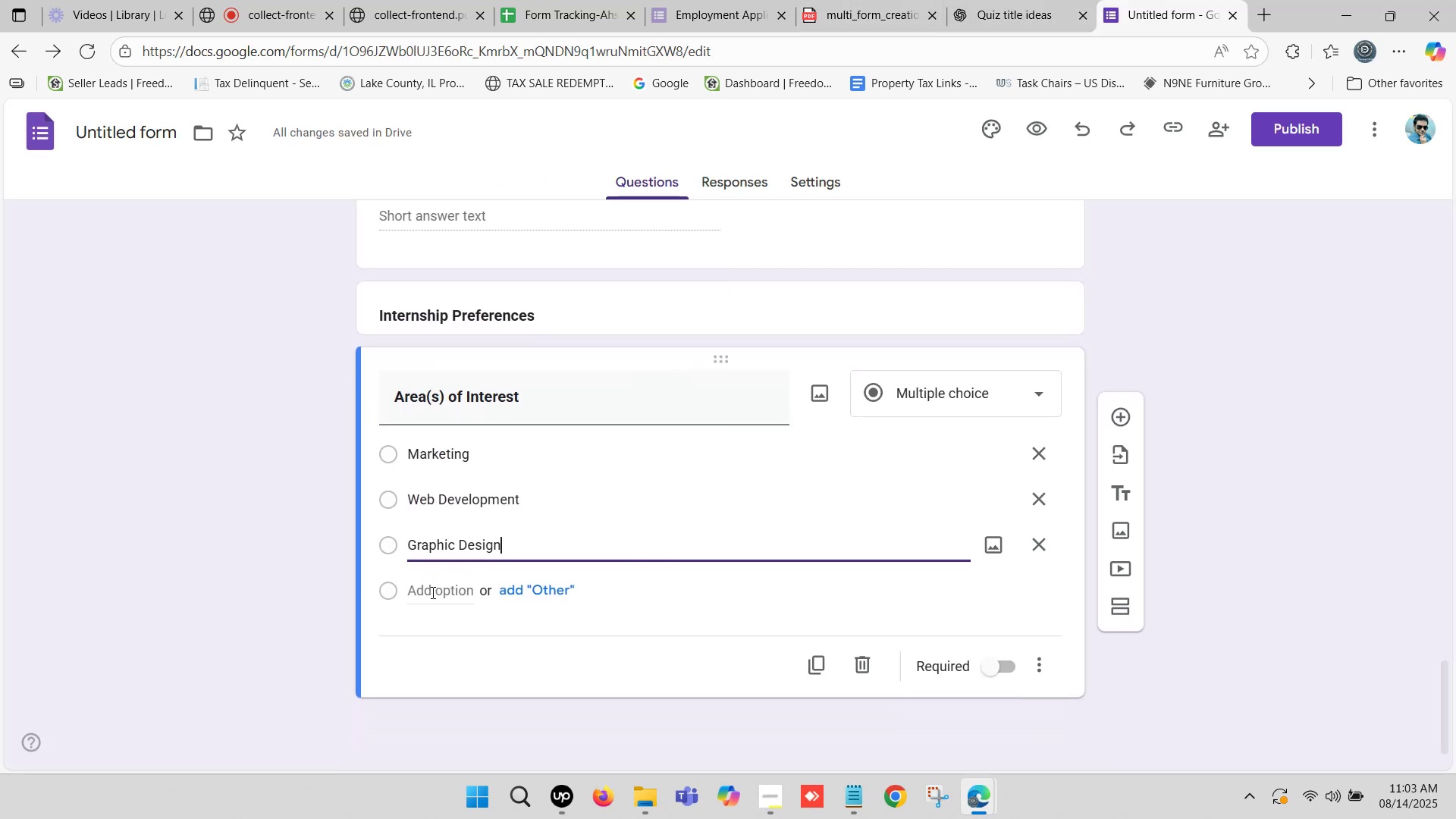 
left_click([431, 592])
 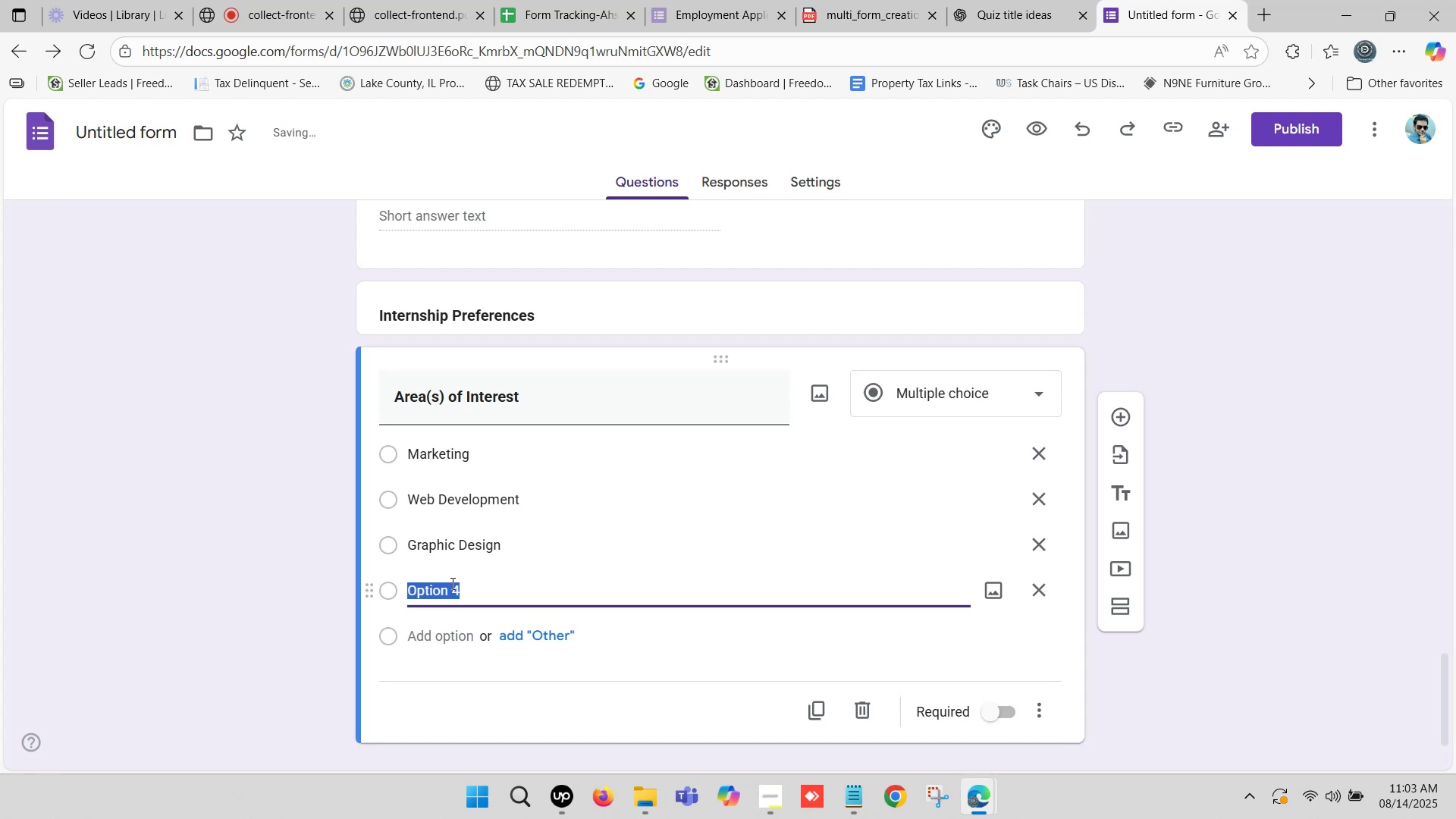 
key(Control+V)
 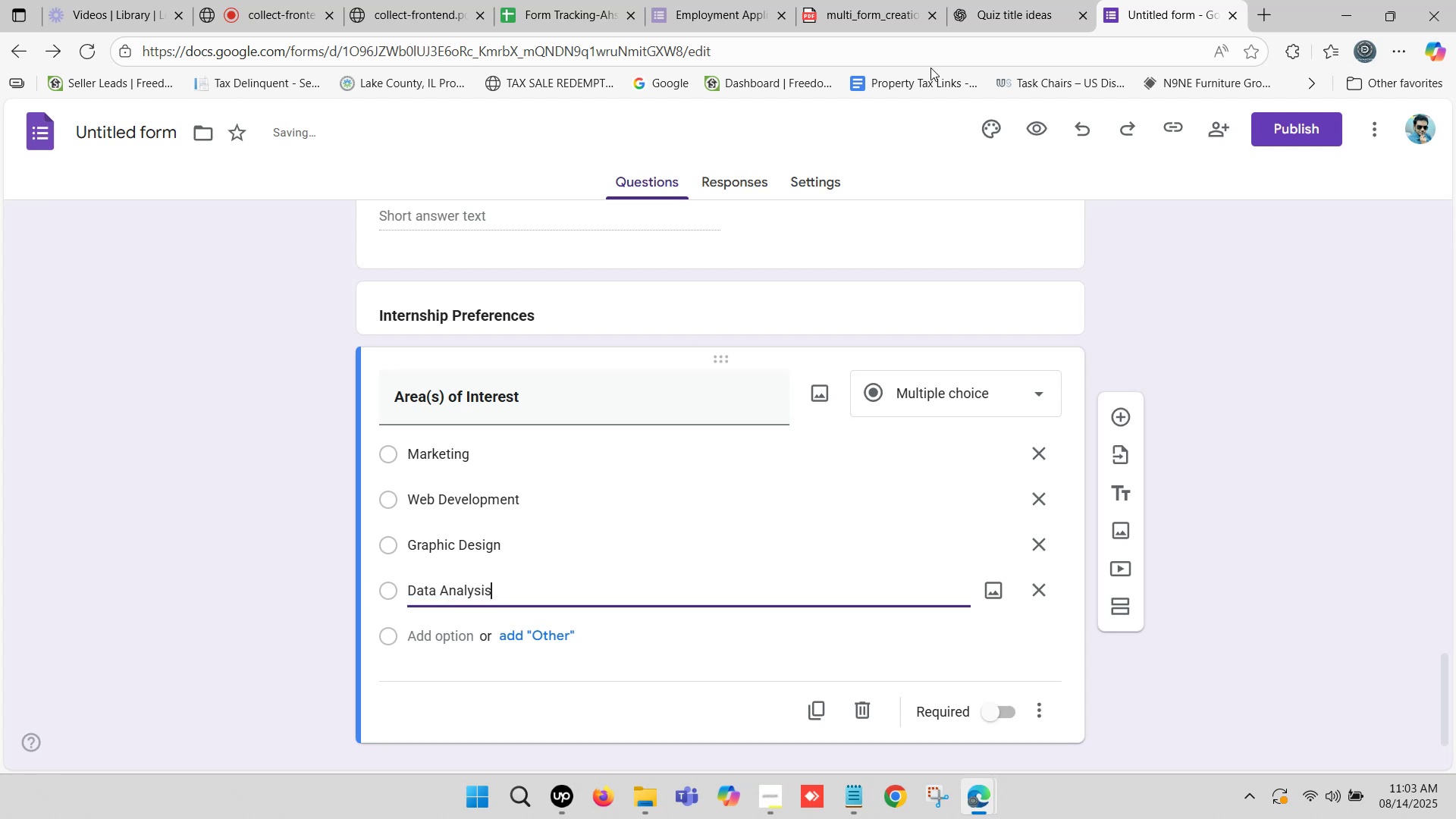 
left_click([1032, 0])
 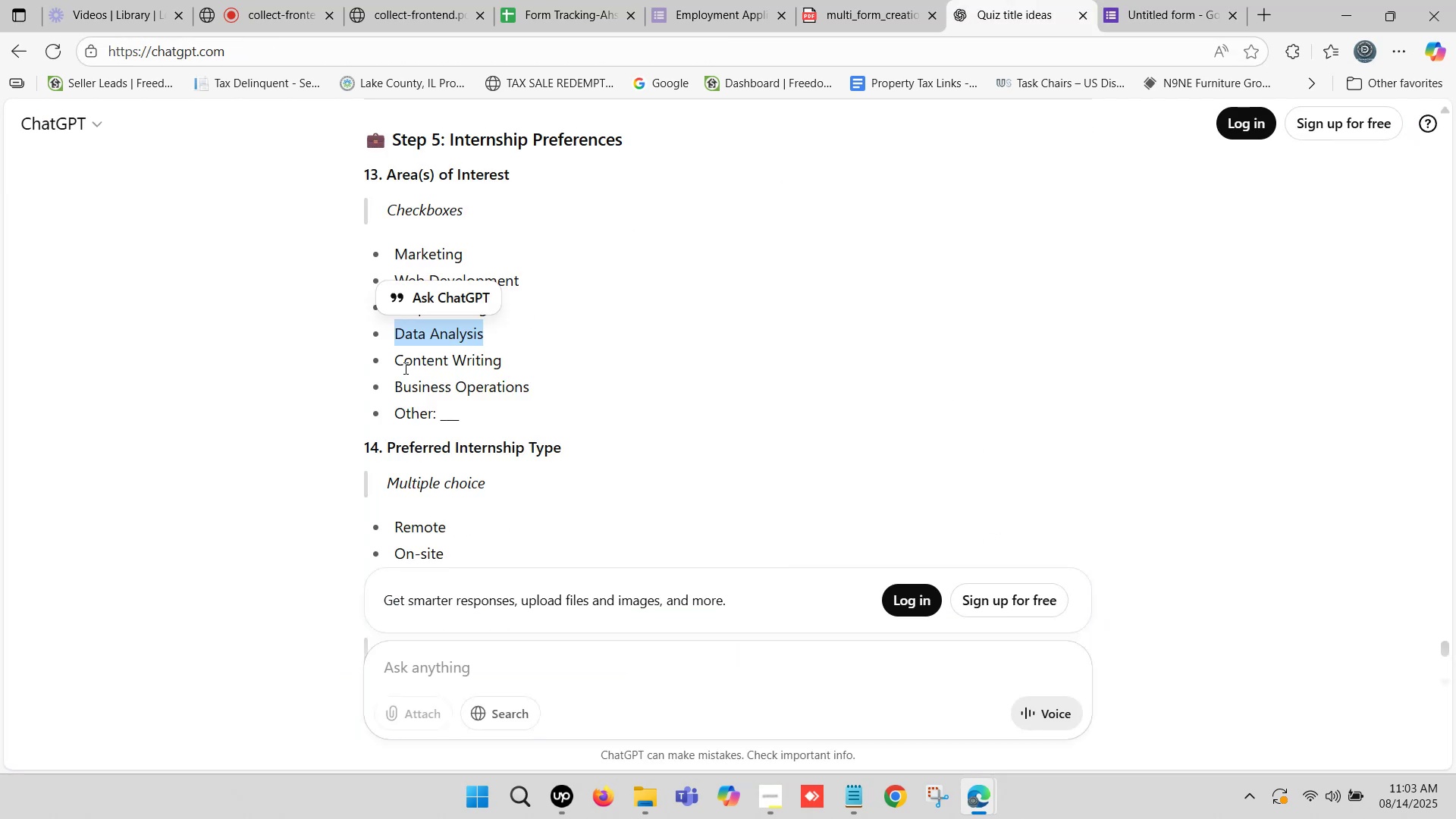 
left_click_drag(start_coordinate=[397, 359], to_coordinate=[497, 358])
 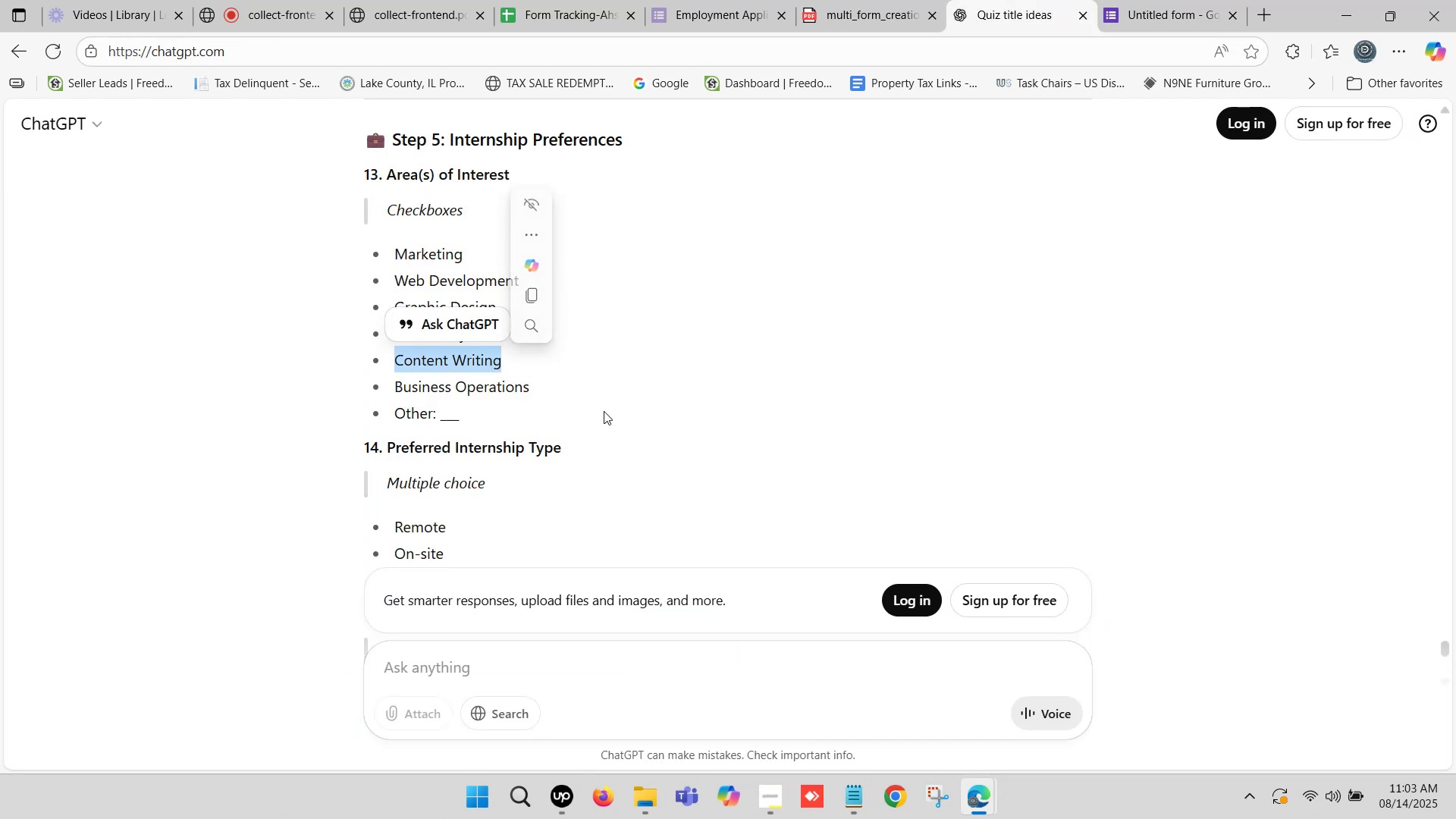 
key(Control+C)
 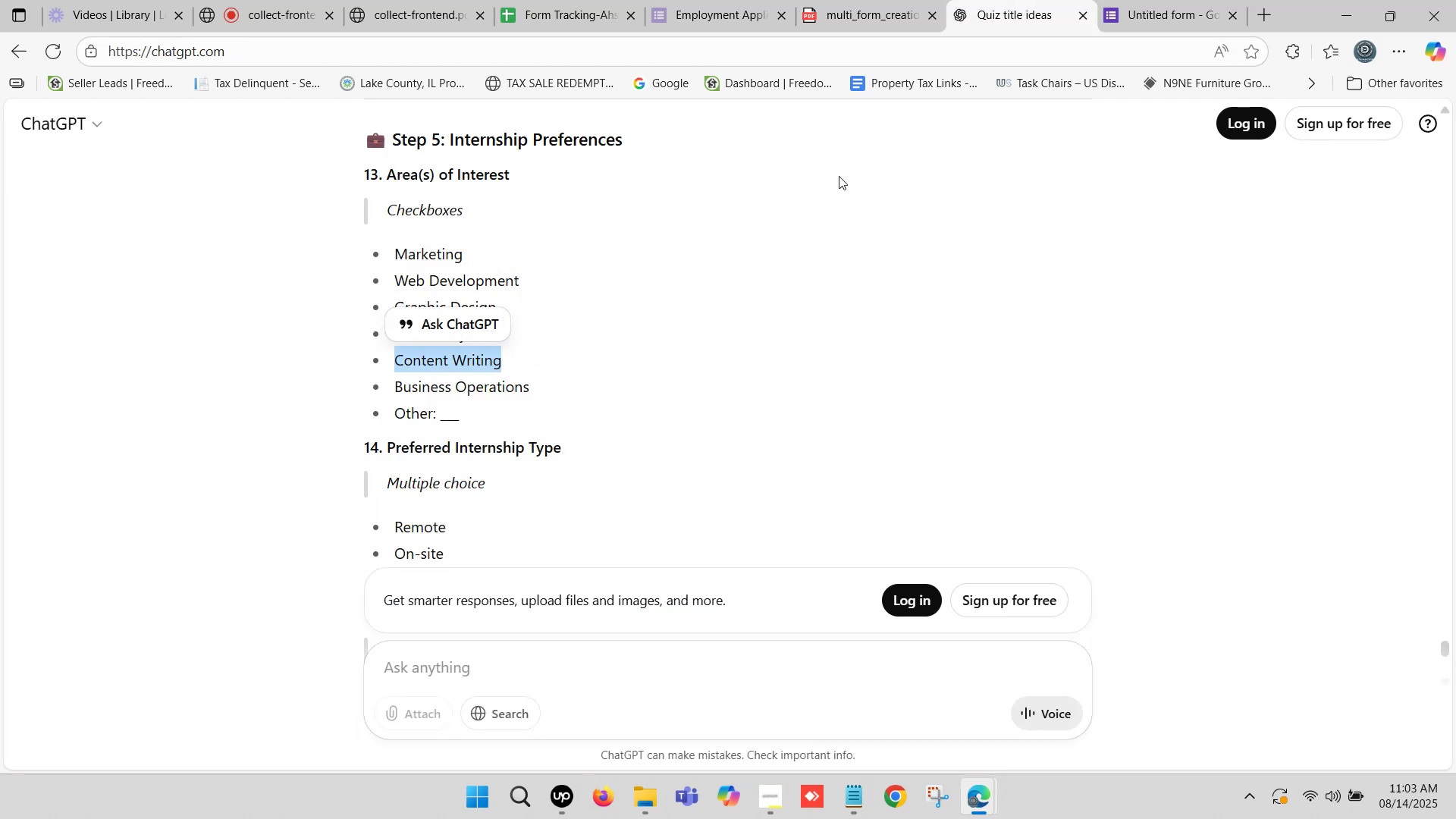 
left_click([1138, 0])
 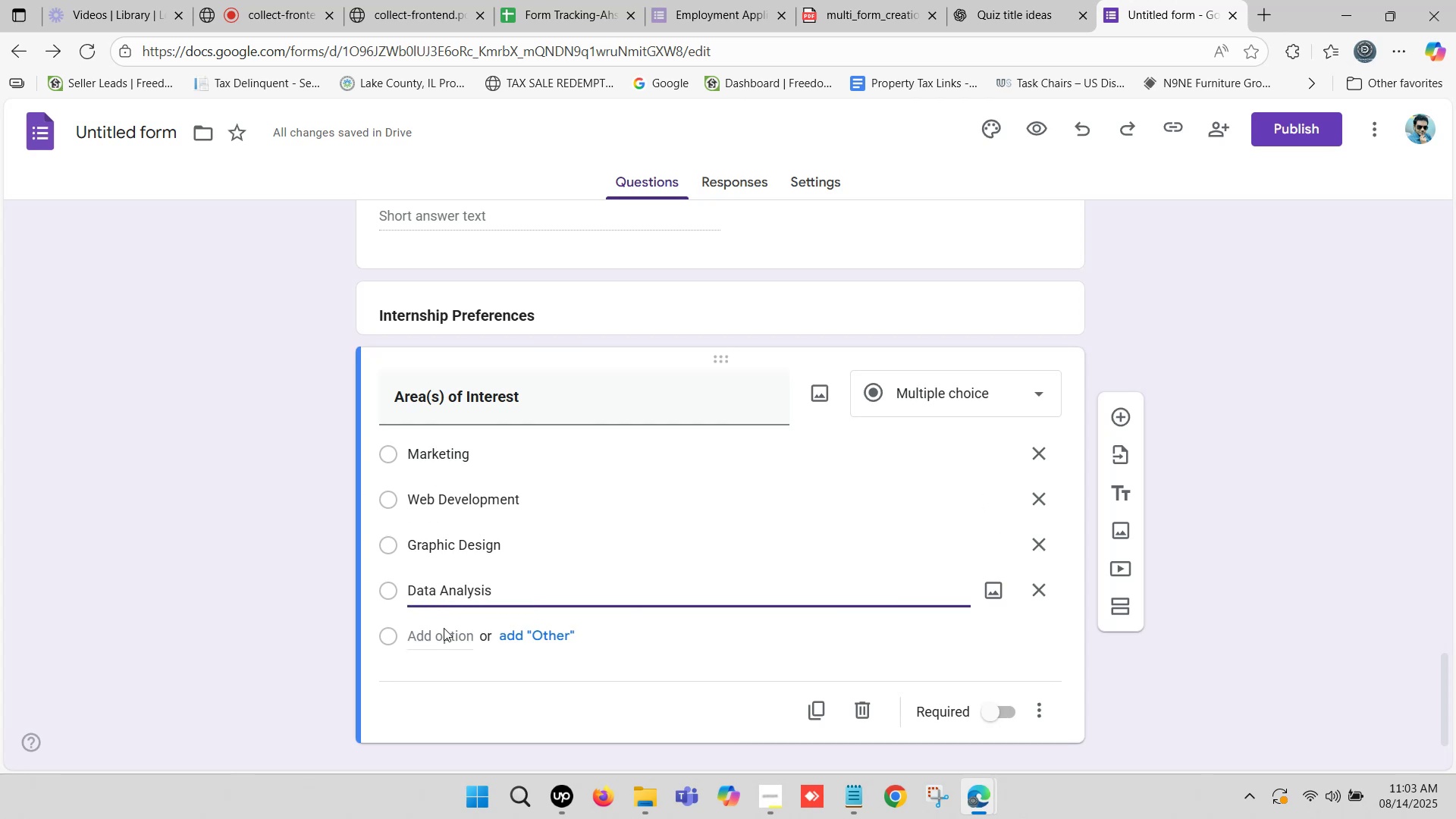 
left_click([442, 634])
 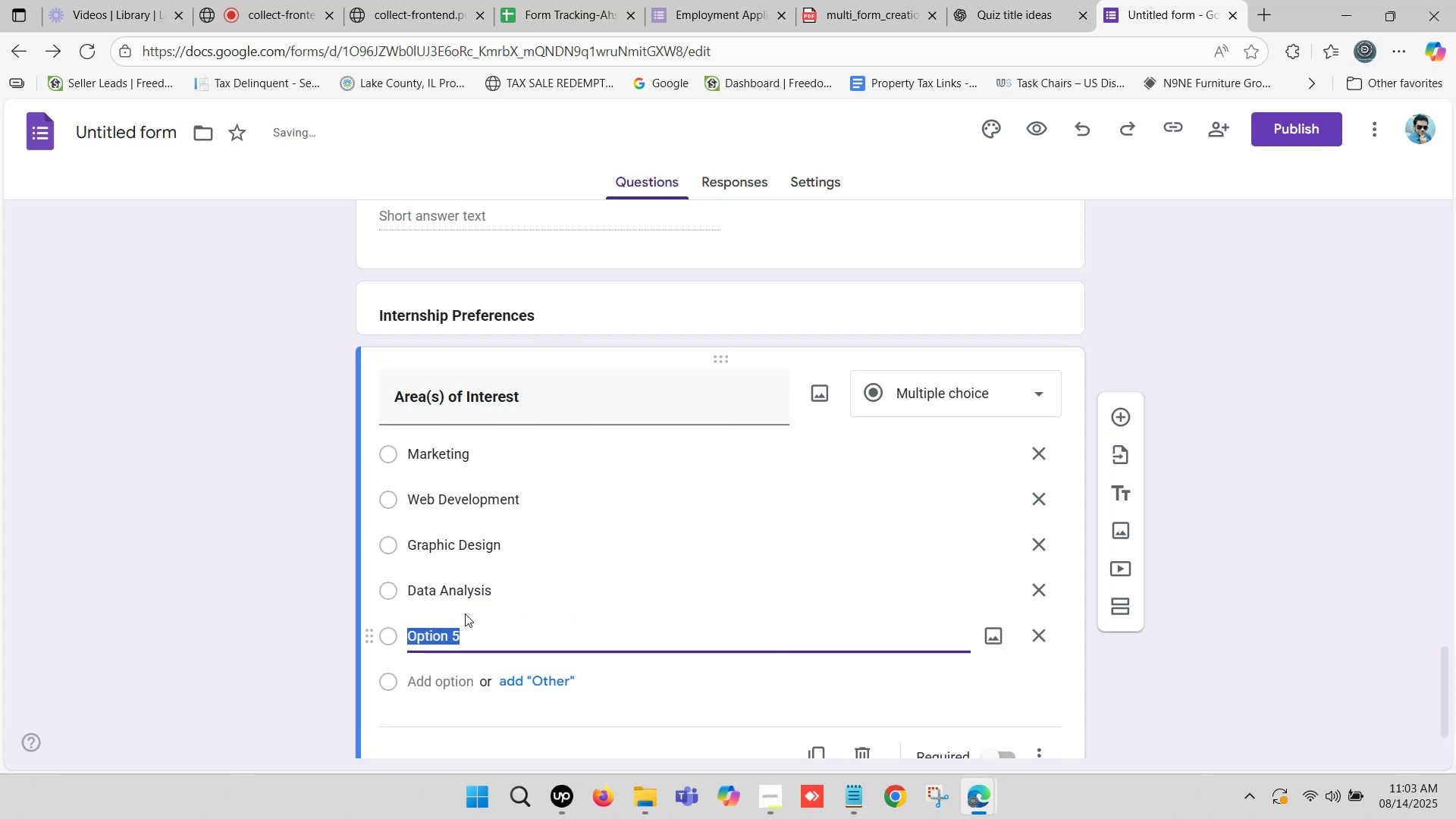 
key(Control+V)
 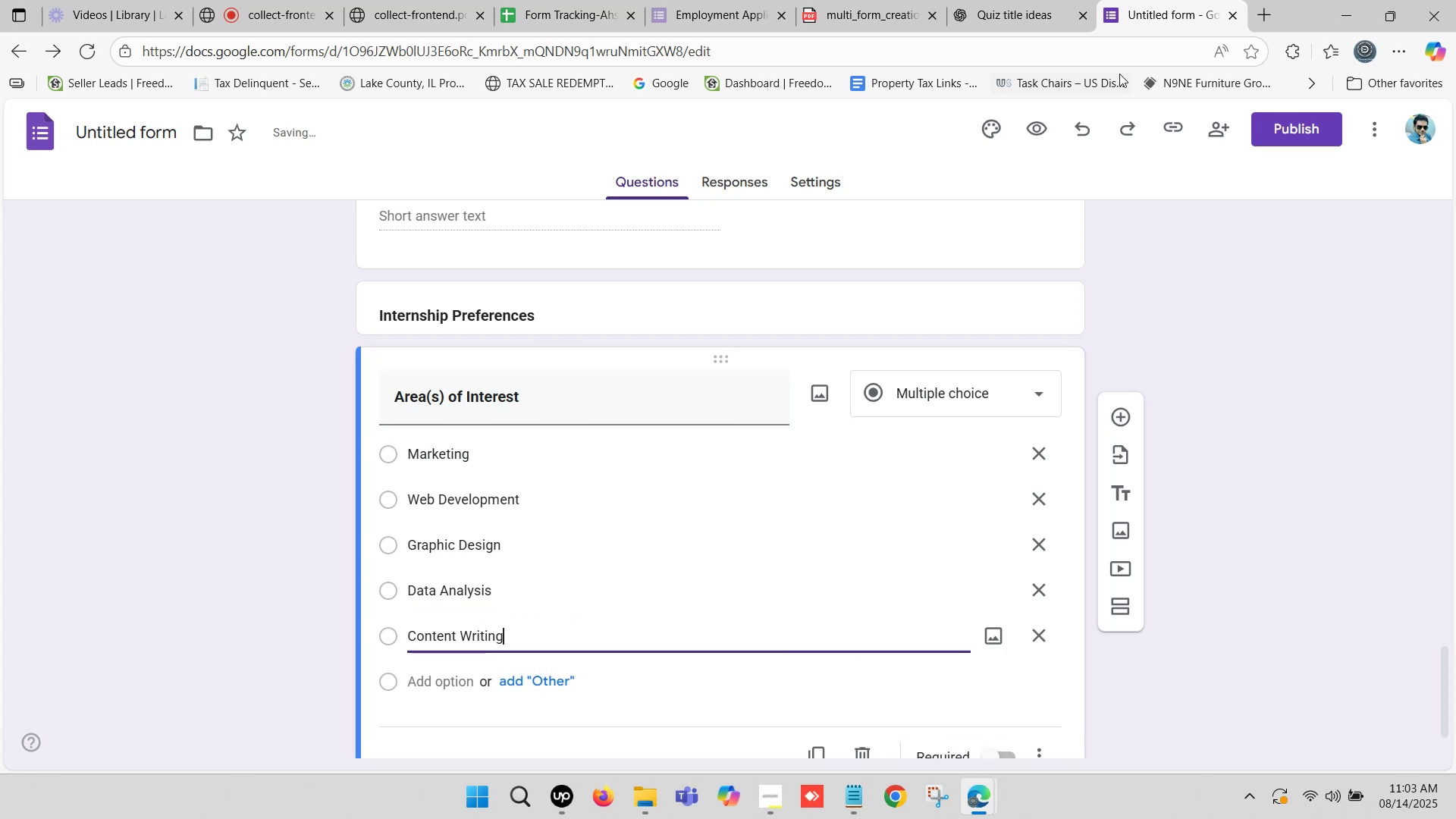 
left_click([1037, 0])
 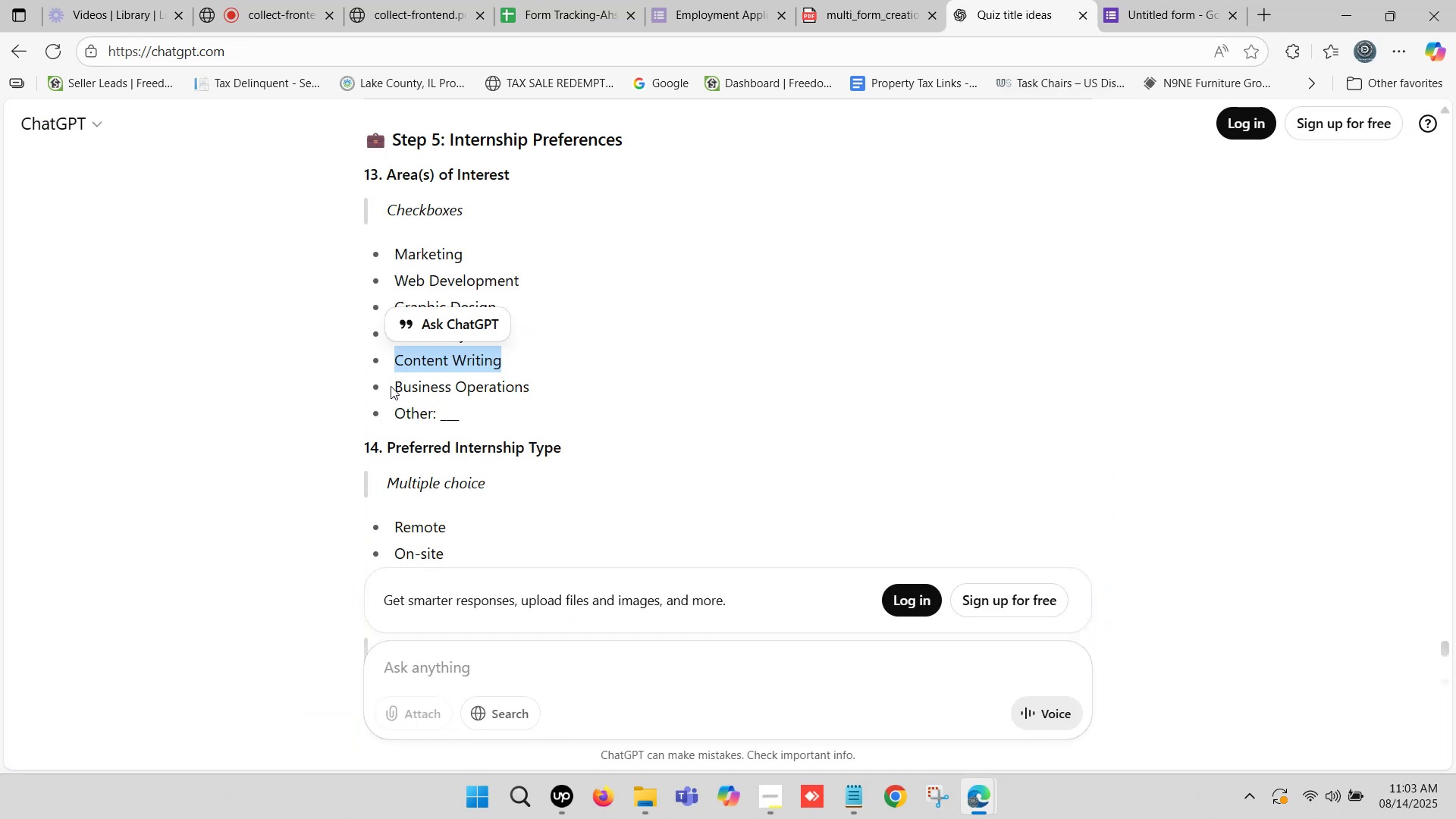 
left_click_drag(start_coordinate=[394, 384], to_coordinate=[527, 391])
 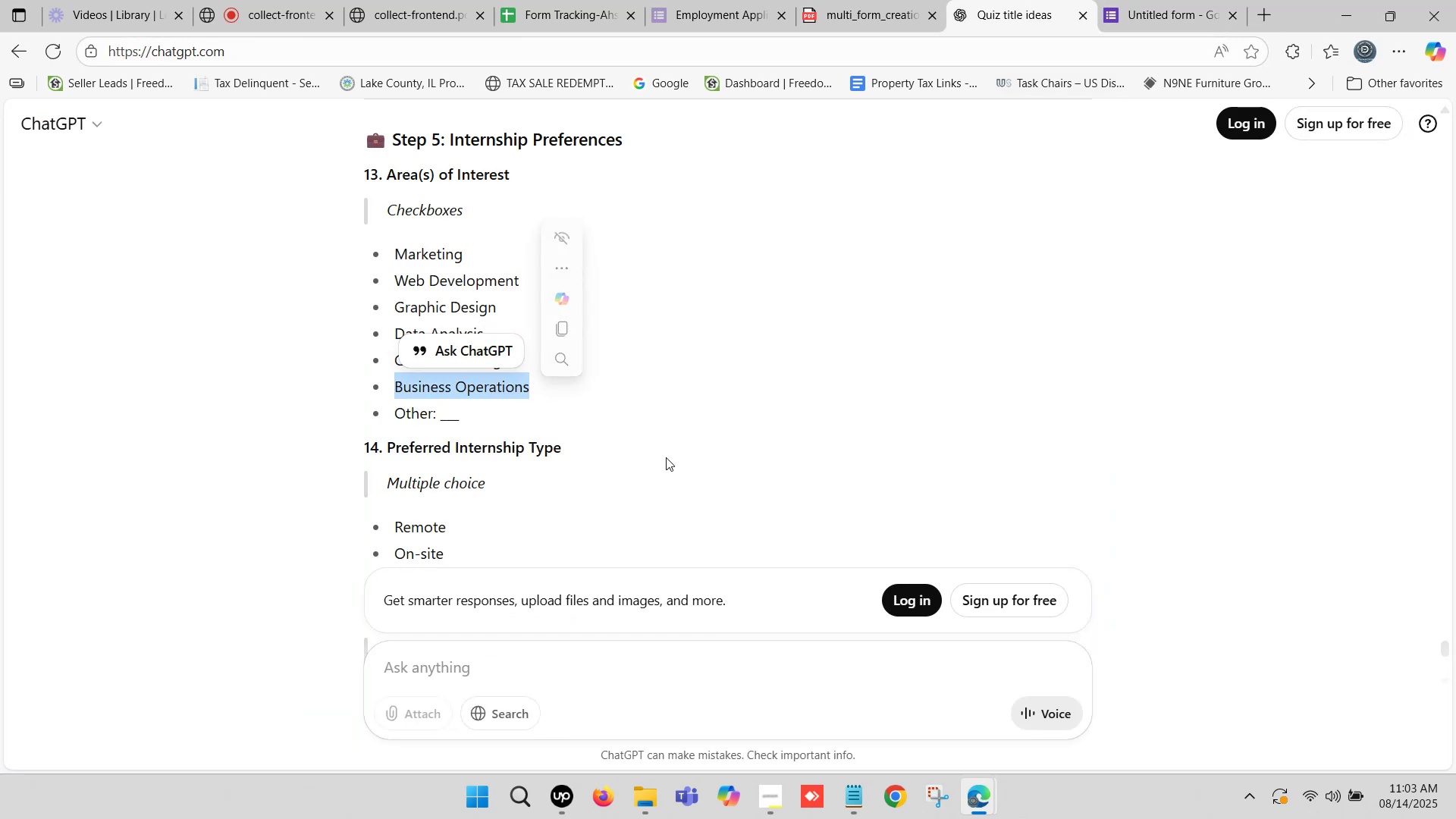 
key(Control+C)
 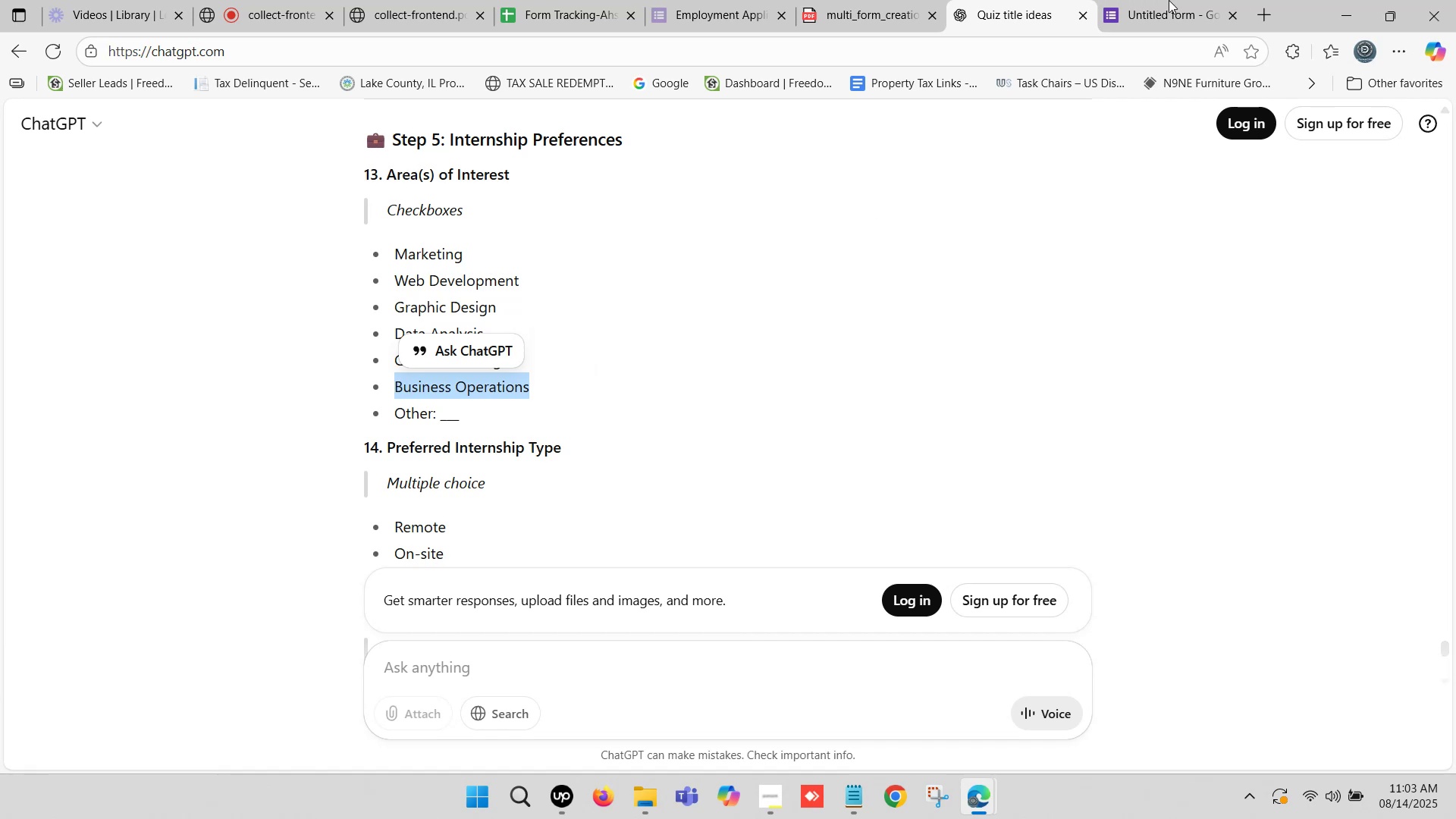 
left_click([1173, 0])
 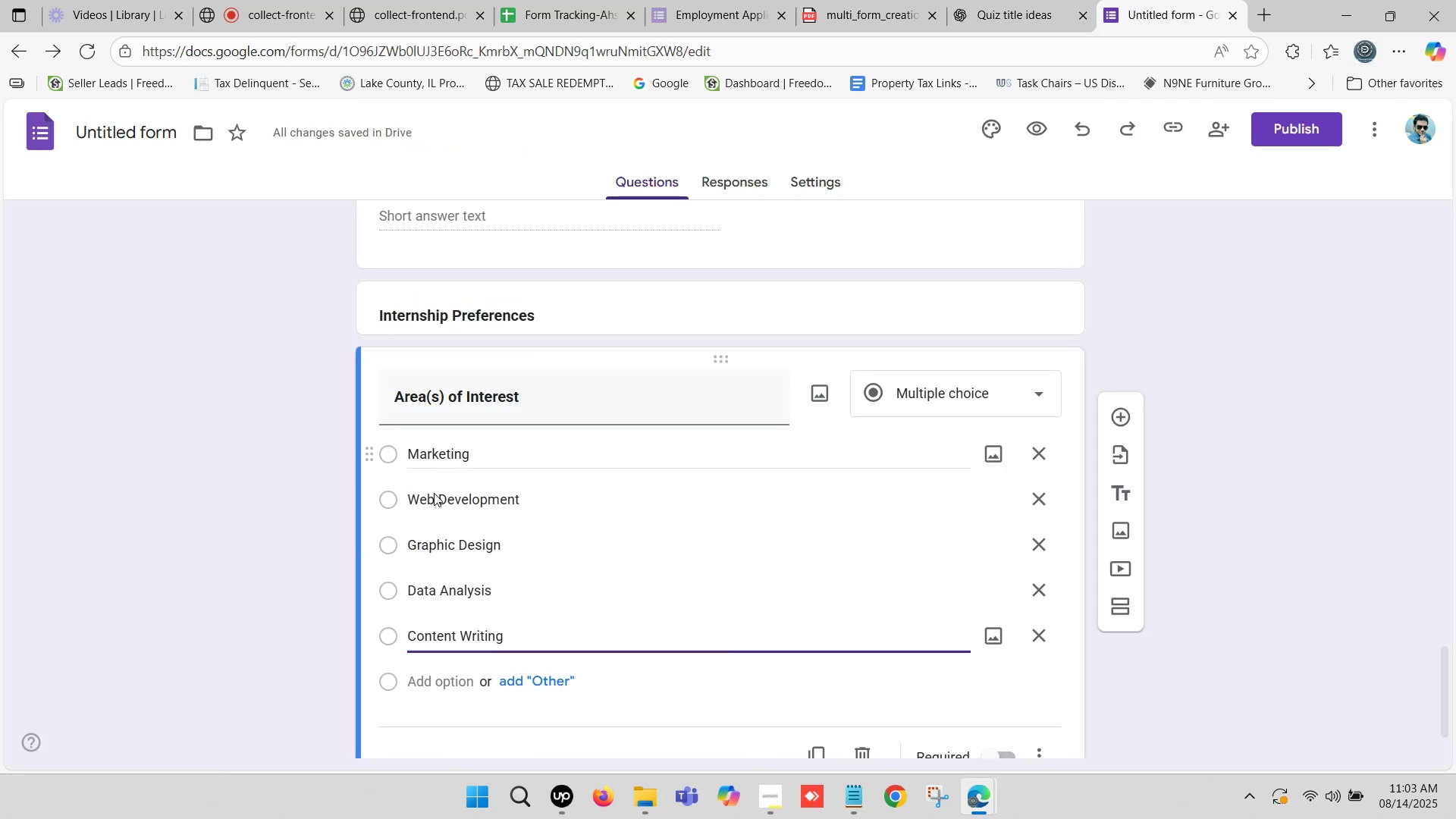 
scroll: coordinate [455, 603], scroll_direction: down, amount: 1.0
 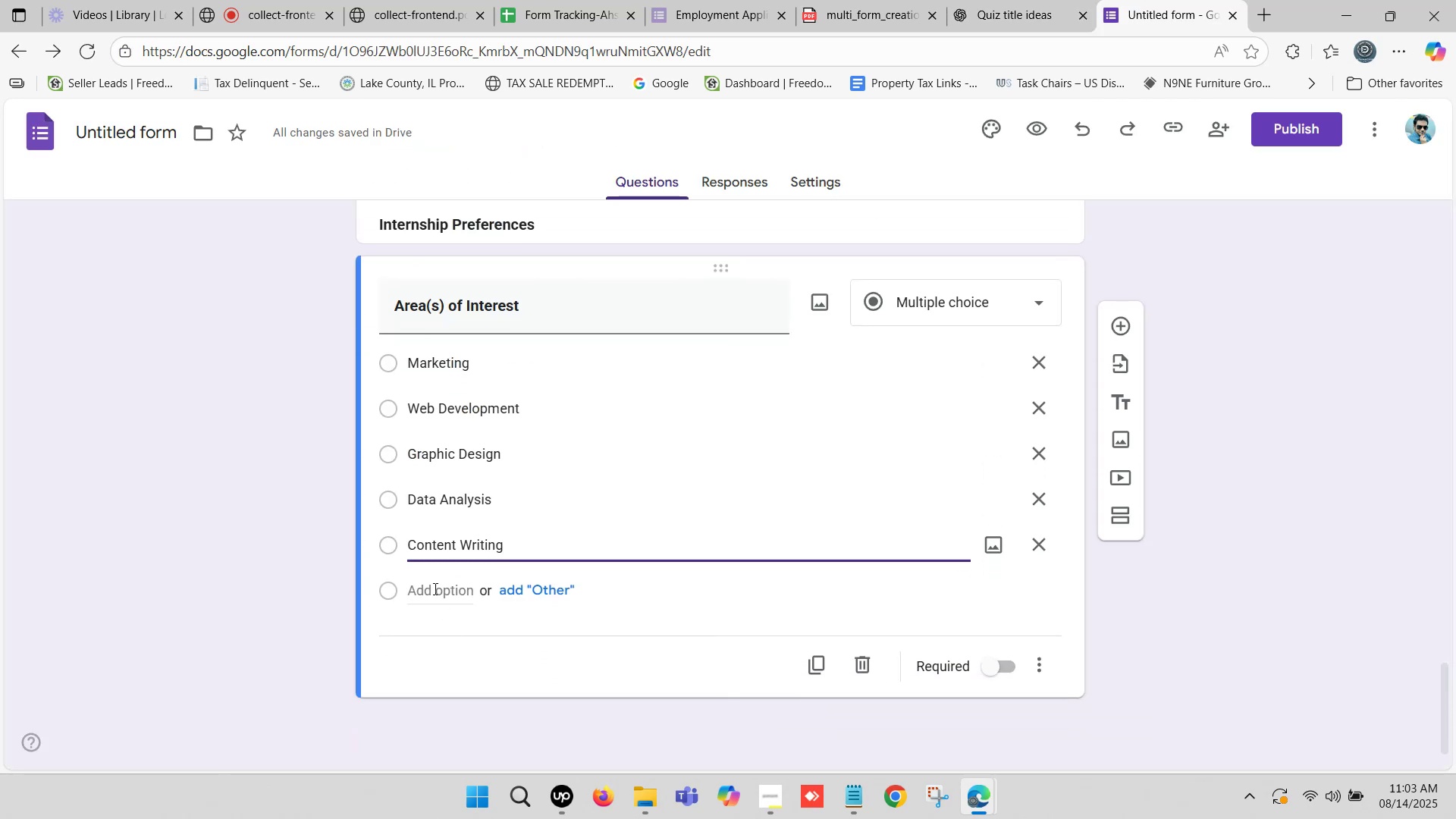 
left_click([433, 576])
 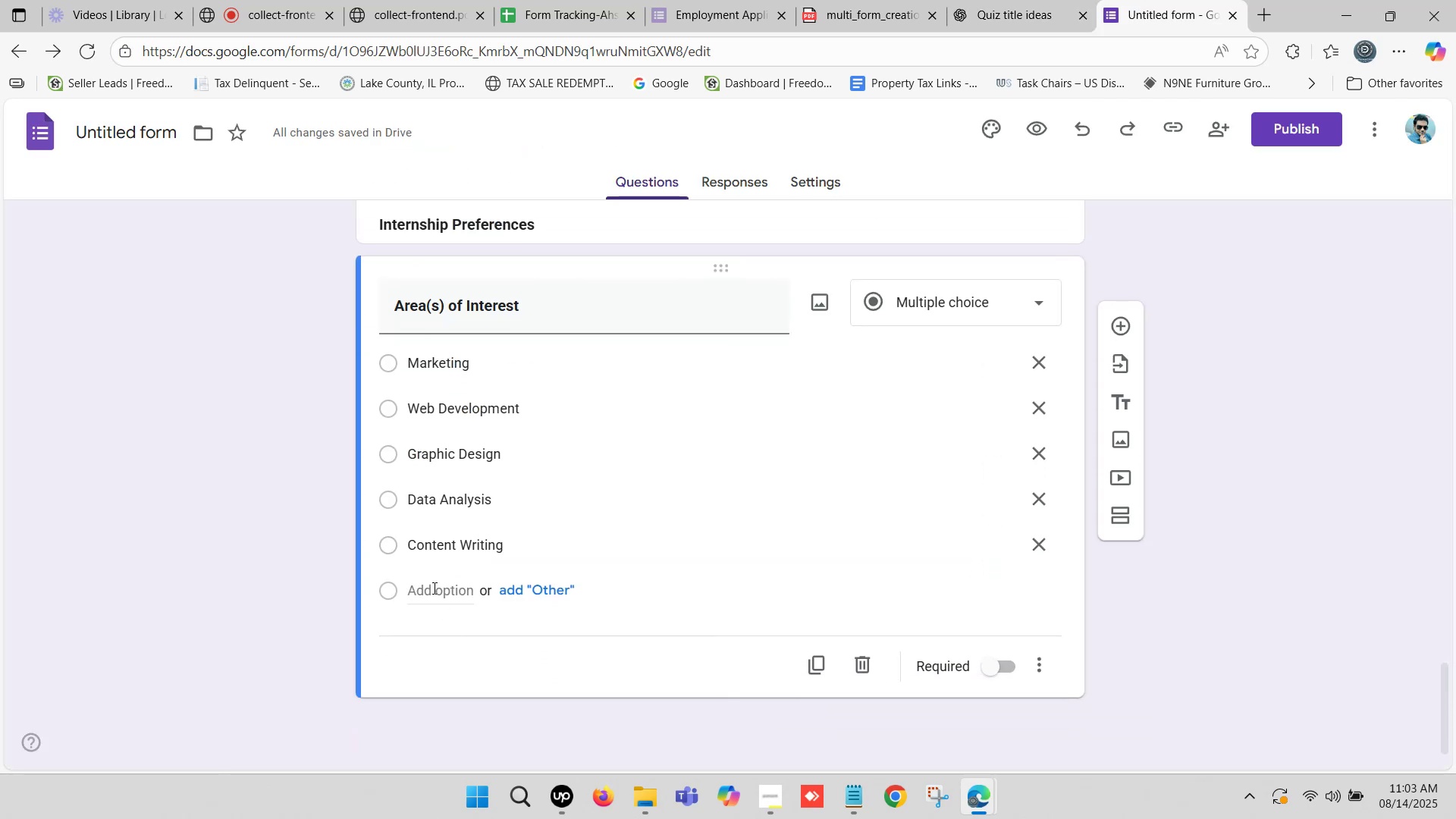 
left_click([433, 588])
 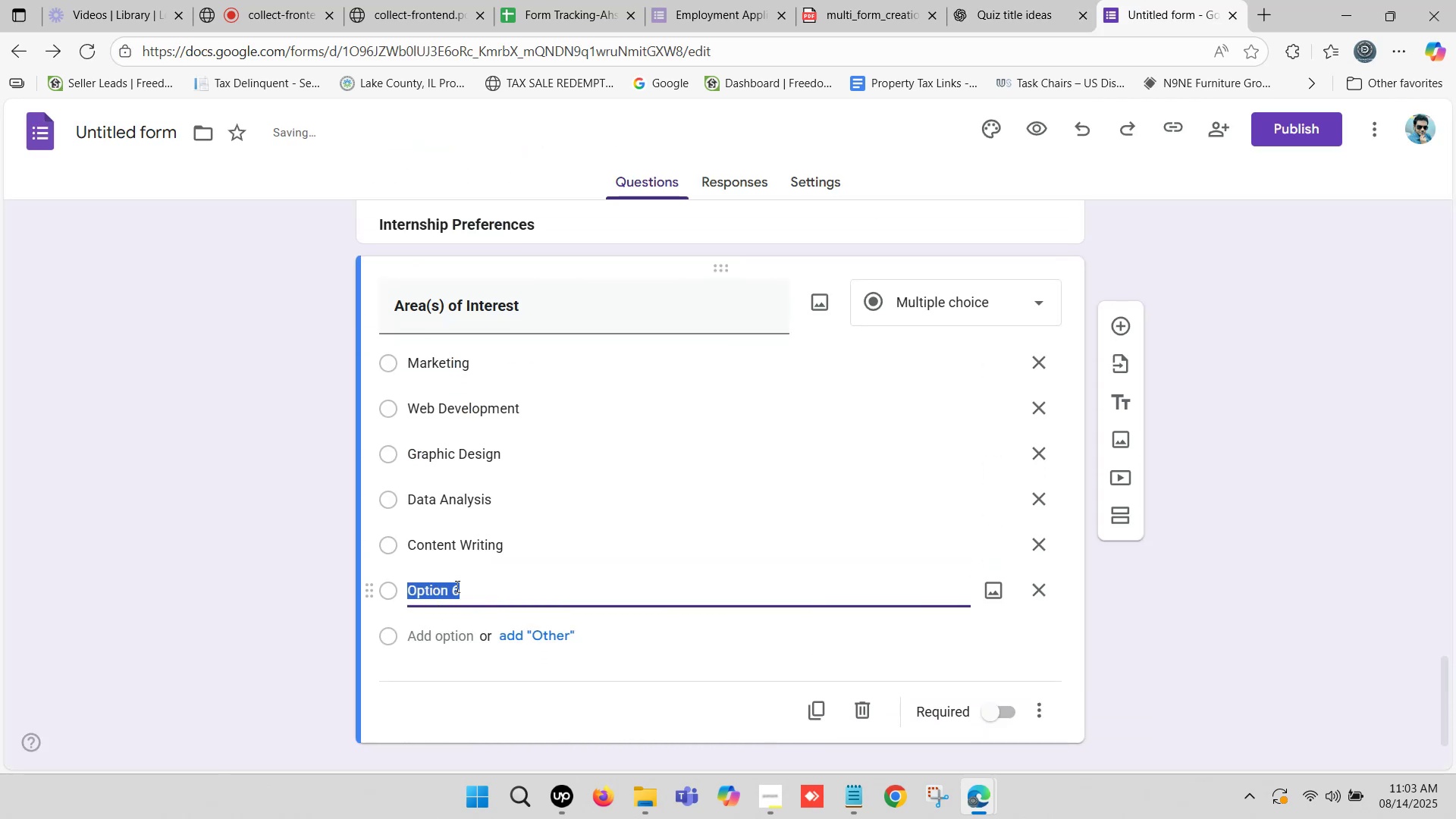 
key(Control+V)
 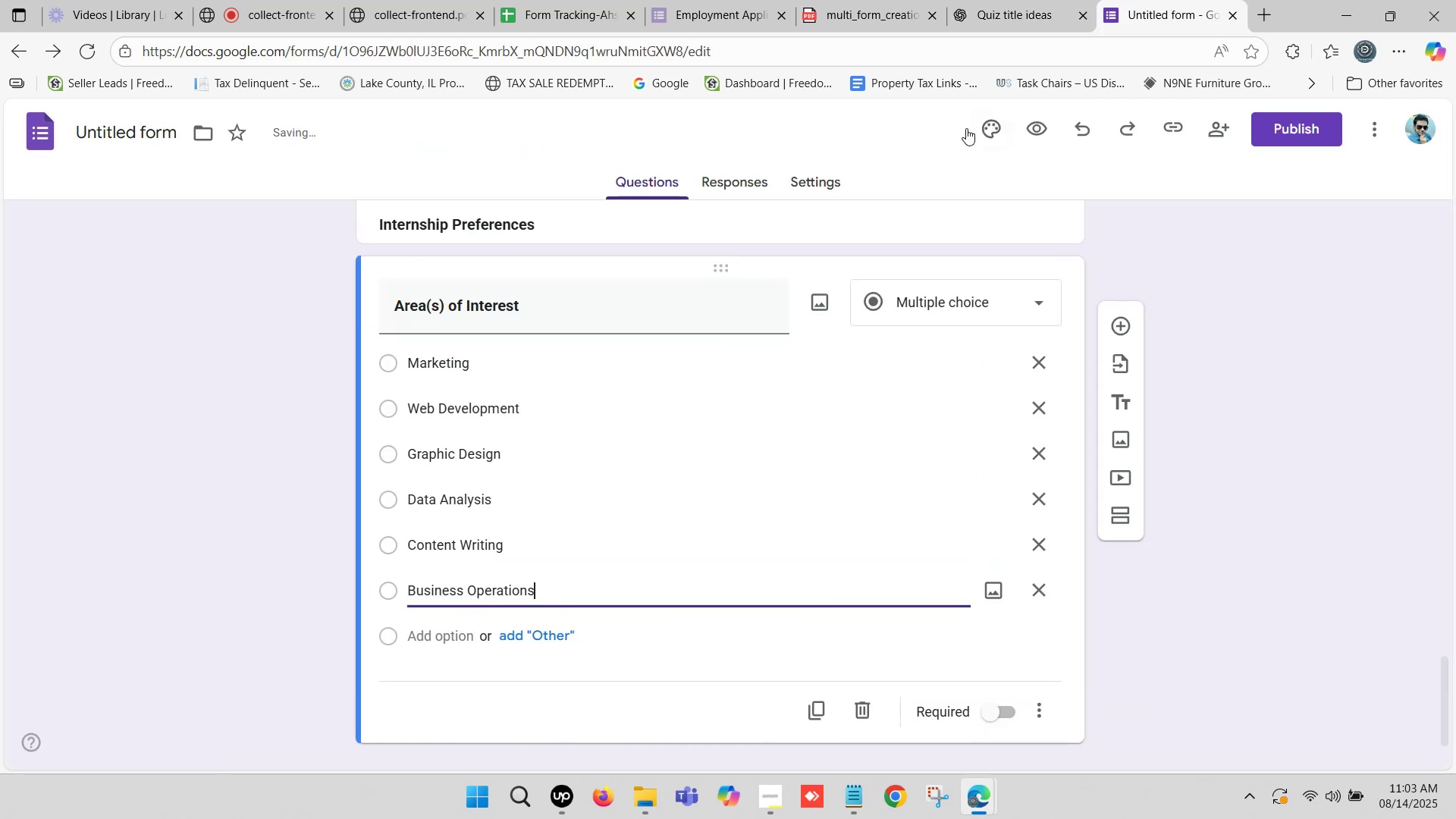 
left_click([1032, 0])
 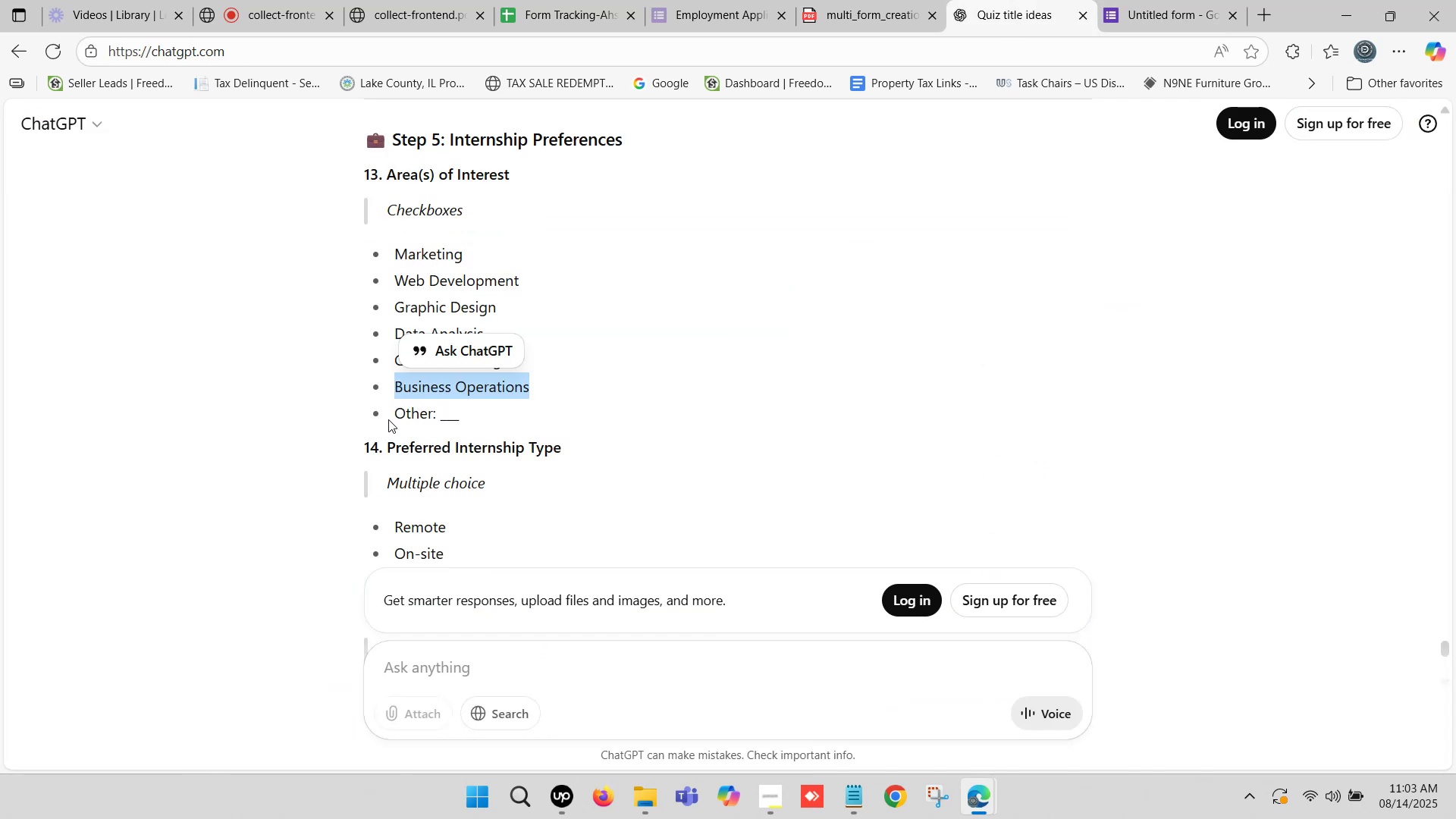 
left_click_drag(start_coordinate=[397, 412], to_coordinate=[431, 419])
 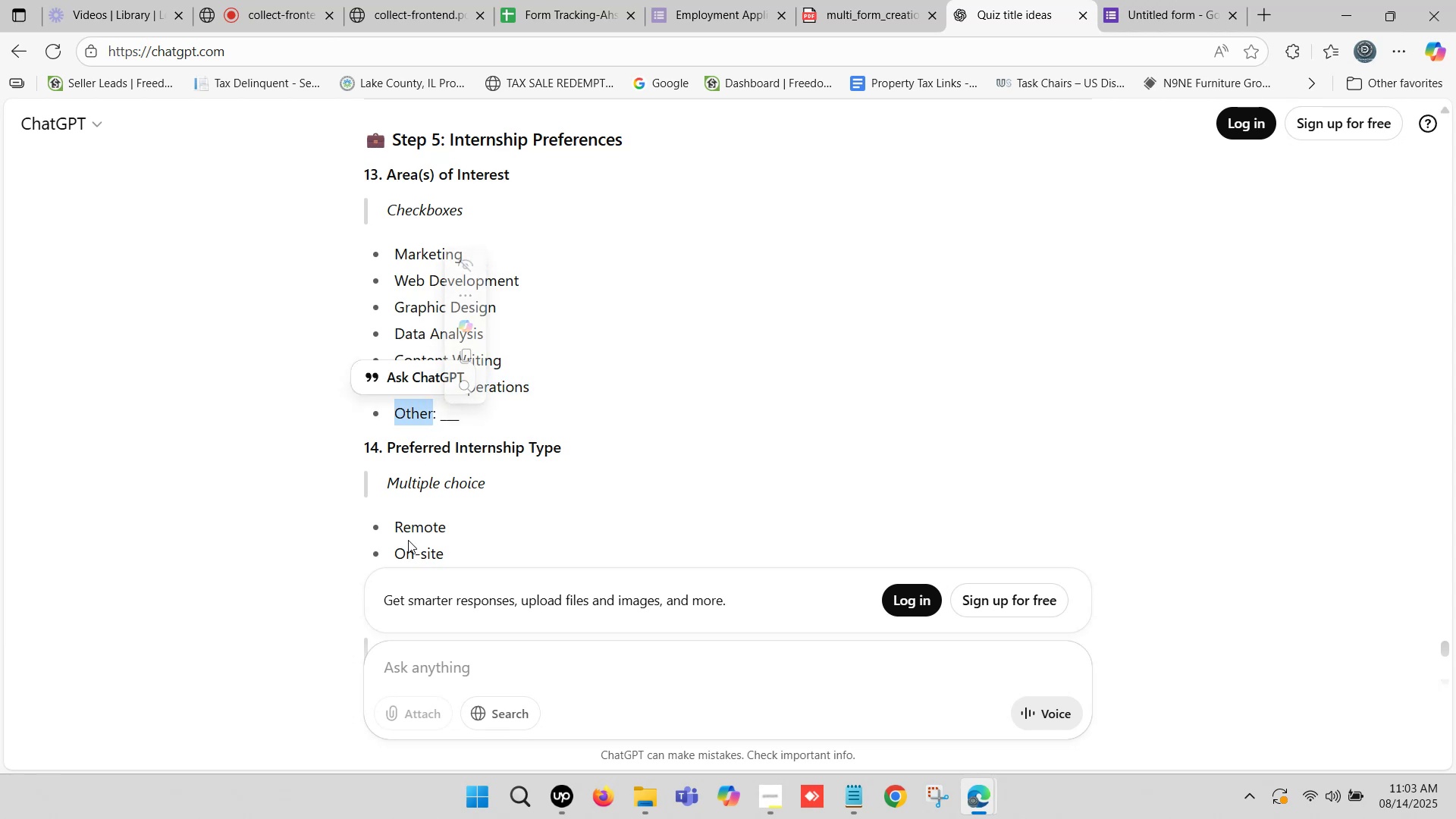 
key(Control+C)
 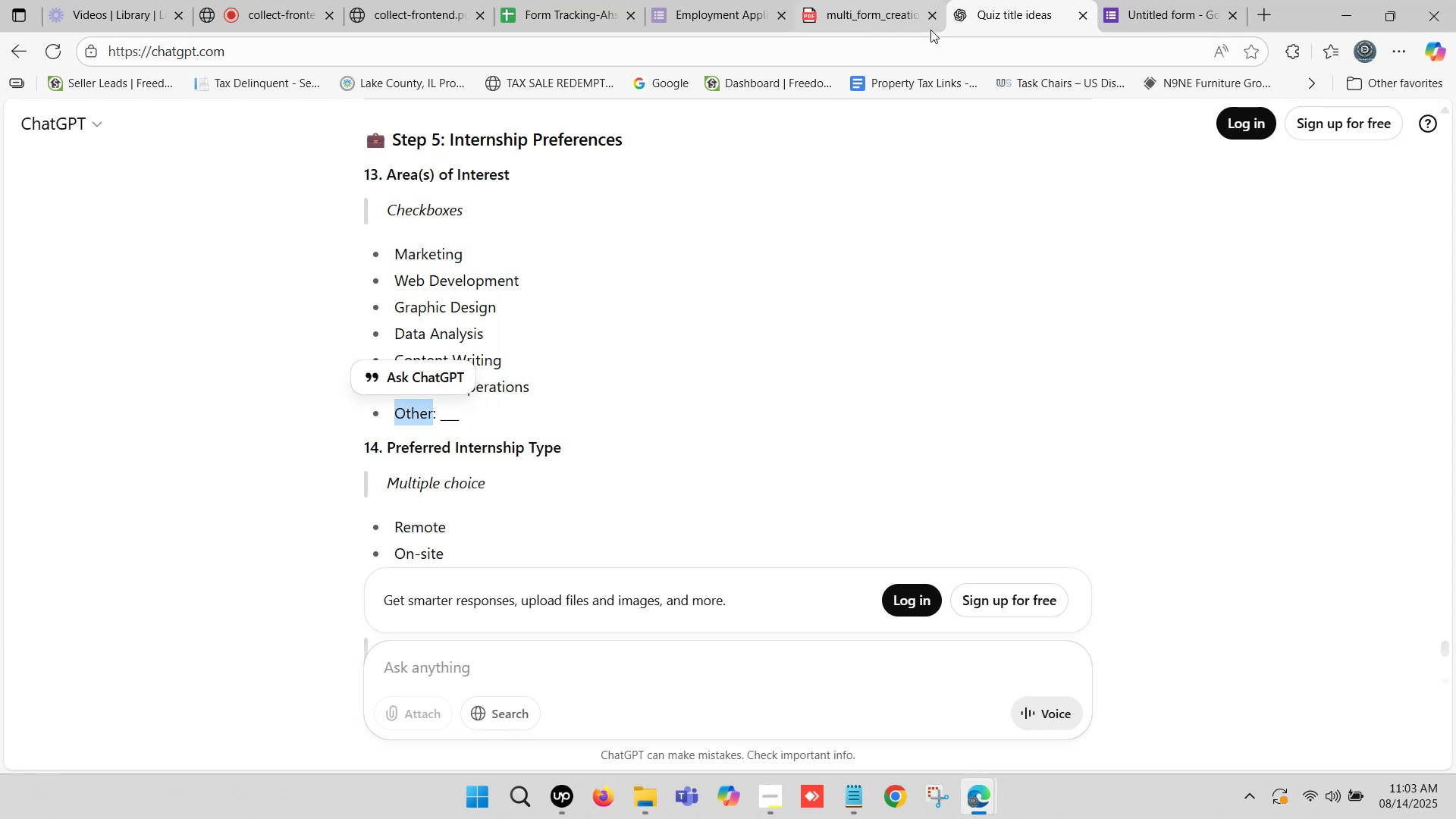 
left_click([1128, 0])
 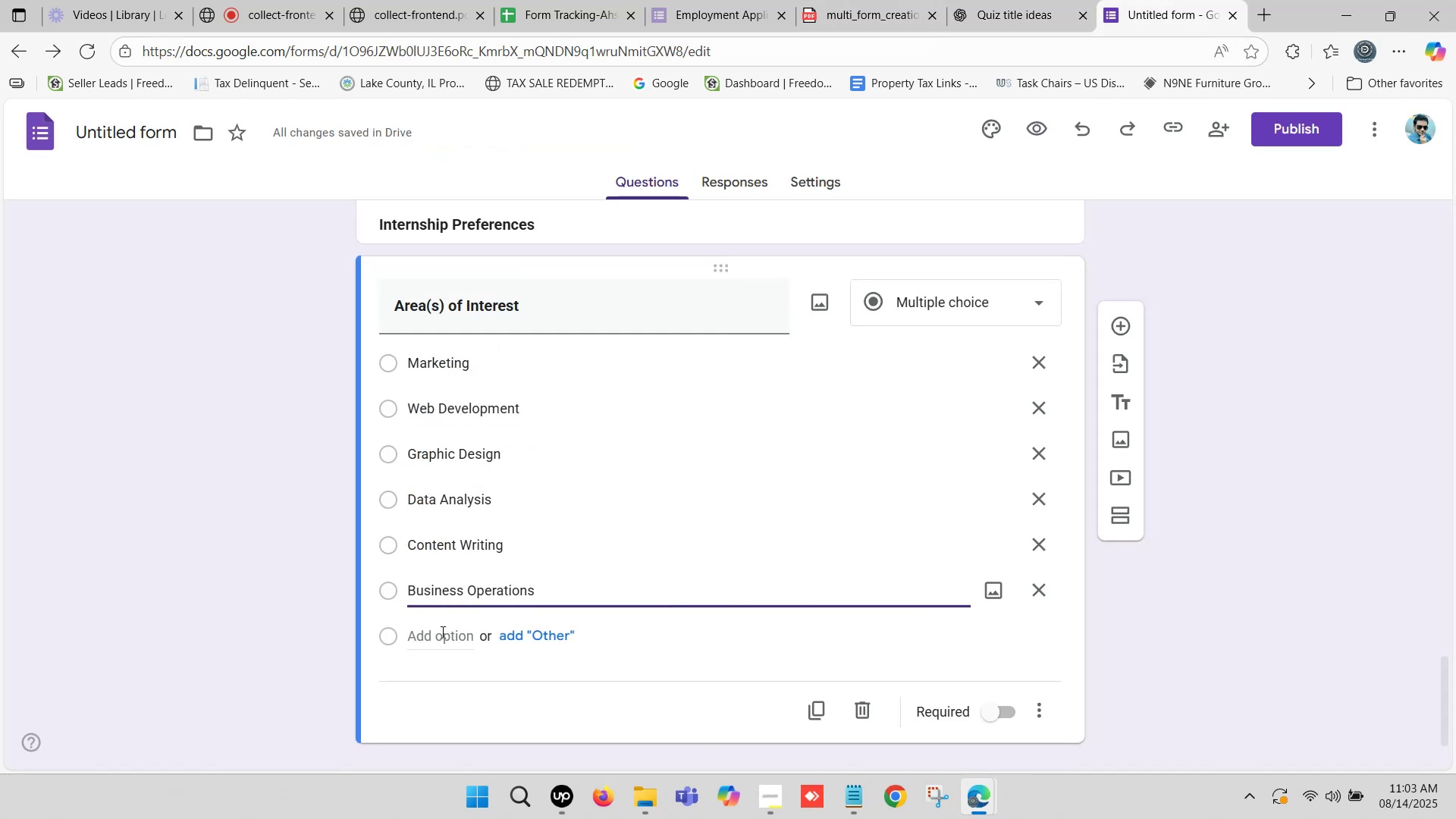 
left_click([441, 632])
 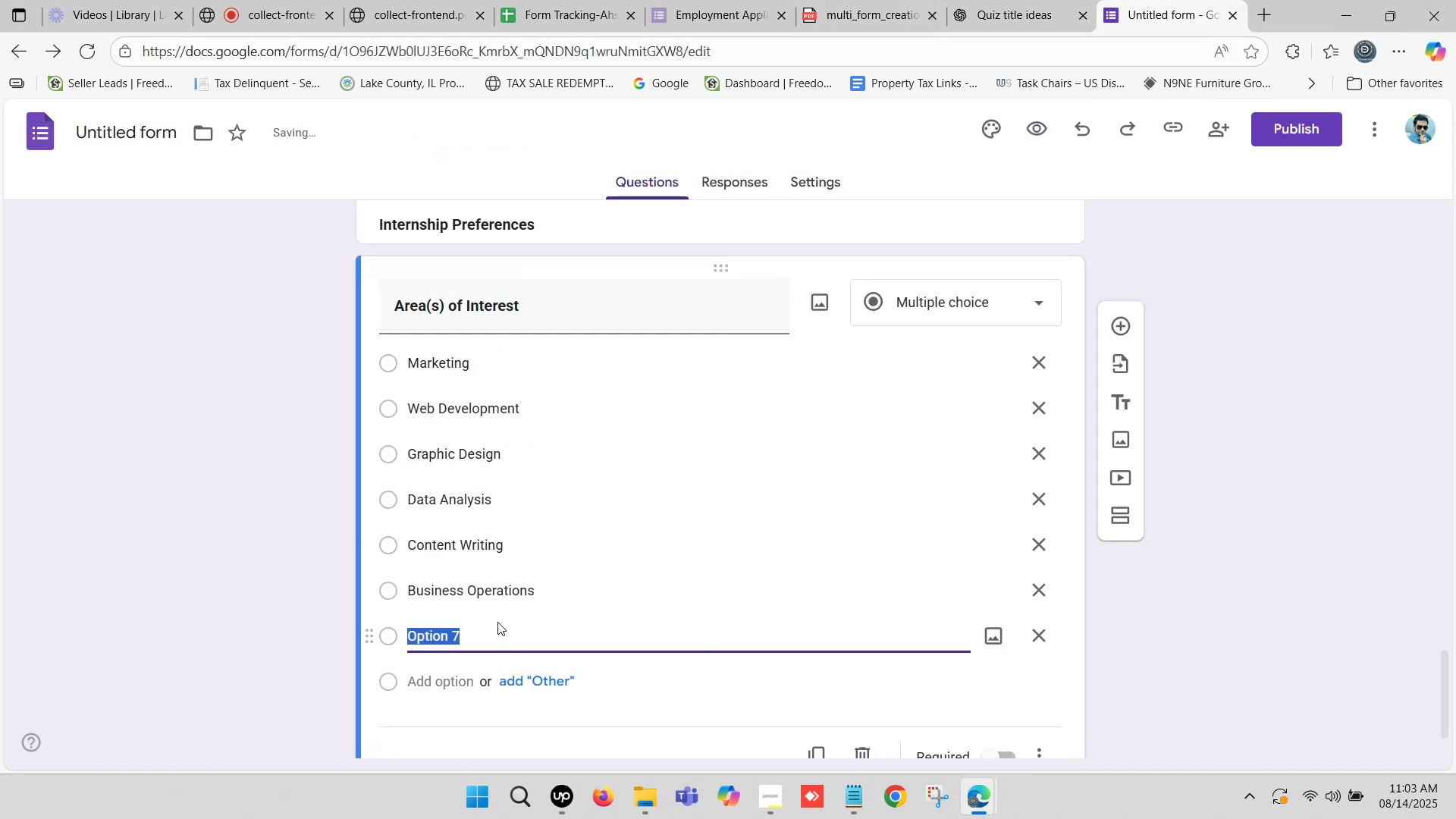 
key(Control+V)
 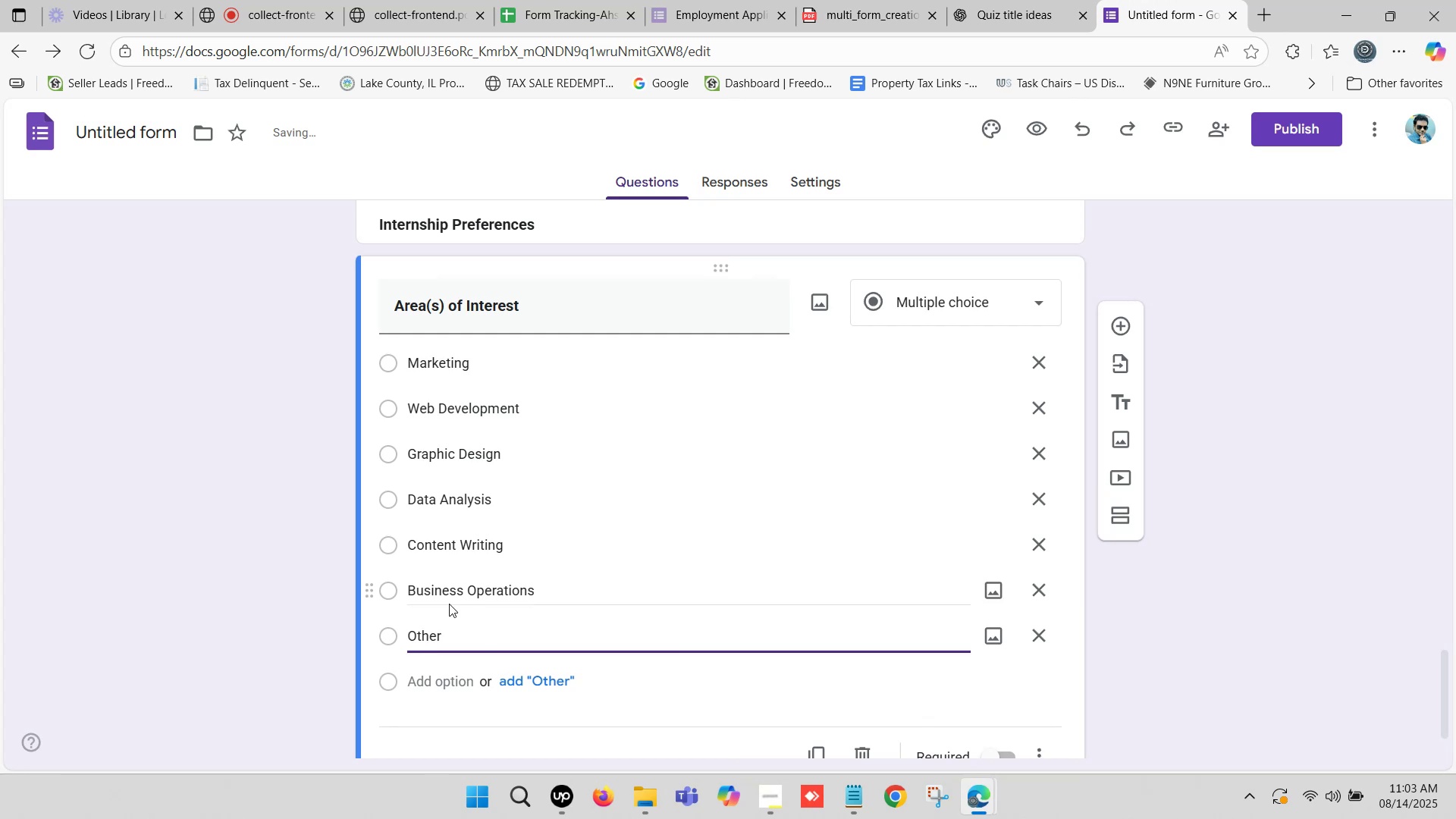 
left_click([241, 556])
 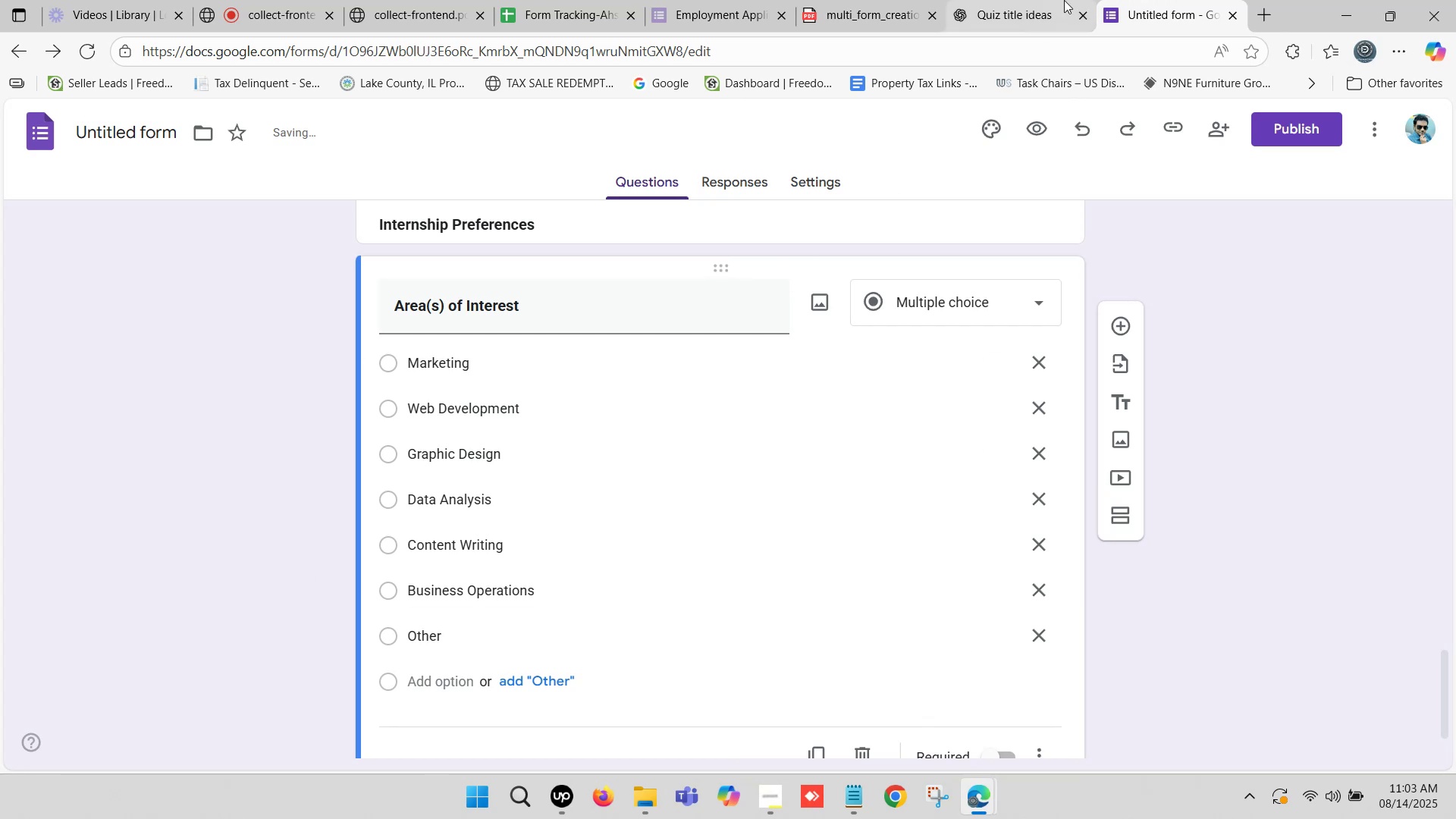 
left_click([1050, 0])
 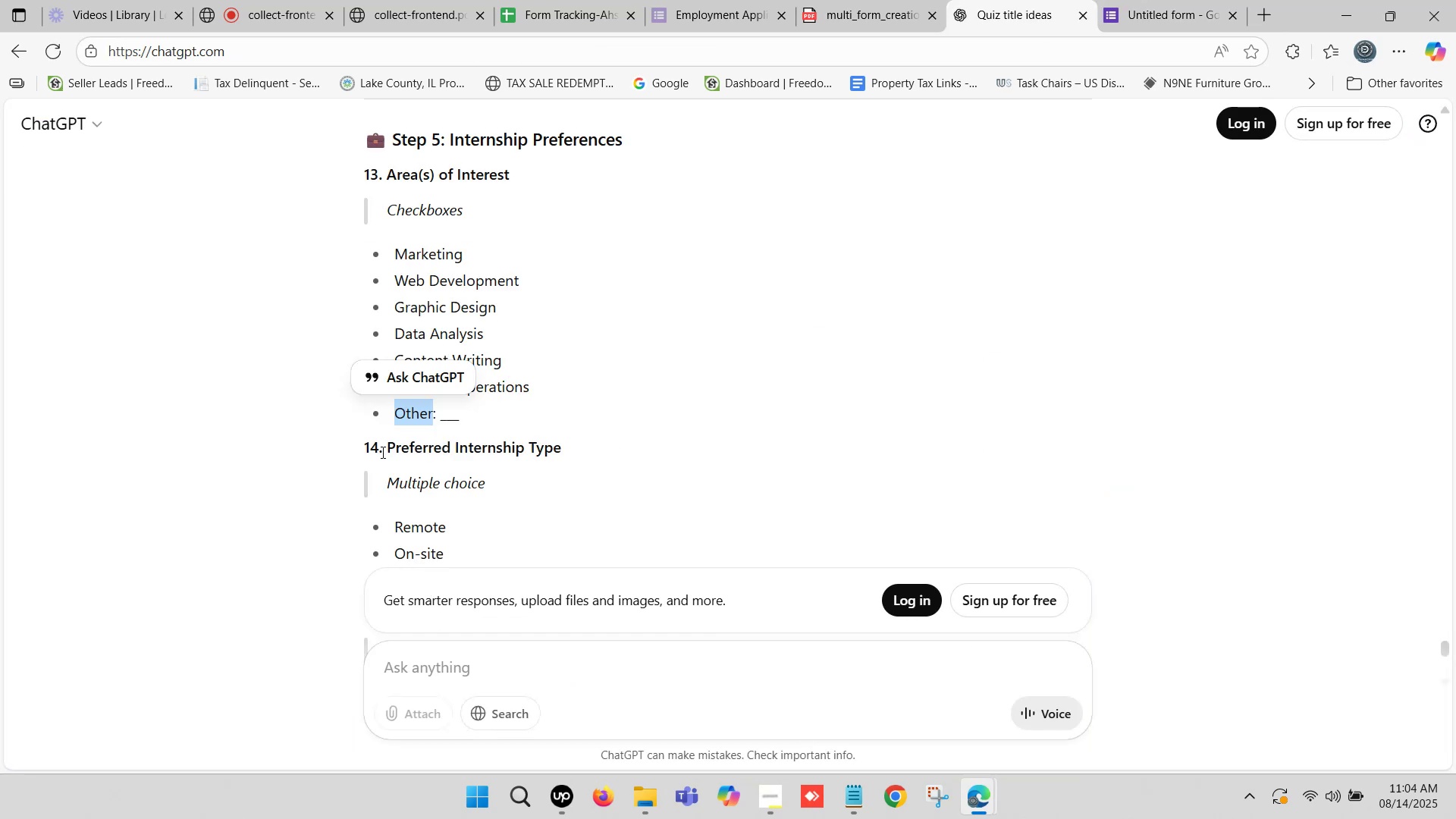 
left_click_drag(start_coordinate=[385, 444], to_coordinate=[558, 444])
 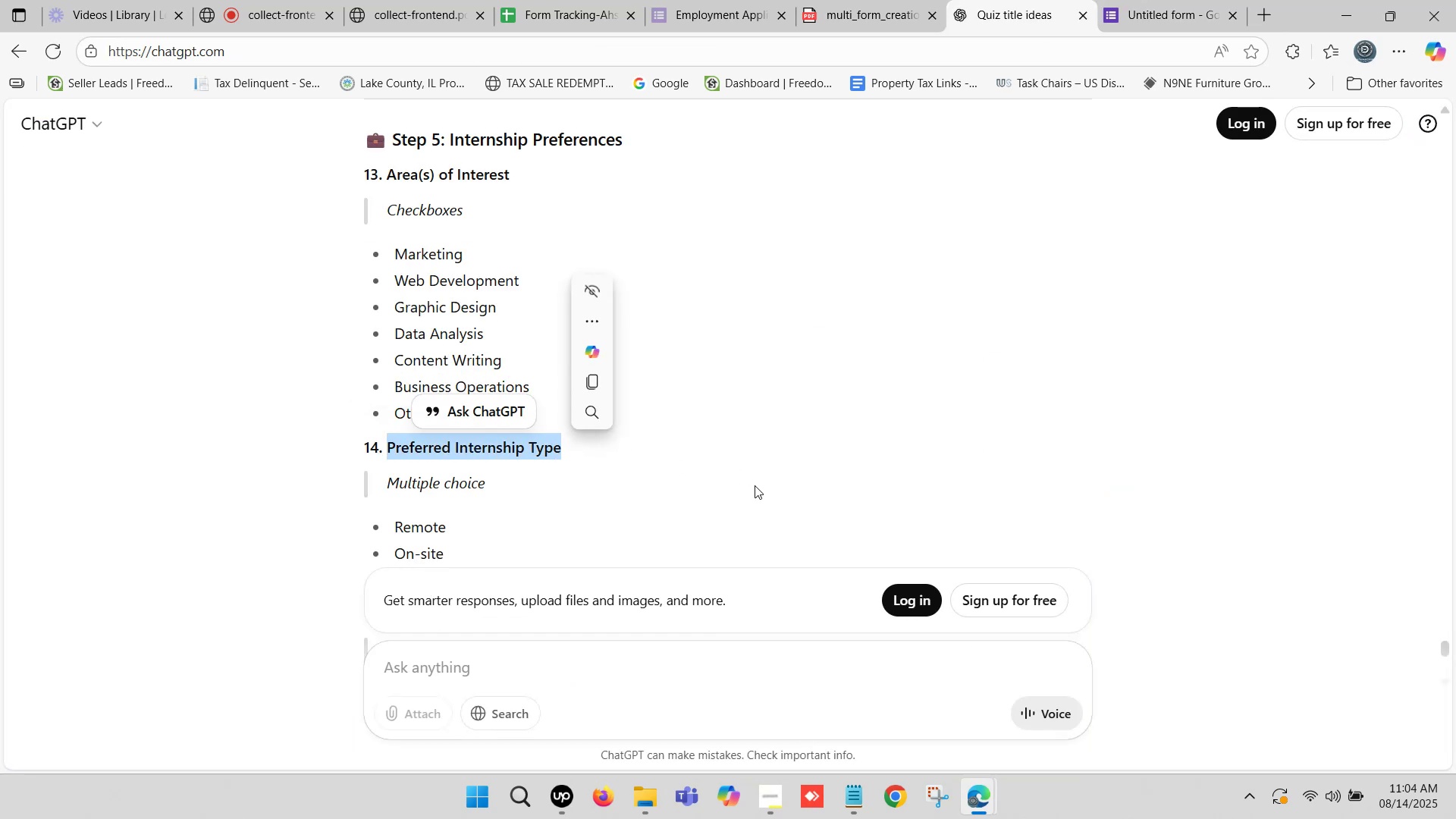 
key(Control+C)
 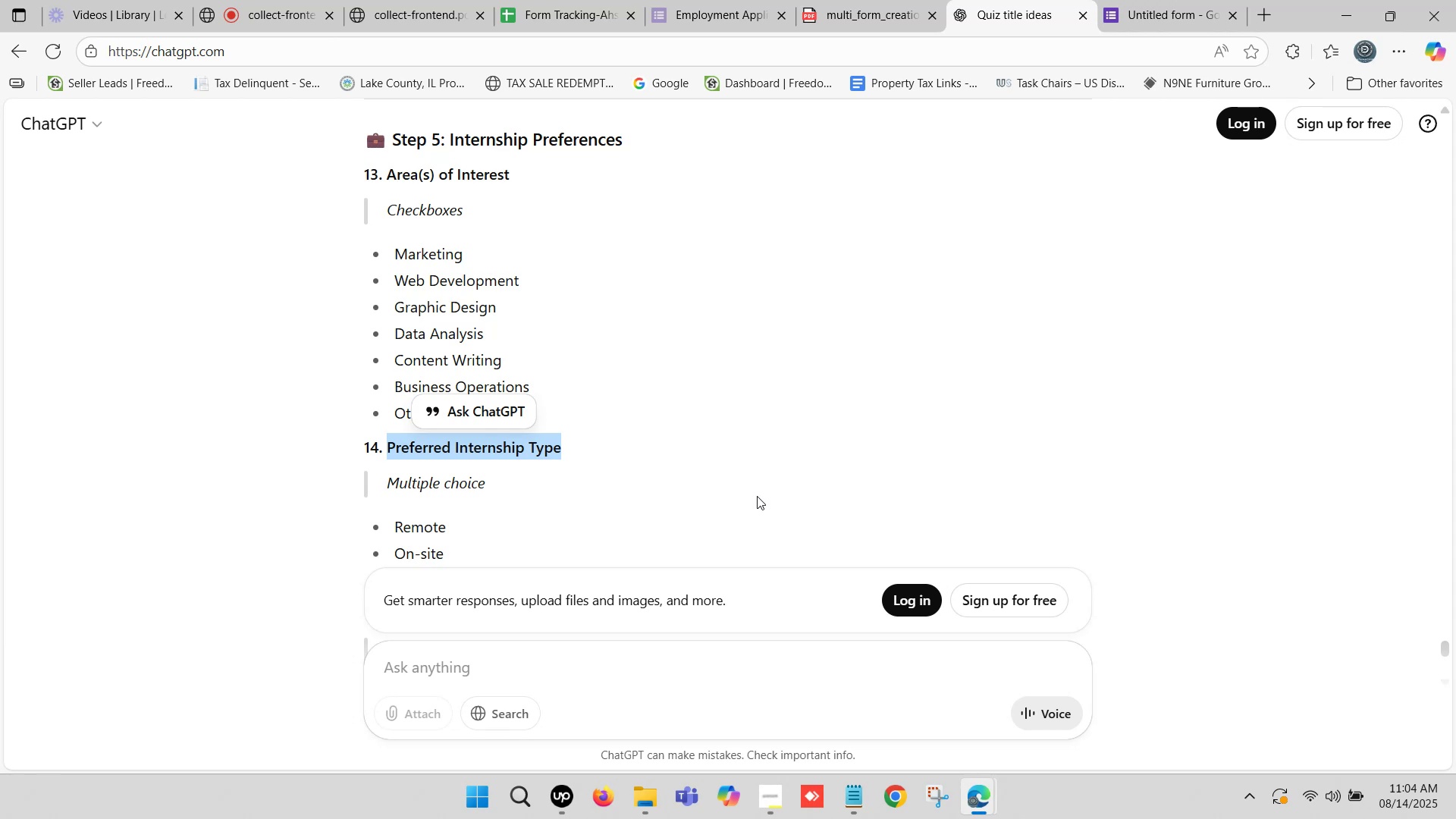 
key(Control+C)
 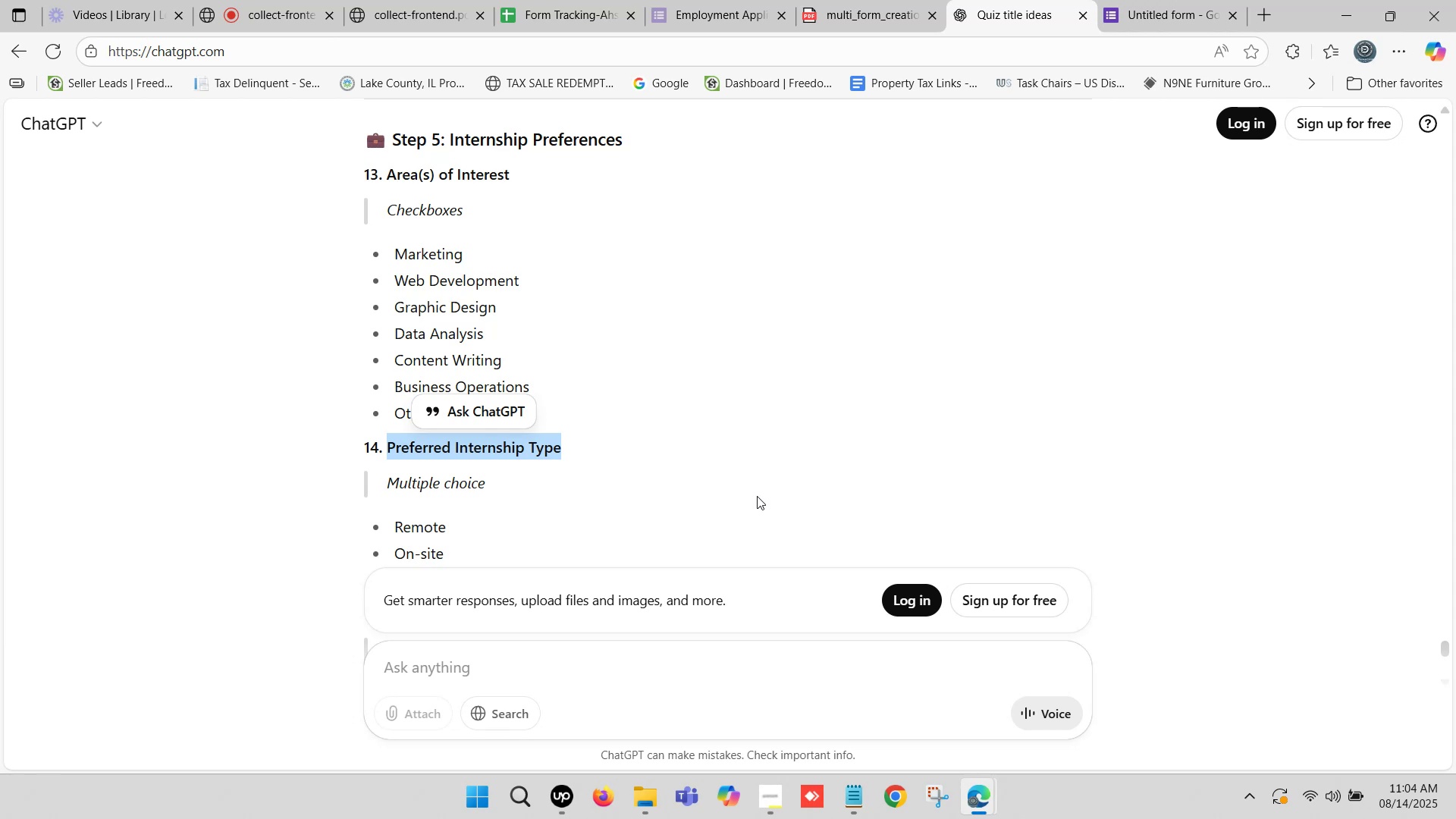 
scroll: coordinate [752, 494], scroll_direction: down, amount: 1.0
 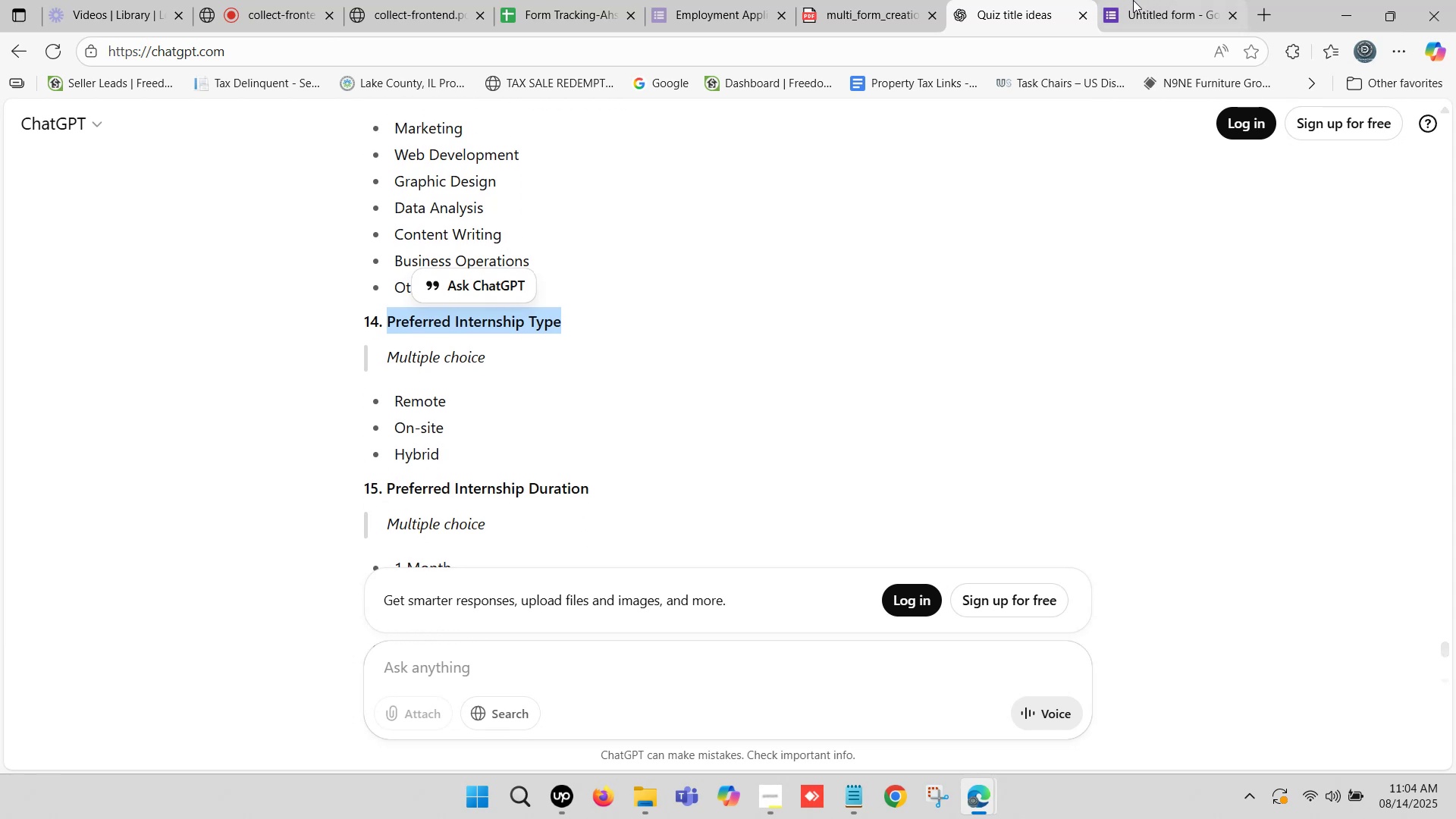 
left_click([1139, 0])
 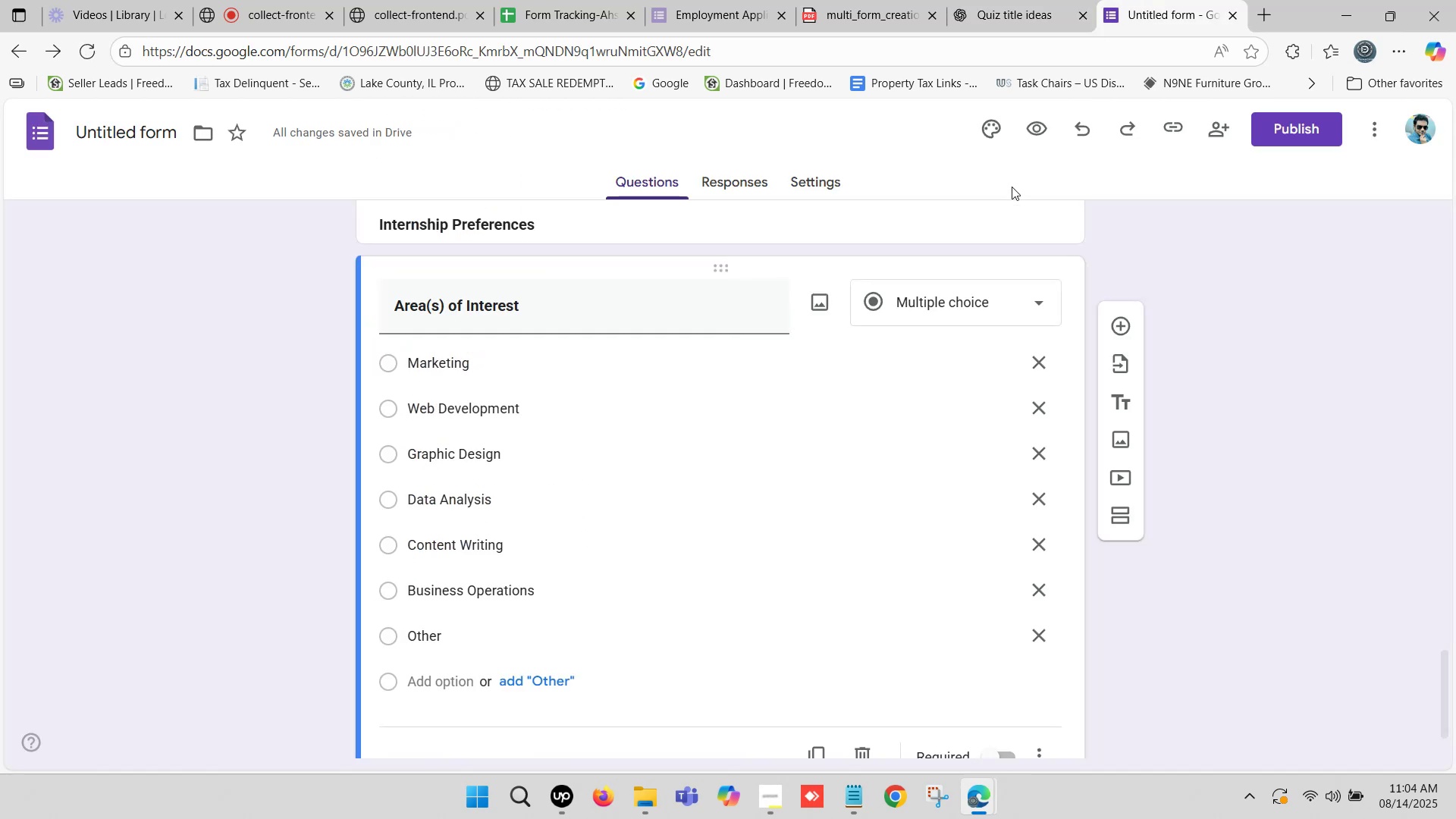 
scroll: coordinate [1018, 197], scroll_direction: down, amount: 2.0
 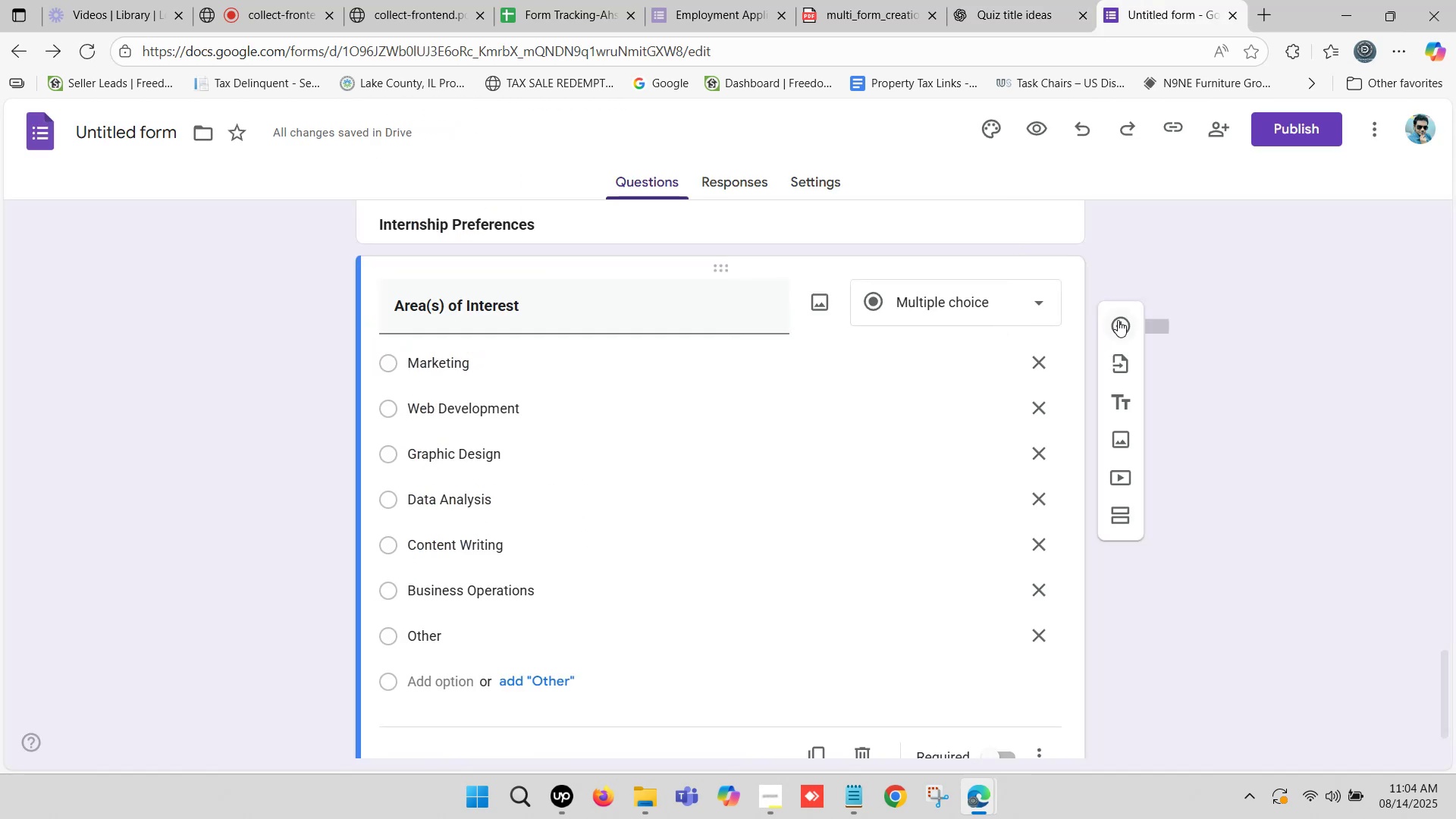 
left_click([1118, 320])
 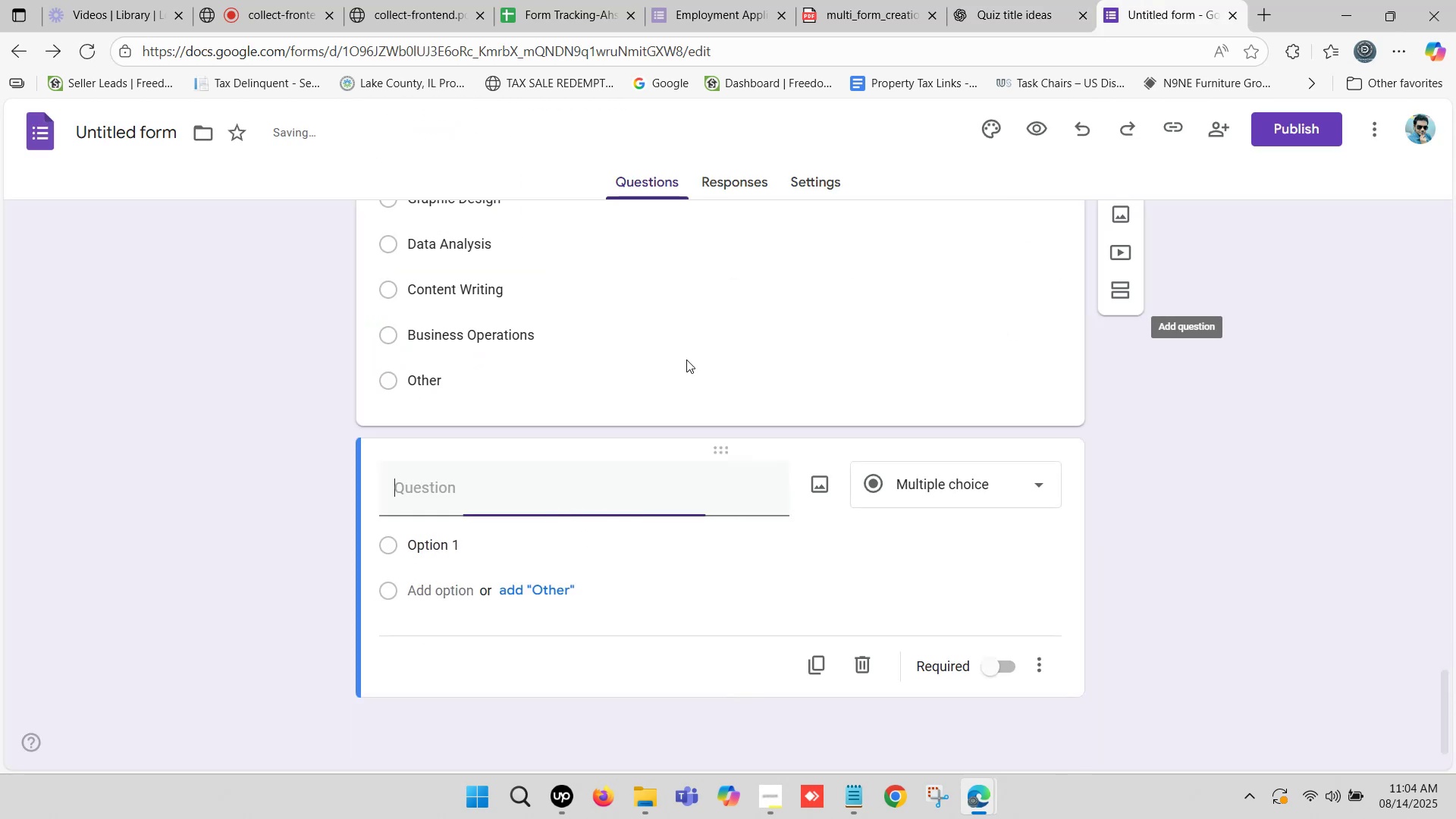 
scroll: coordinate [633, 383], scroll_direction: down, amount: 2.0
 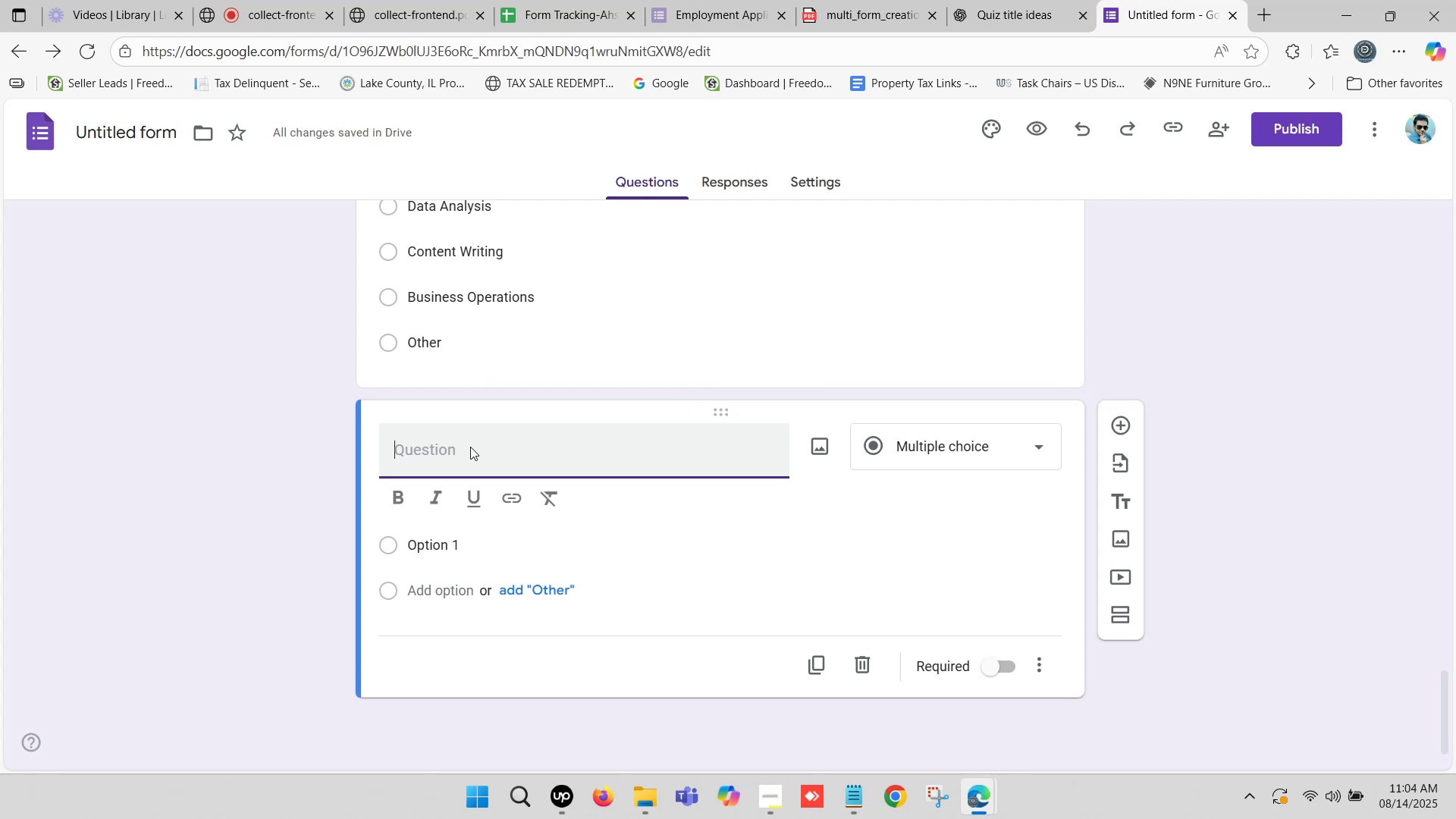 
key(Control+V)
 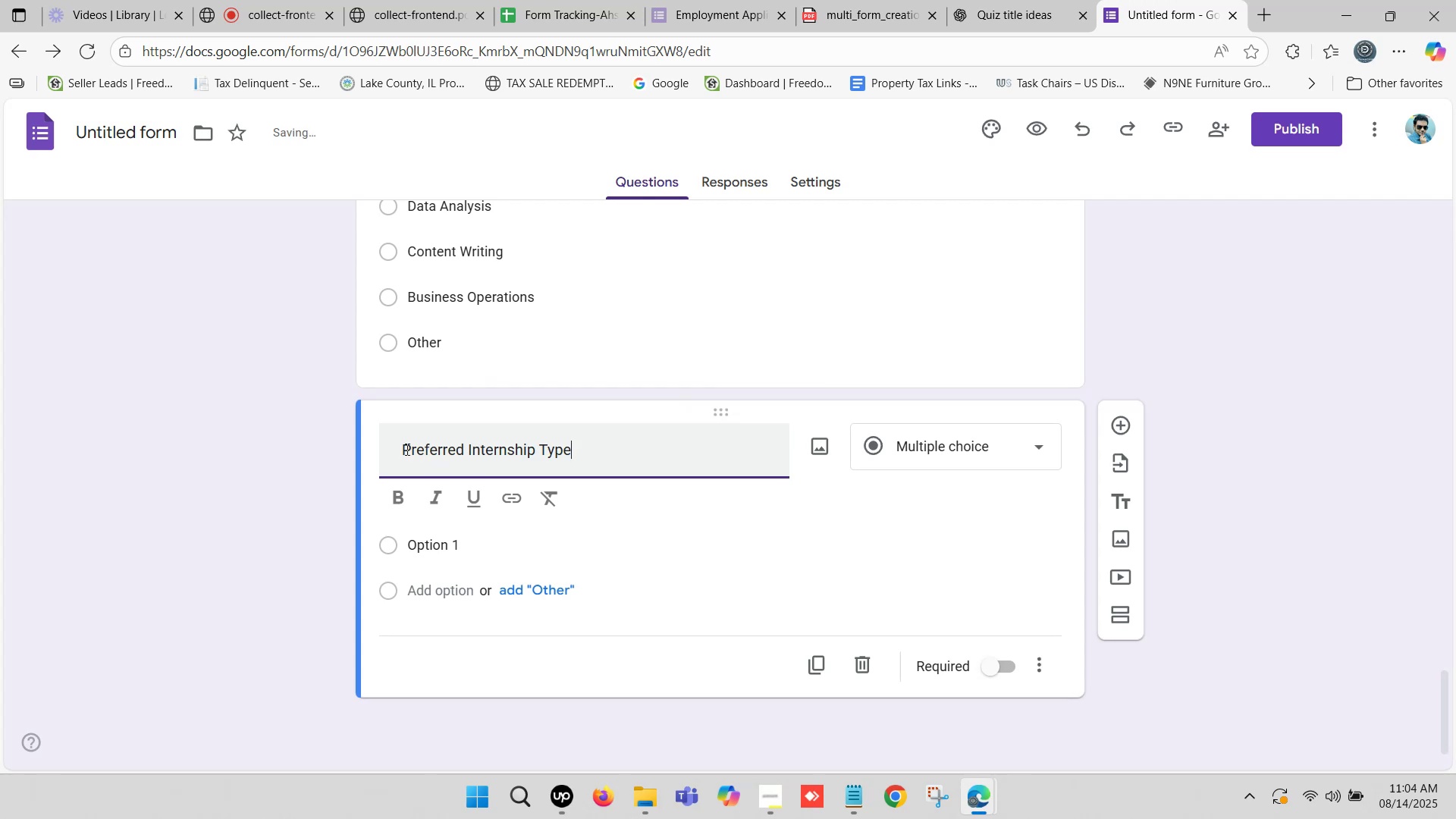 
left_click_drag(start_coordinate=[402, 447], to_coordinate=[301, 448])
 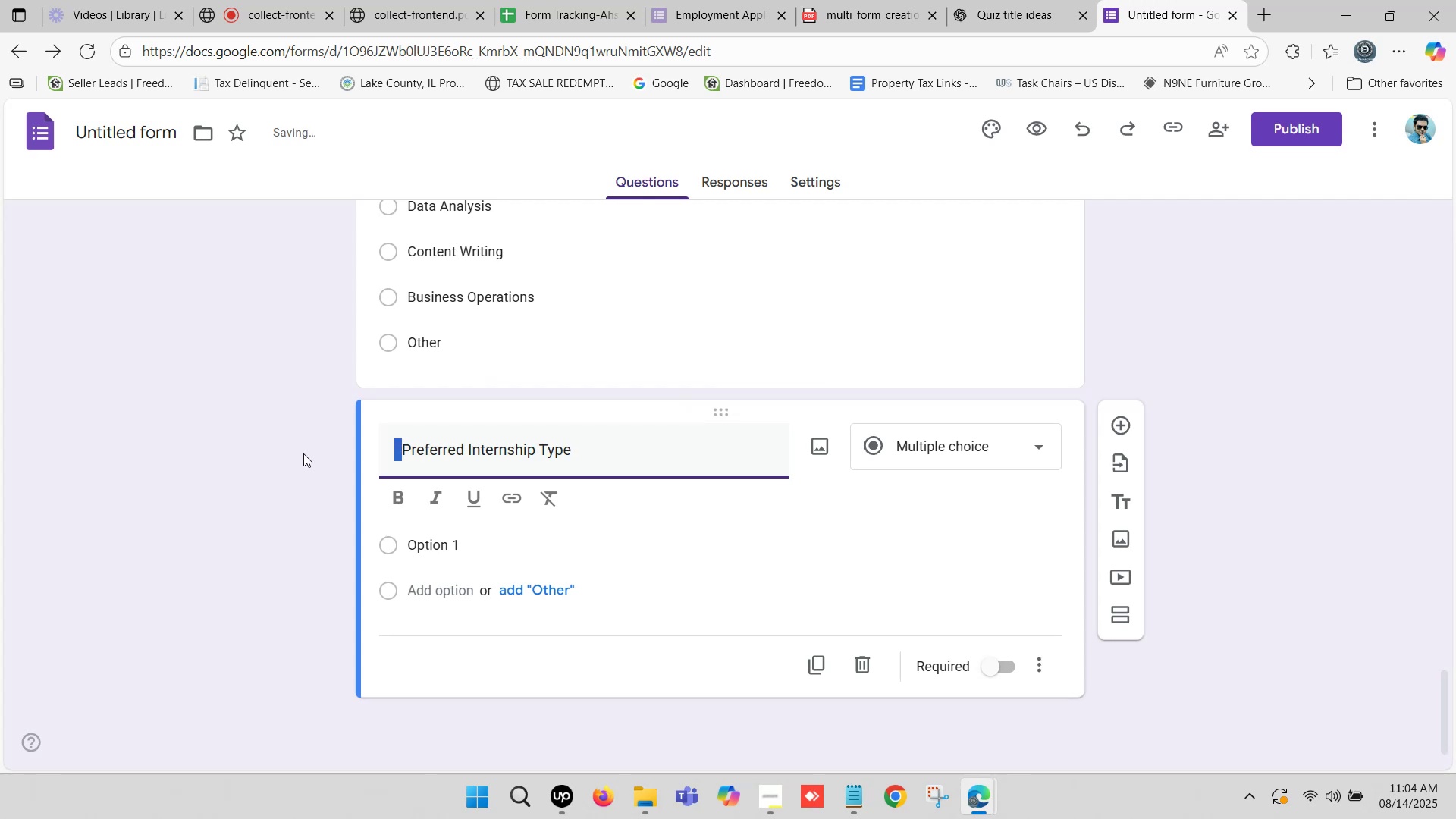 
key(Backspace)
 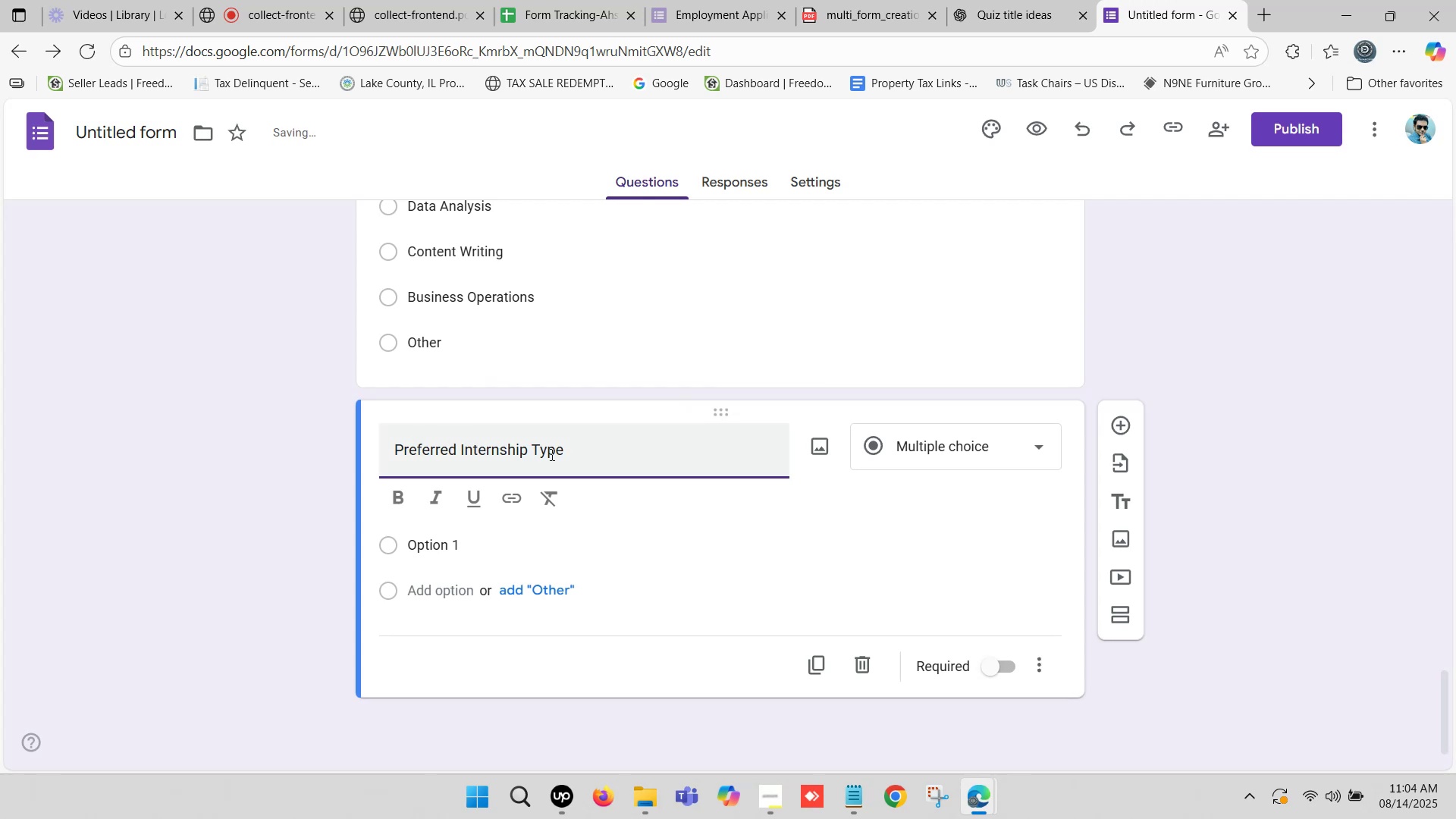 
left_click([594, 462])
 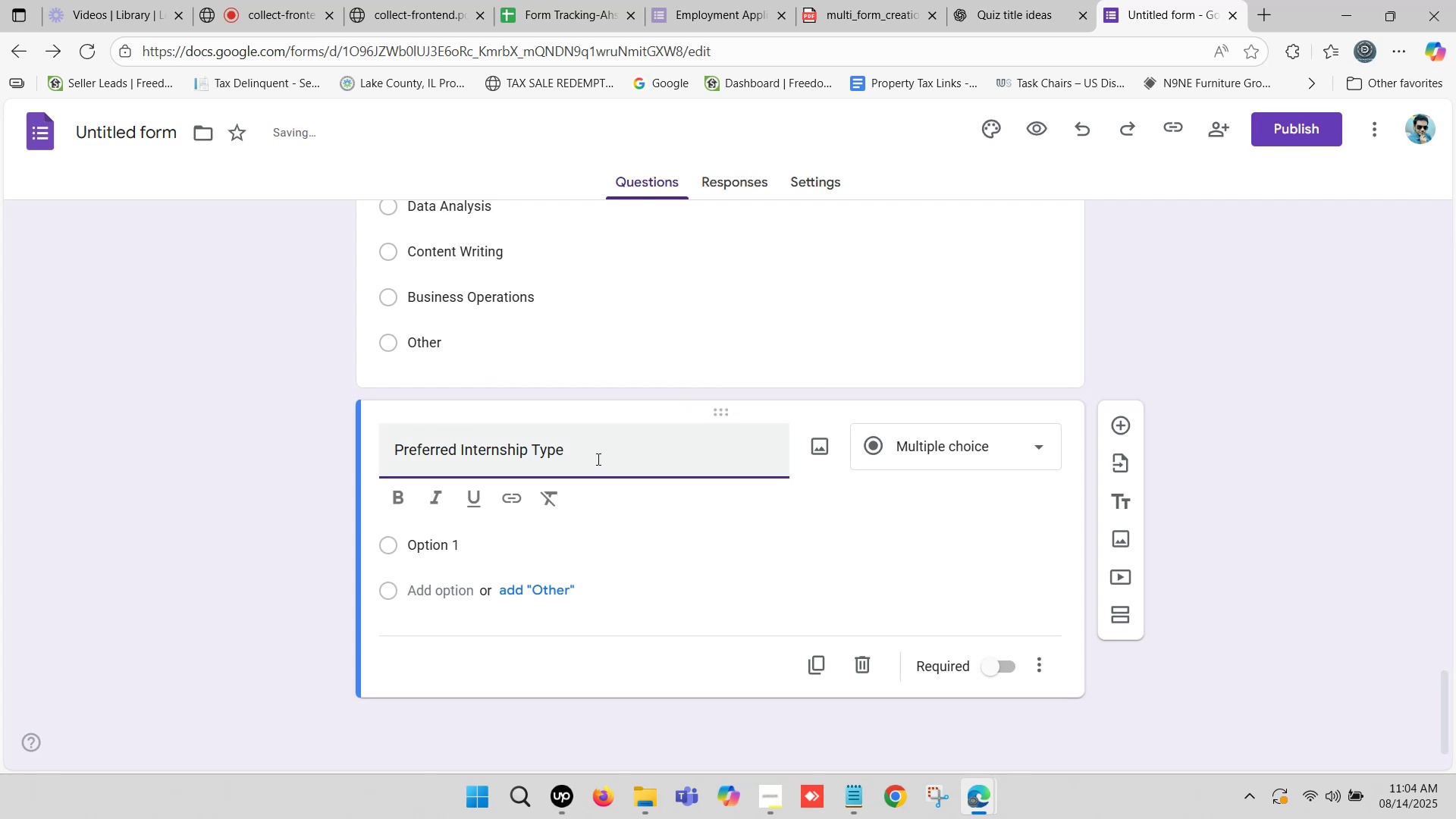 
key(Backspace)
 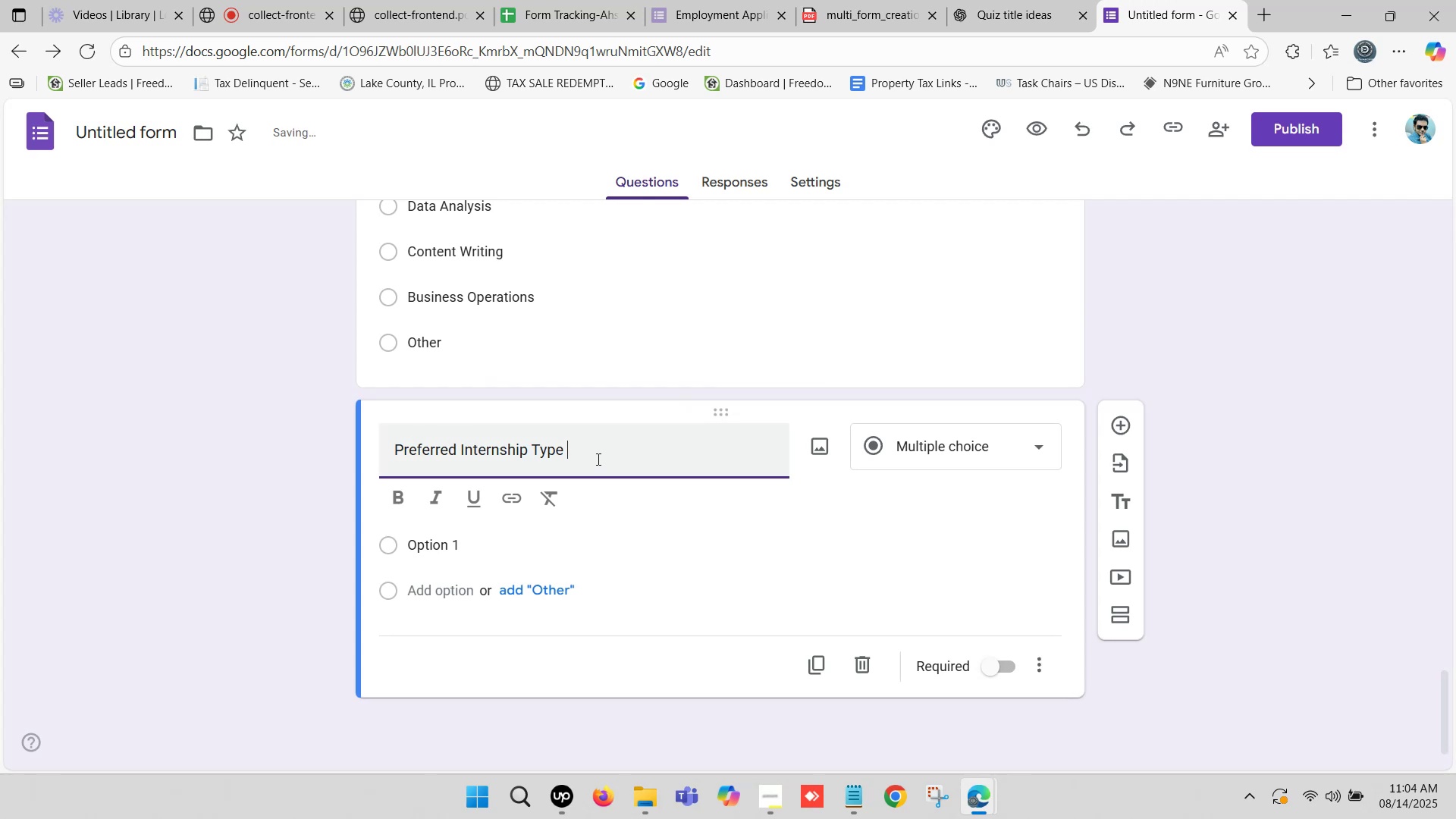 
key(Backspace)
 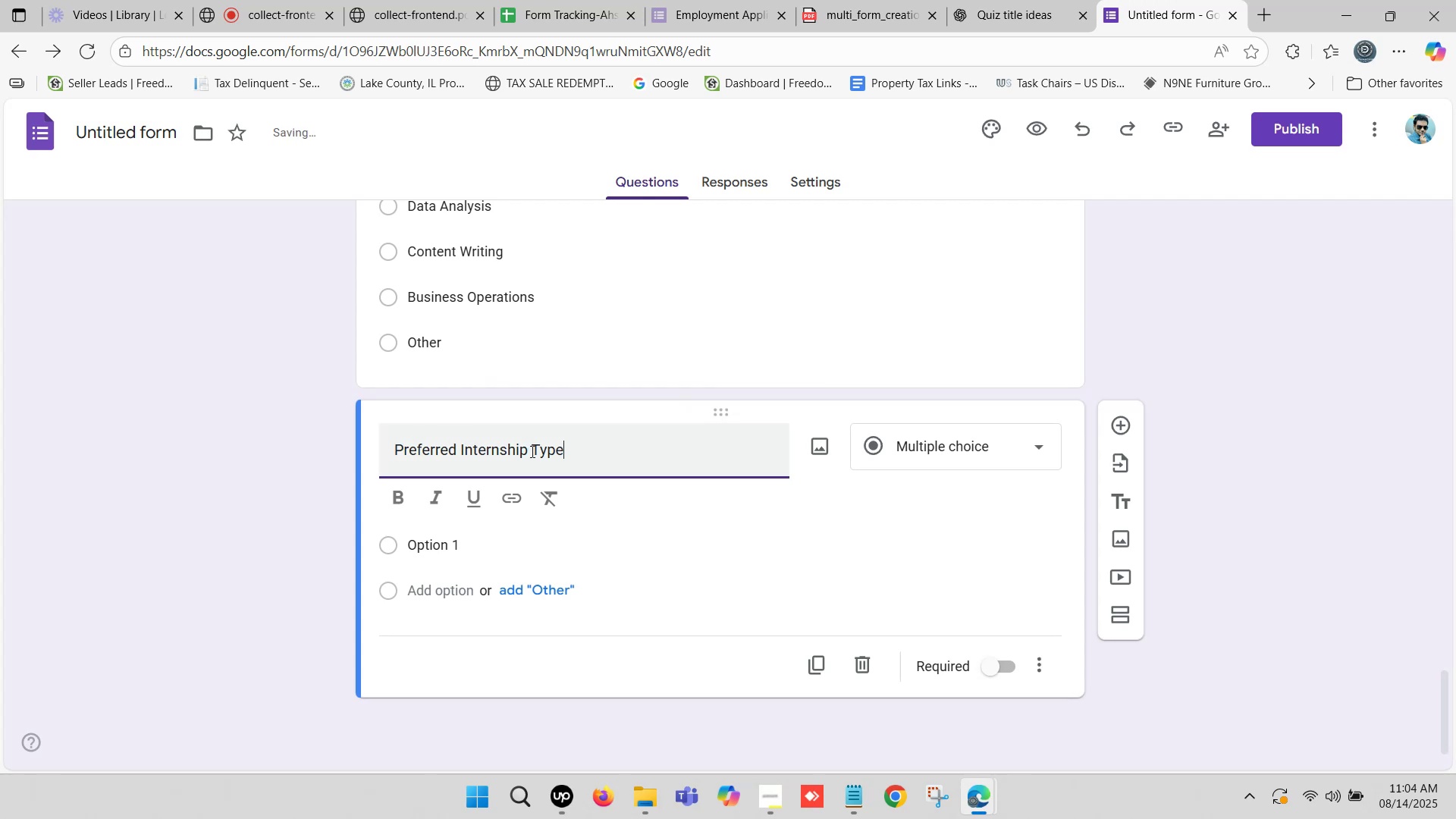 
left_click_drag(start_coordinate=[592, 450], to_coordinate=[203, 464])
 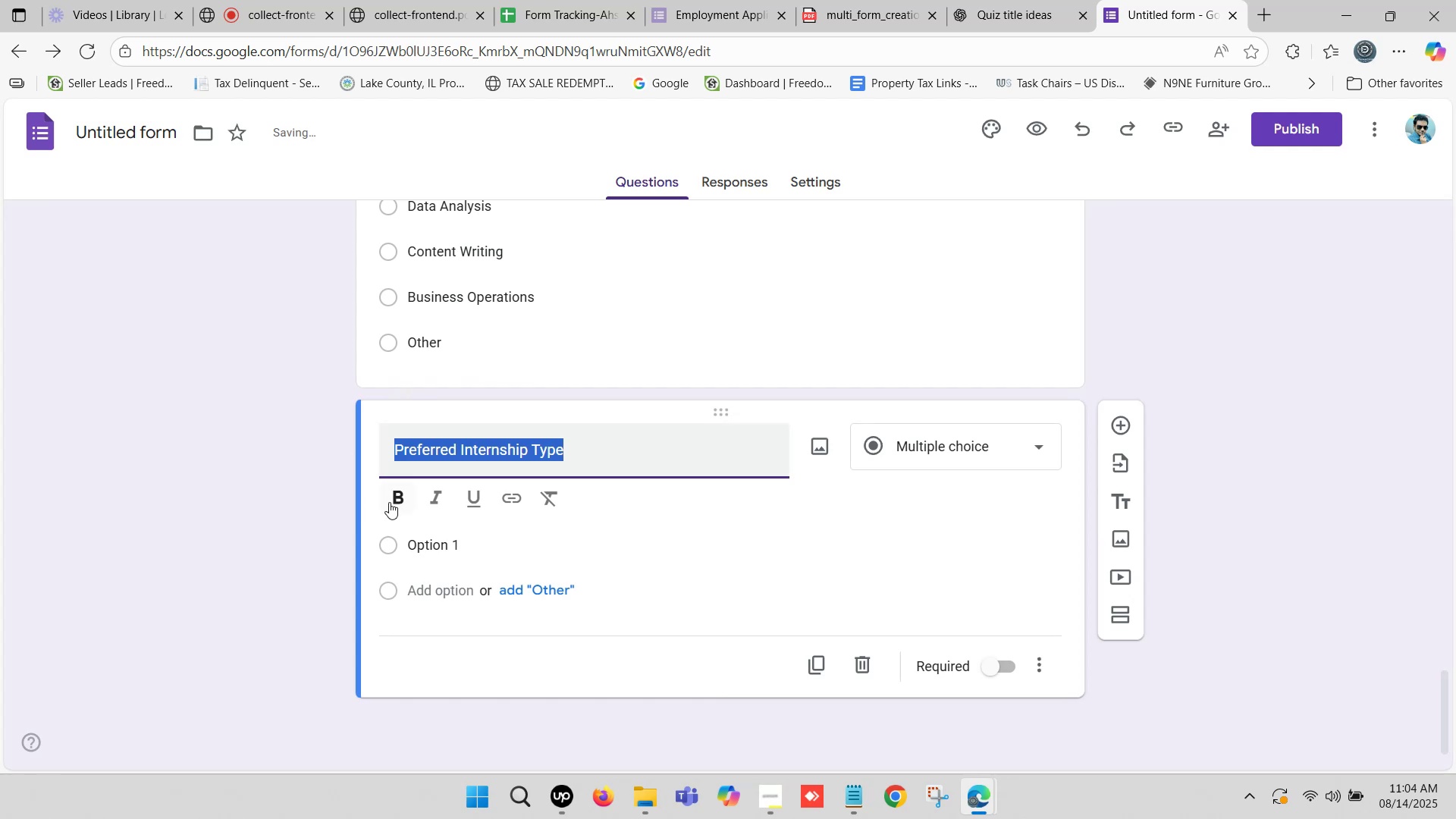 
left_click([393, 500])
 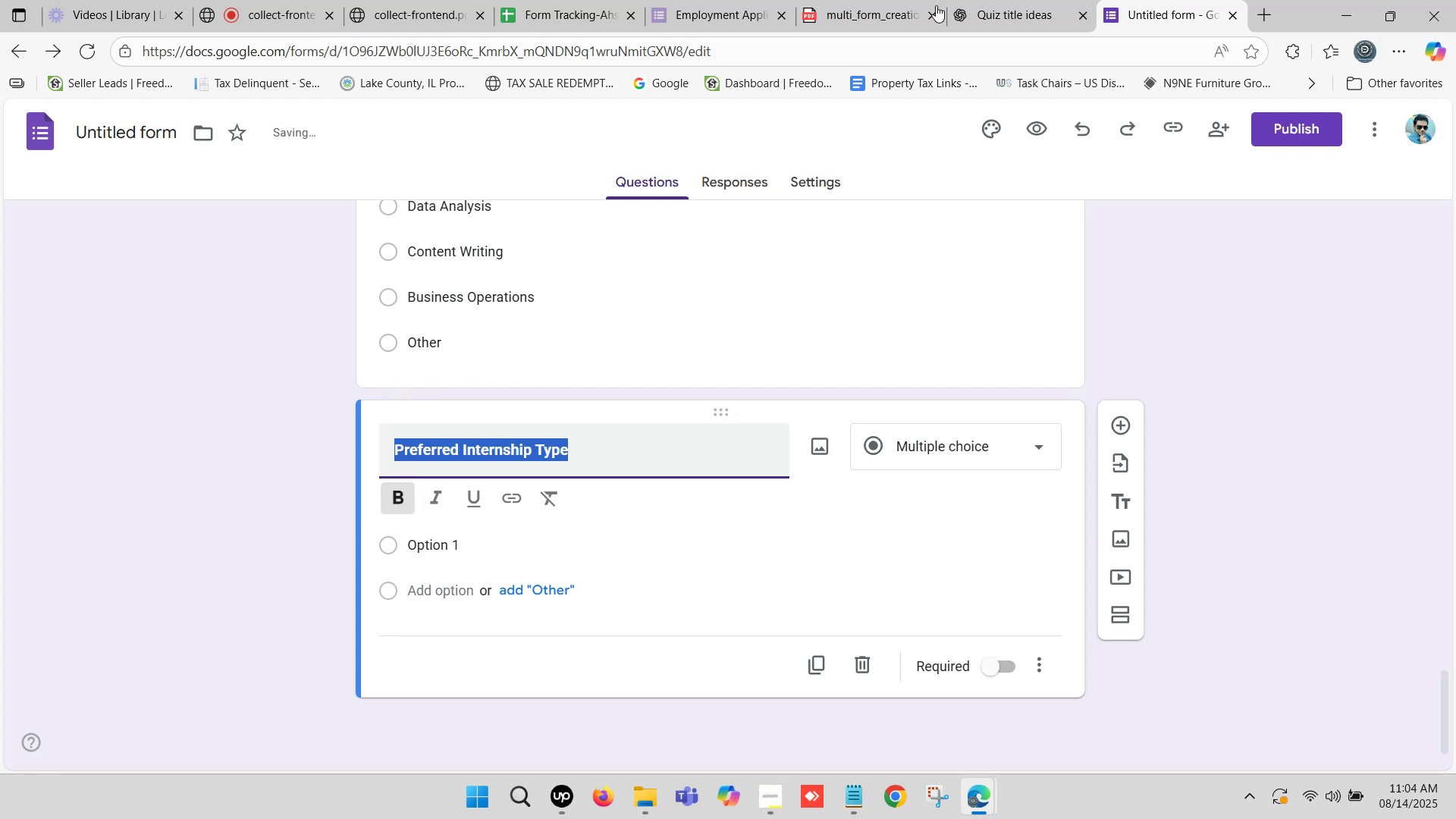 
left_click([982, 0])
 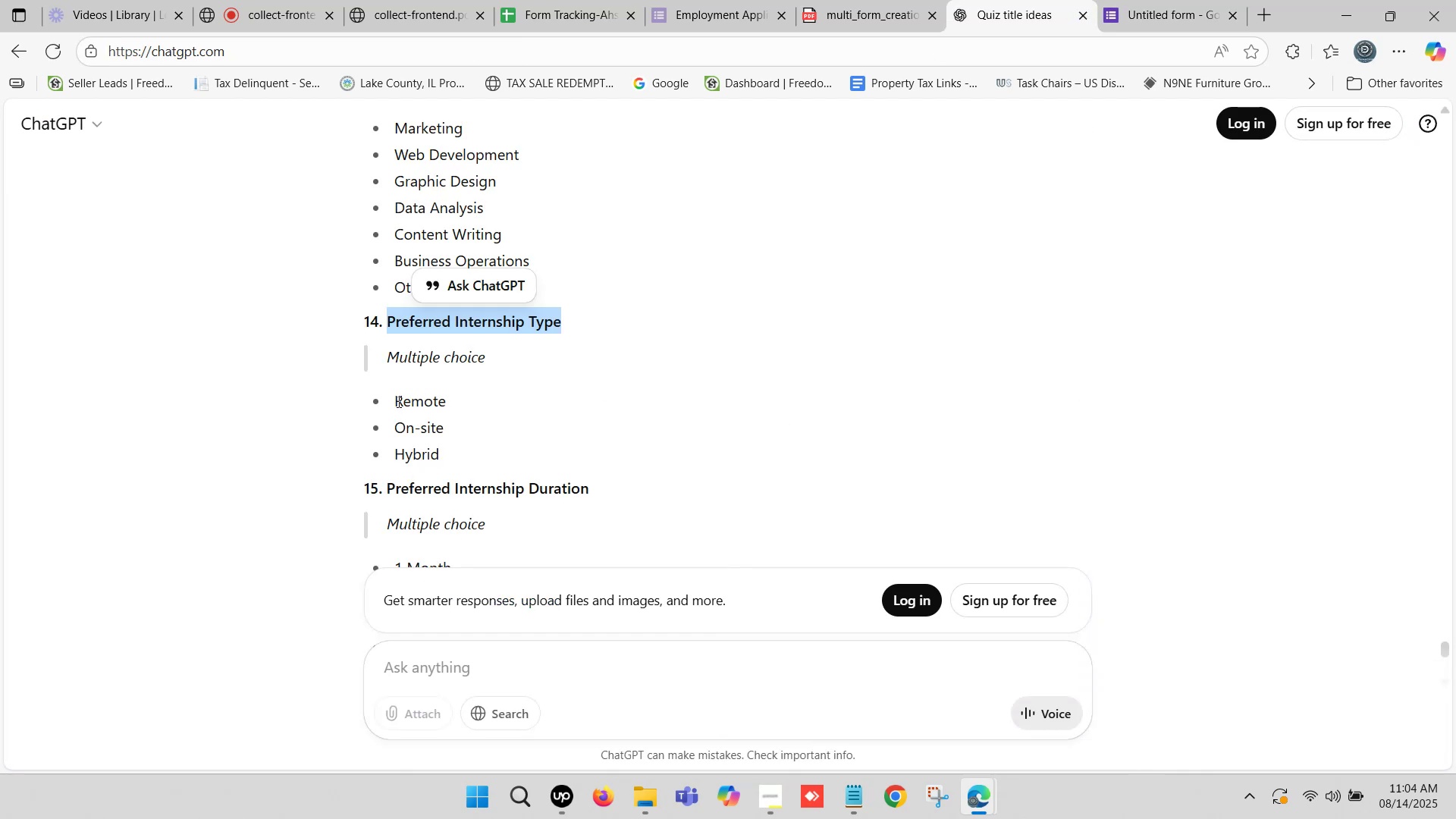 
wait(12.36)
 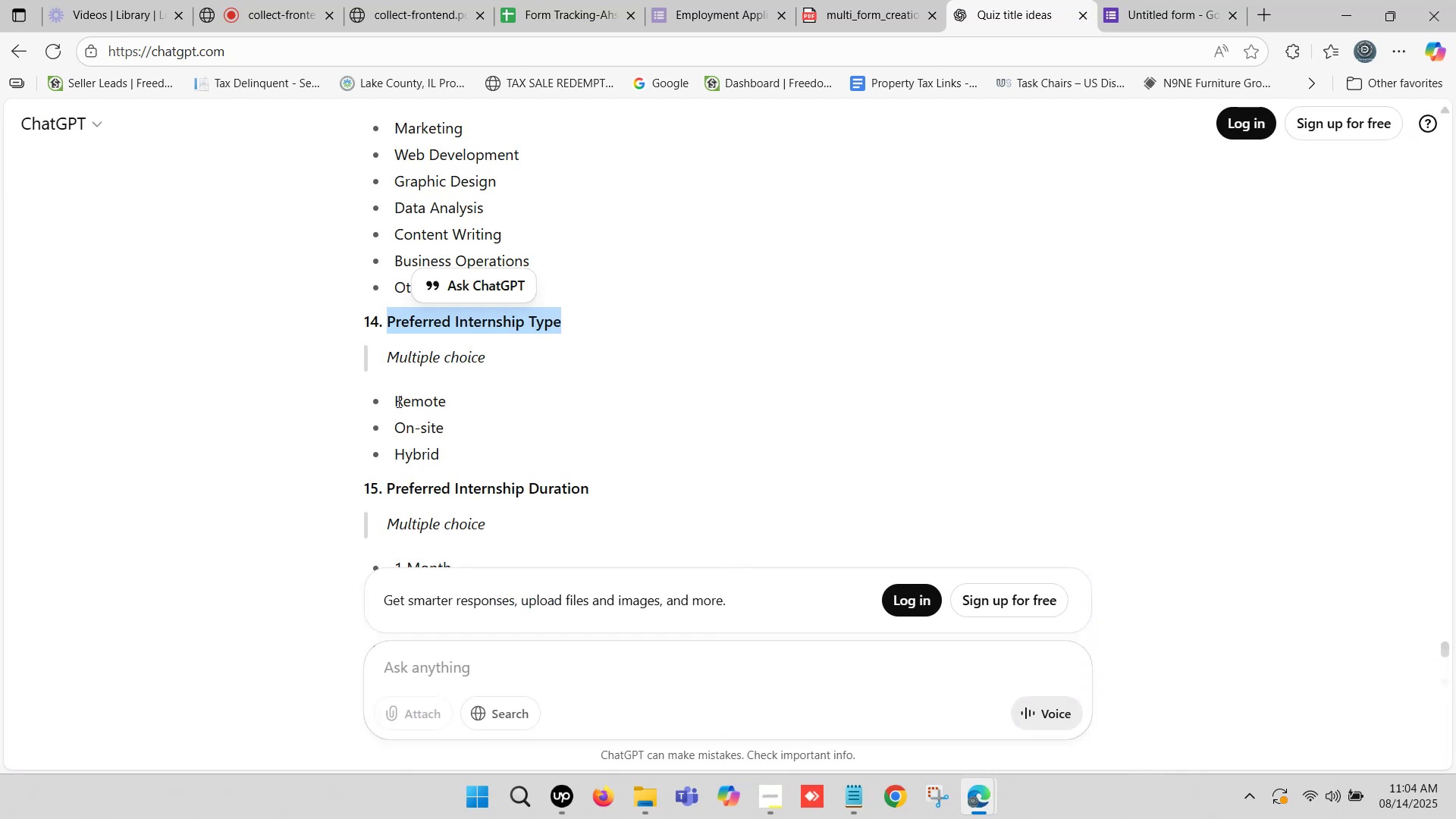 
left_click_drag(start_coordinate=[394, 394], to_coordinate=[441, 399])
 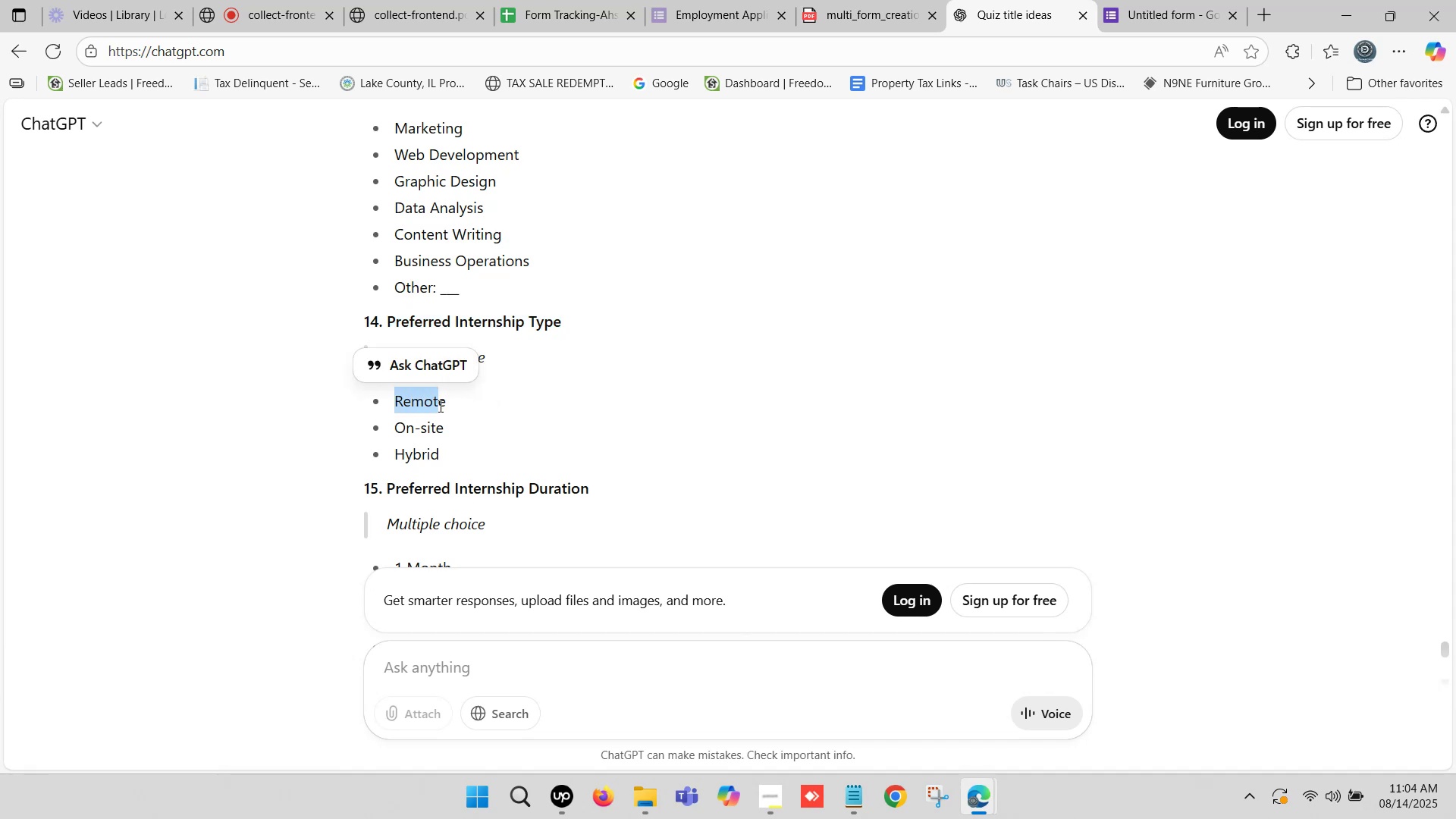 
left_click_drag(start_coordinate=[444, 405], to_coordinate=[397, 393])
 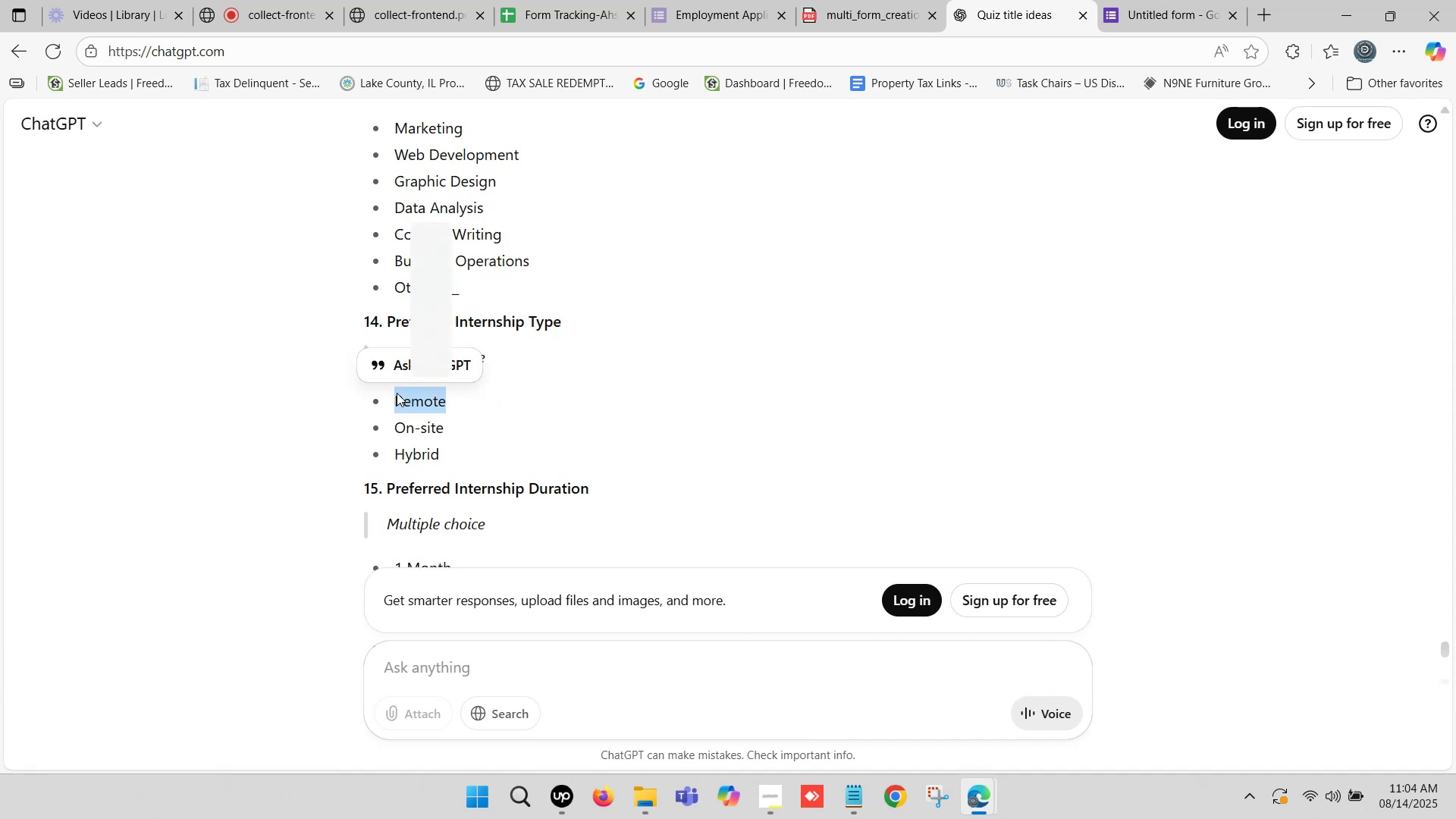 
key(Control+C)
 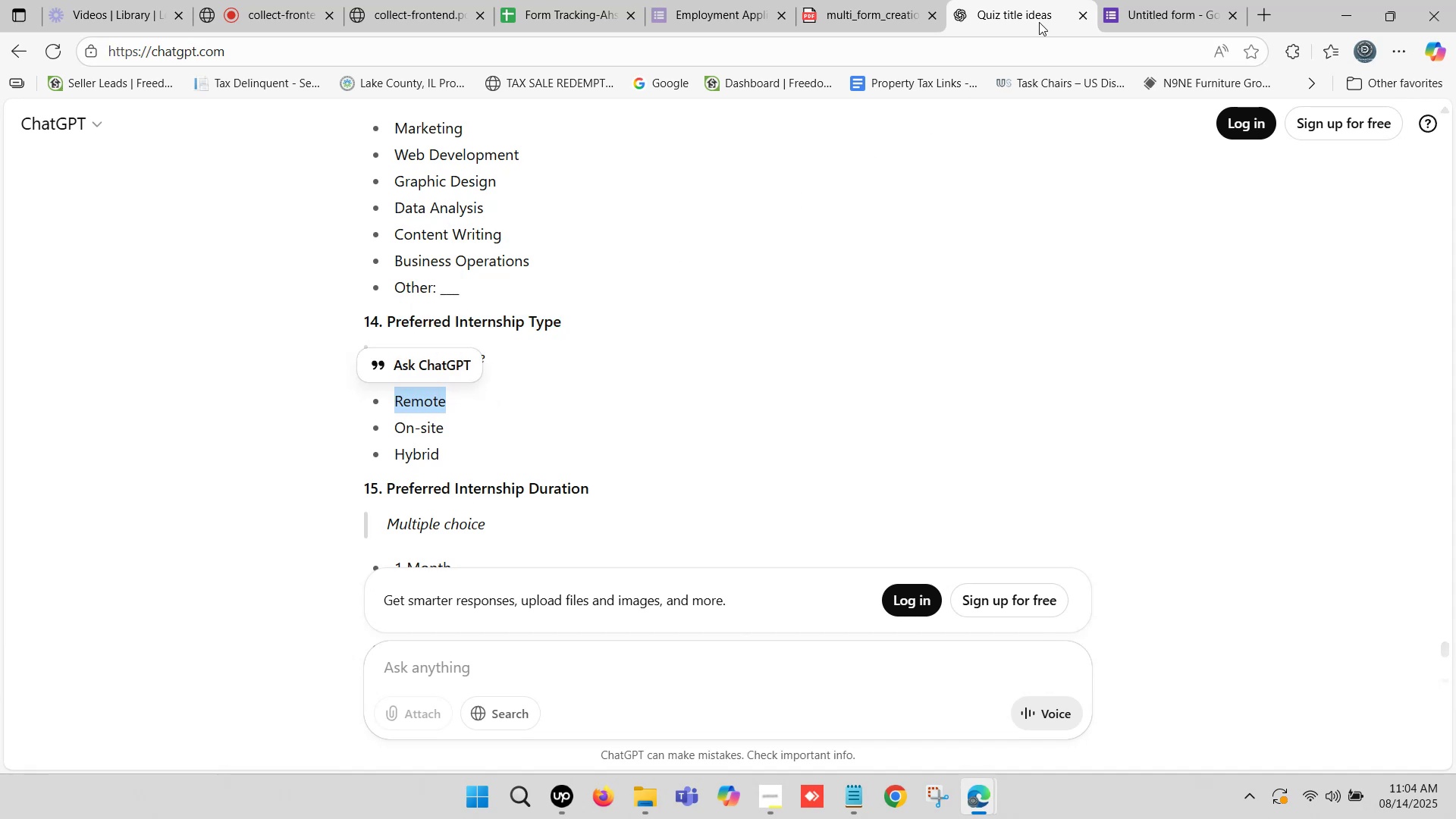 
left_click([1176, 0])
 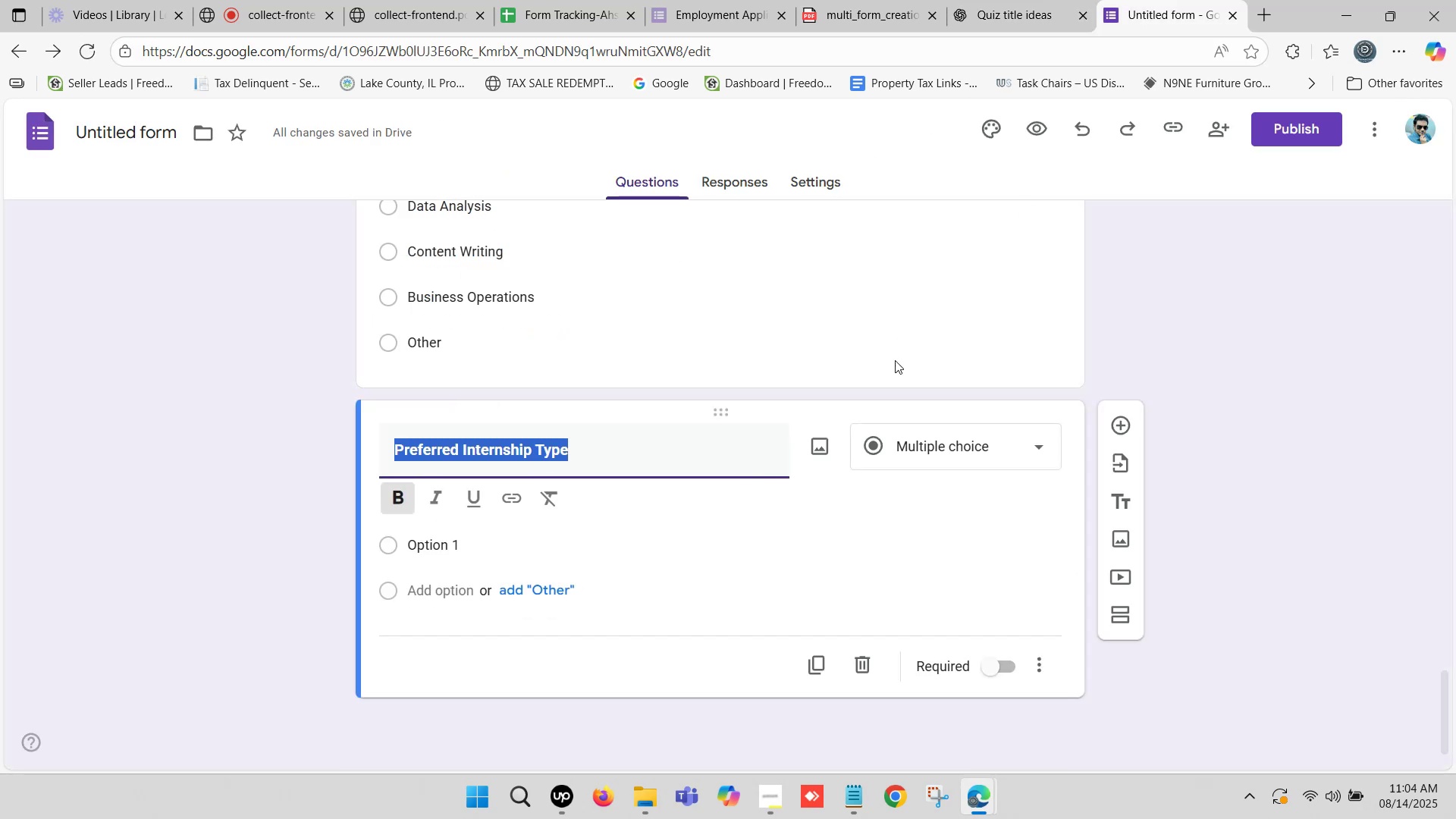 
scroll: coordinate [782, 449], scroll_direction: down, amount: 1.0
 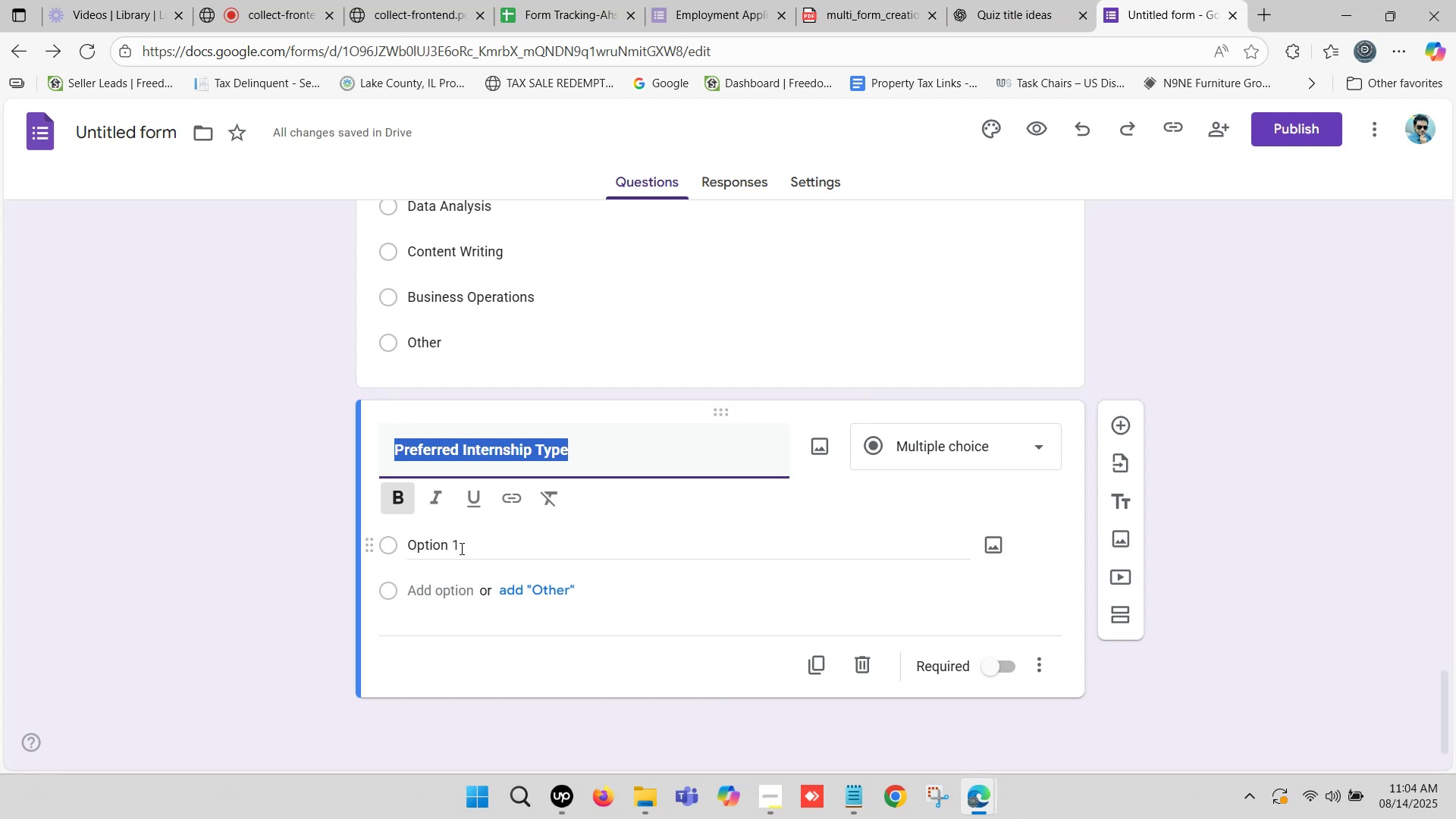 
left_click([459, 546])
 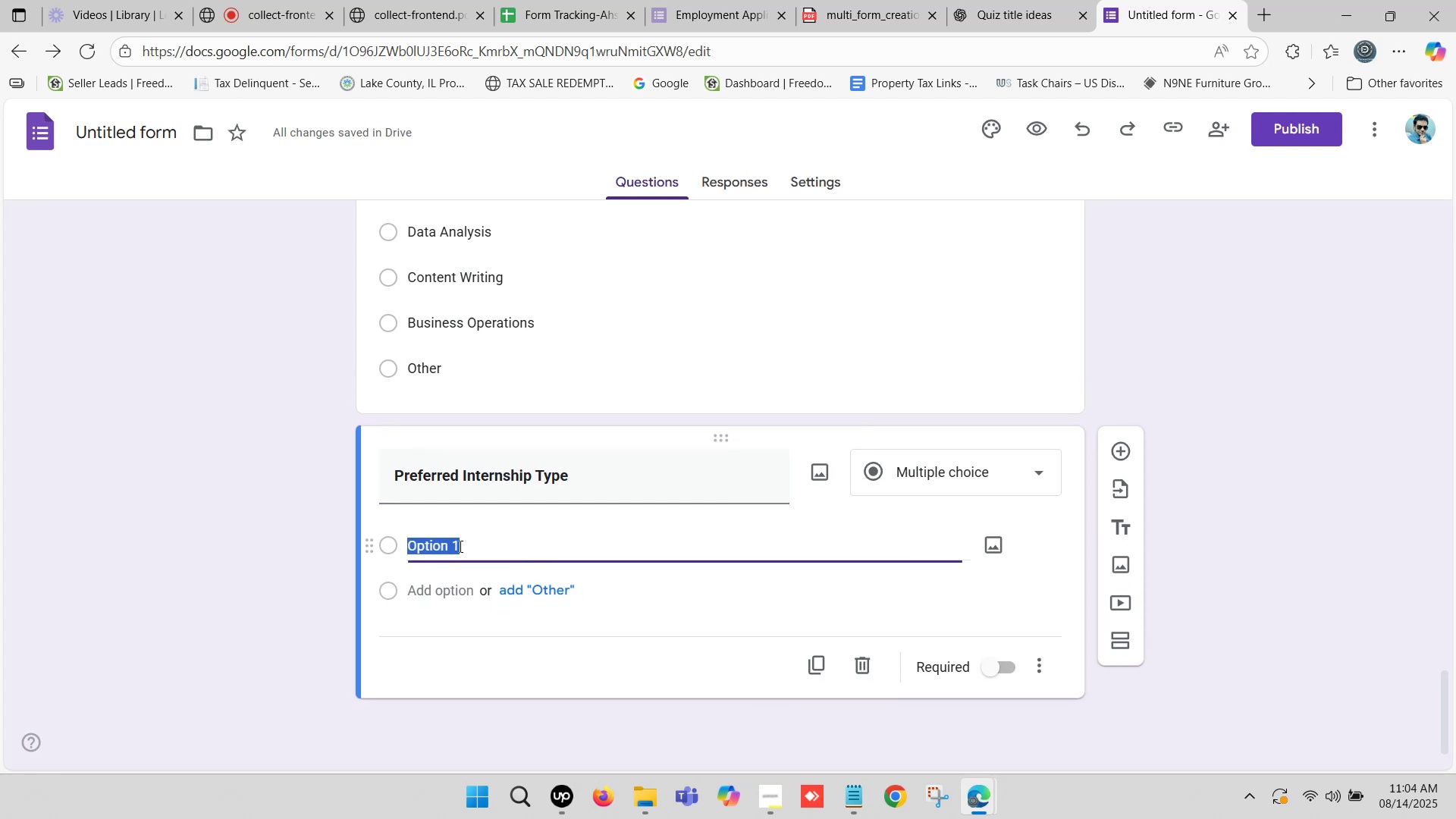 
key(Control+ControlLeft)
 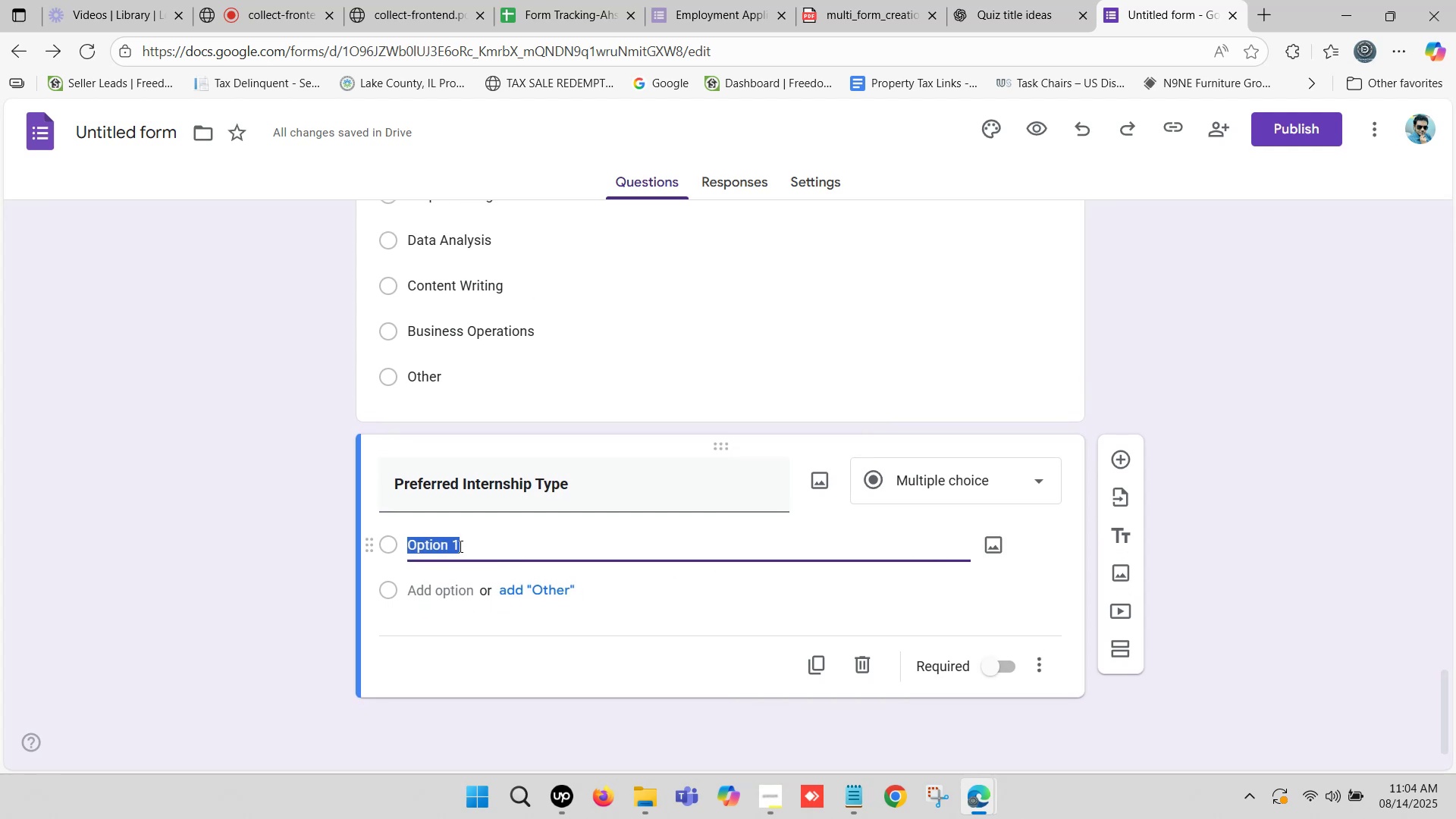 
key(Control+V)
 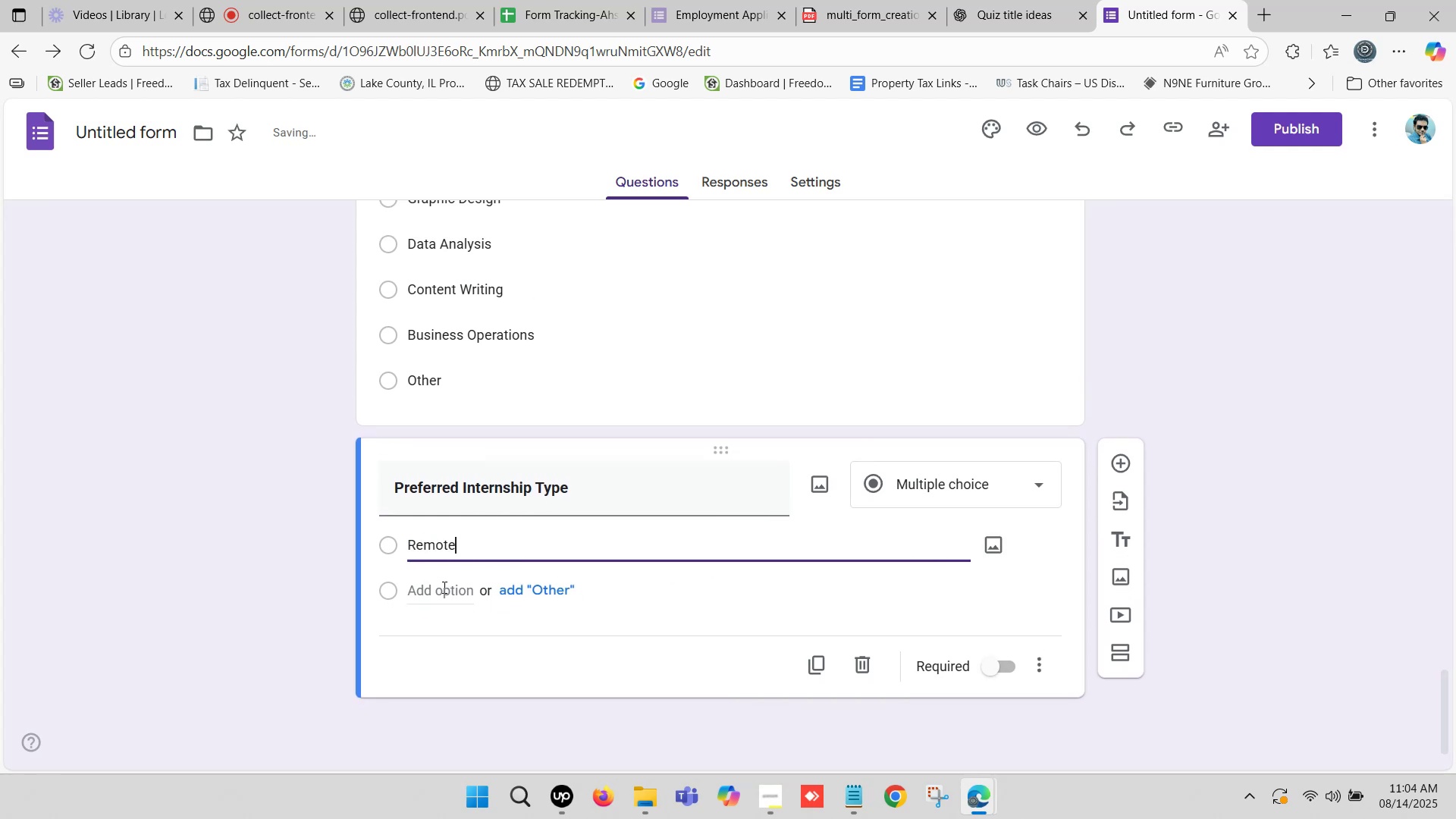 
left_click([443, 588])
 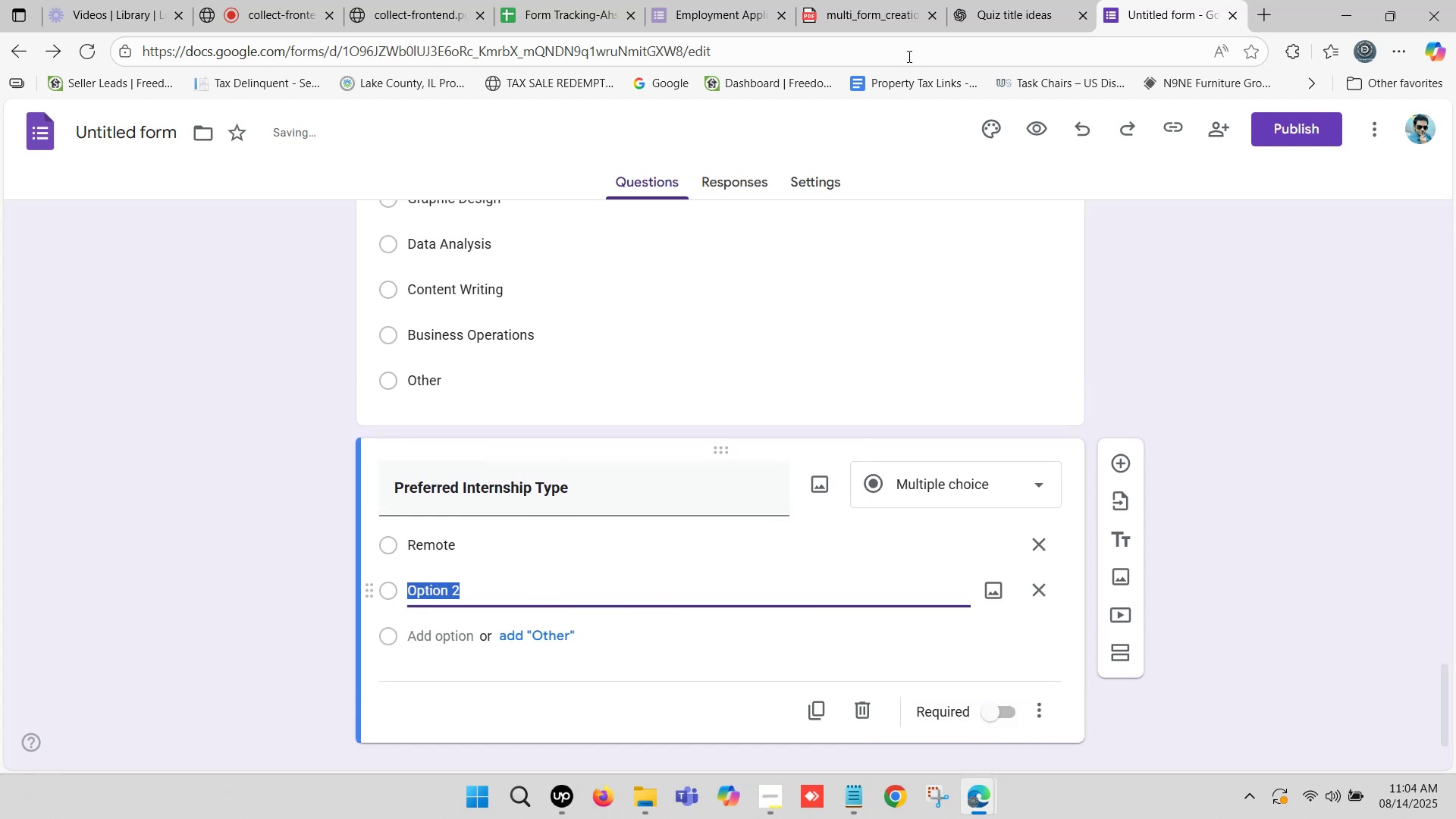 
left_click([981, 2])
 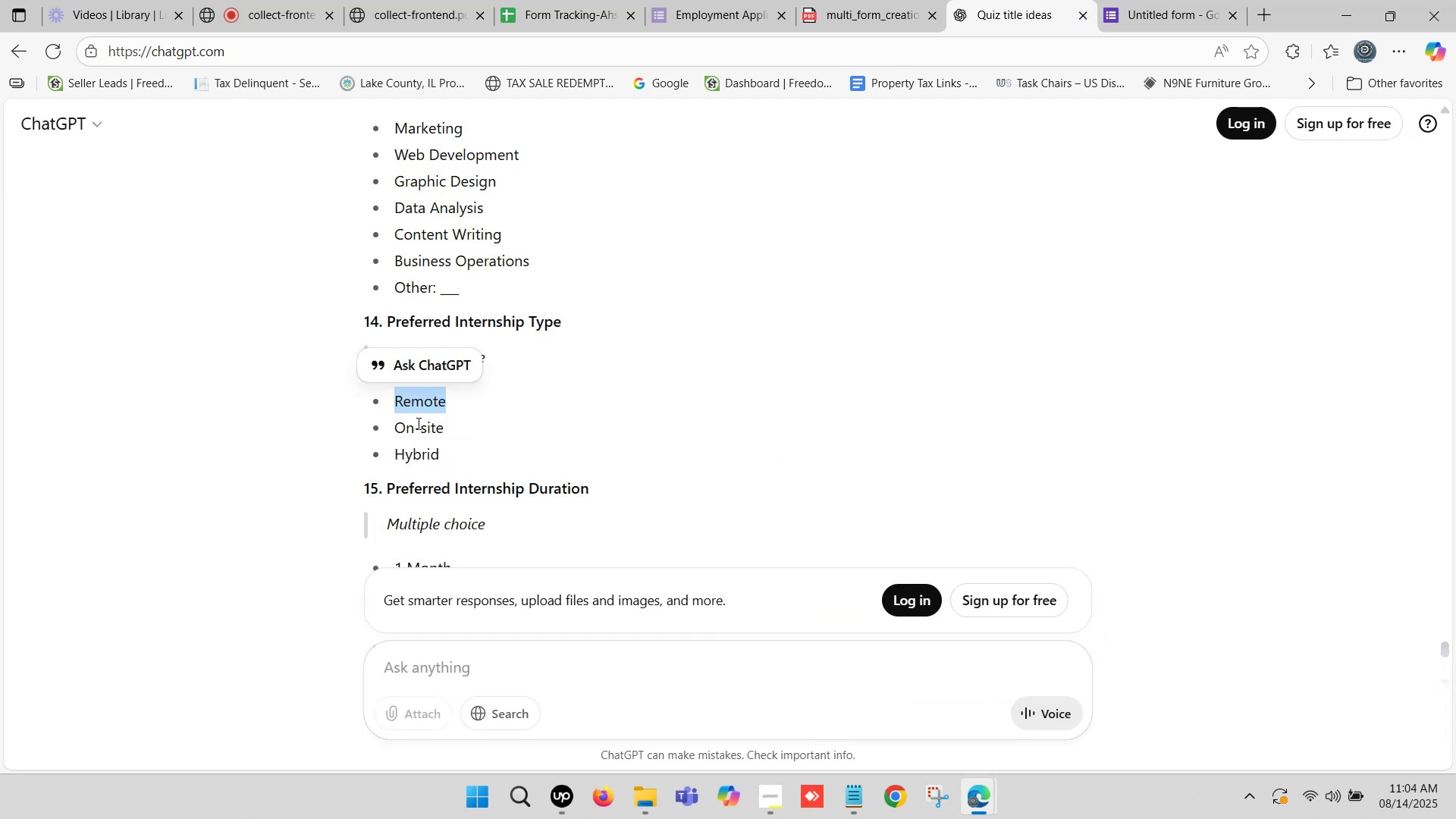 
left_click_drag(start_coordinate=[394, 422], to_coordinate=[440, 428])
 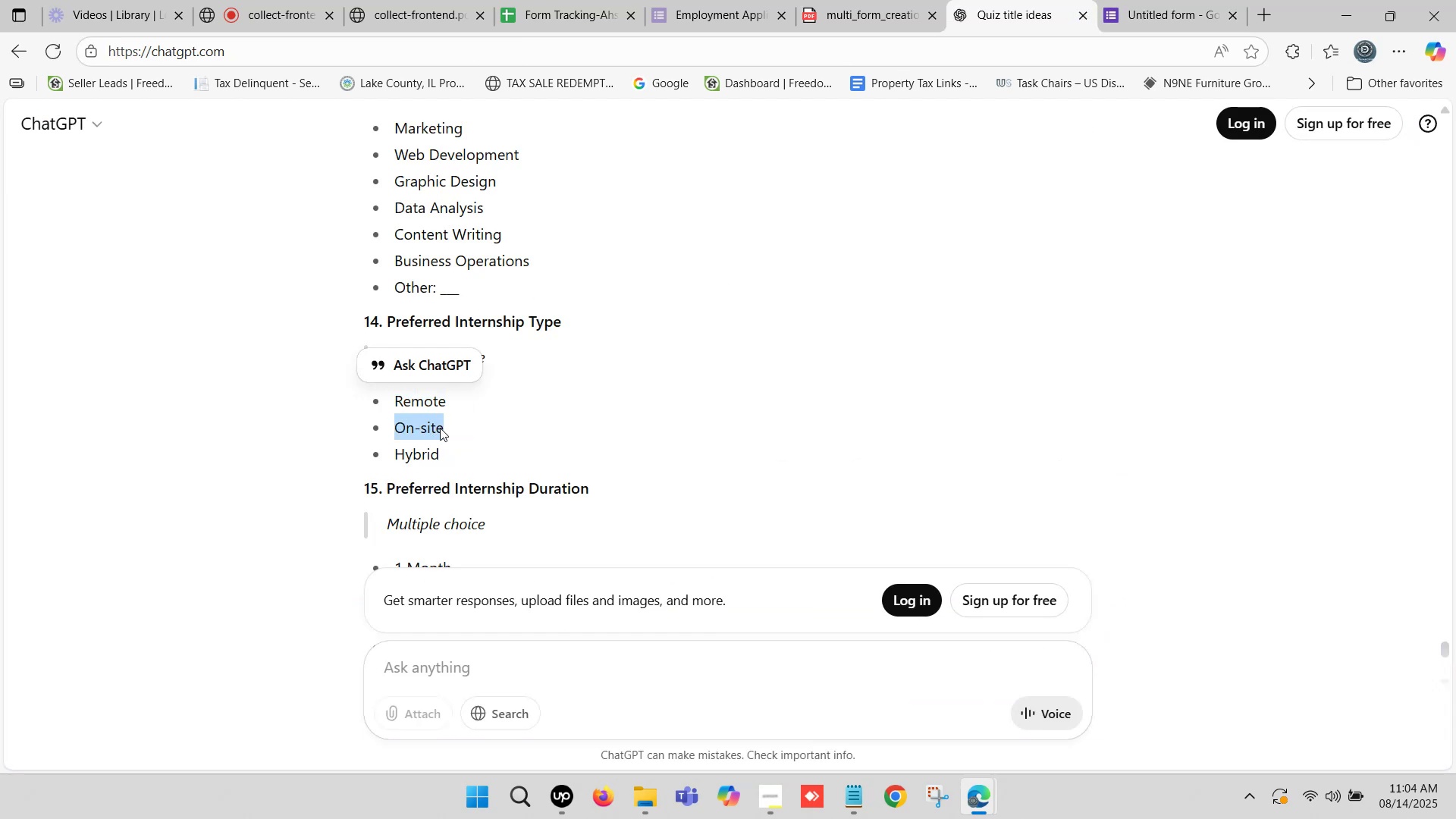 
key(Control+C)
 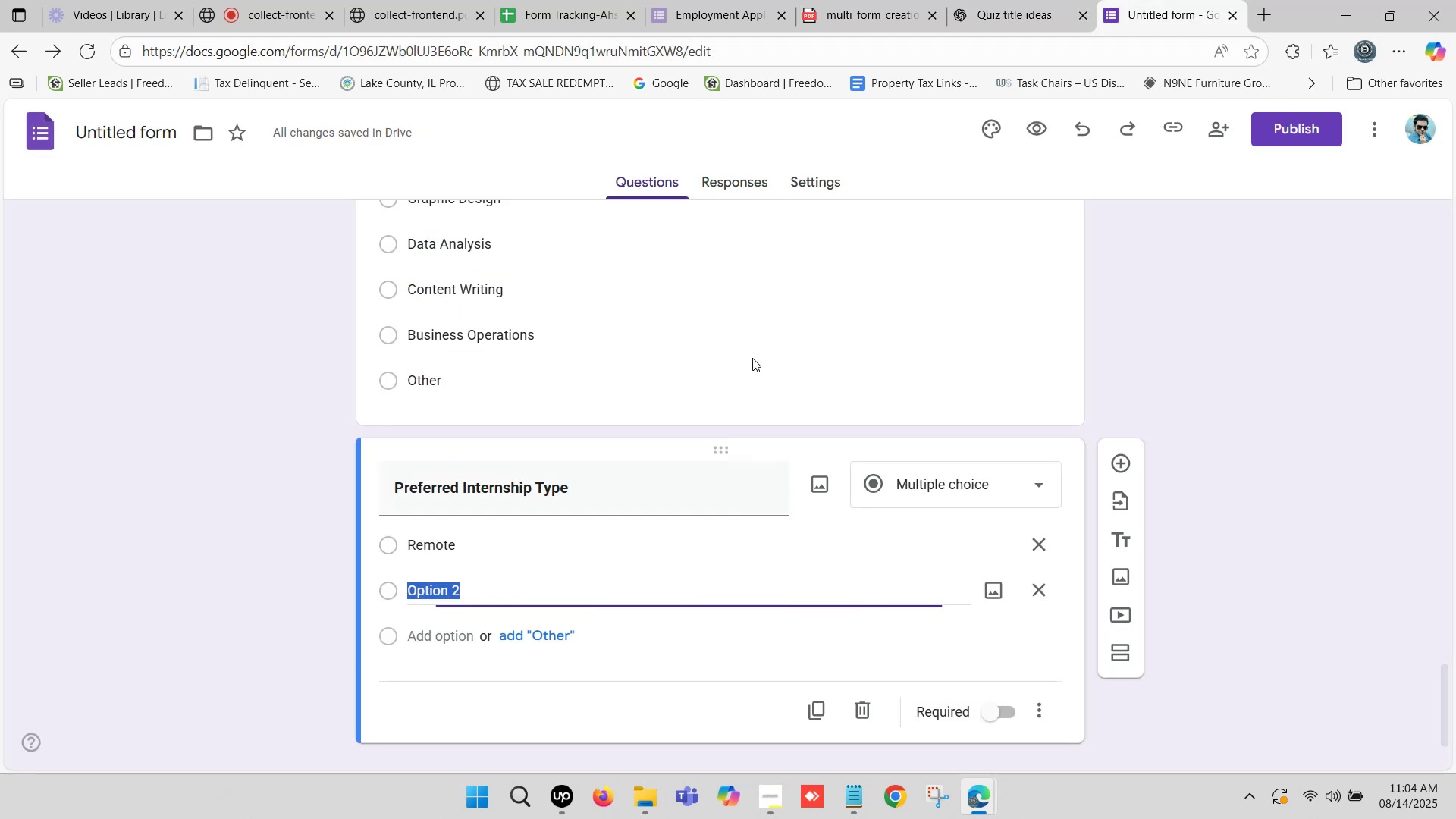 
key(Control+ControlLeft)
 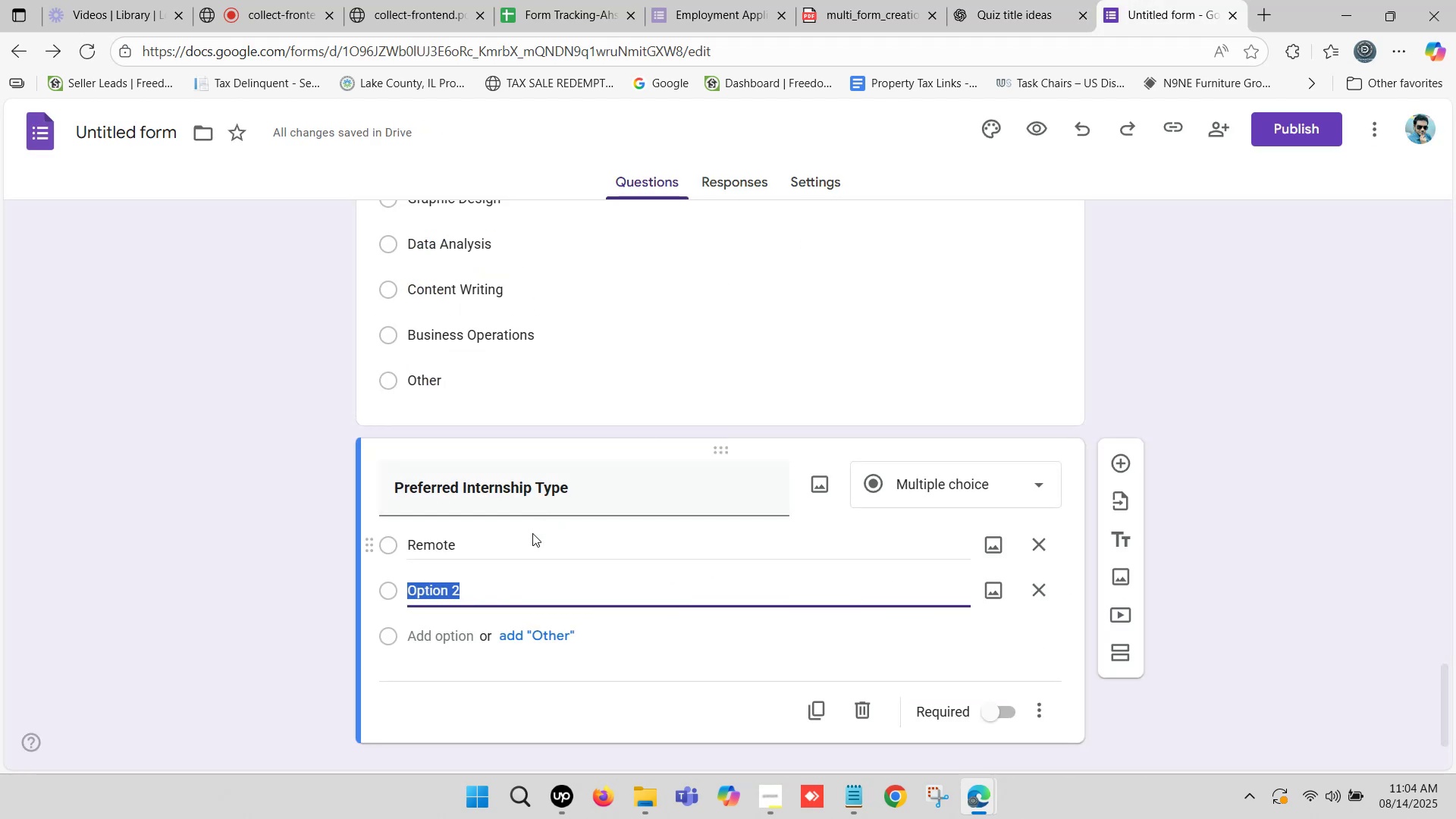 
key(Control+V)
 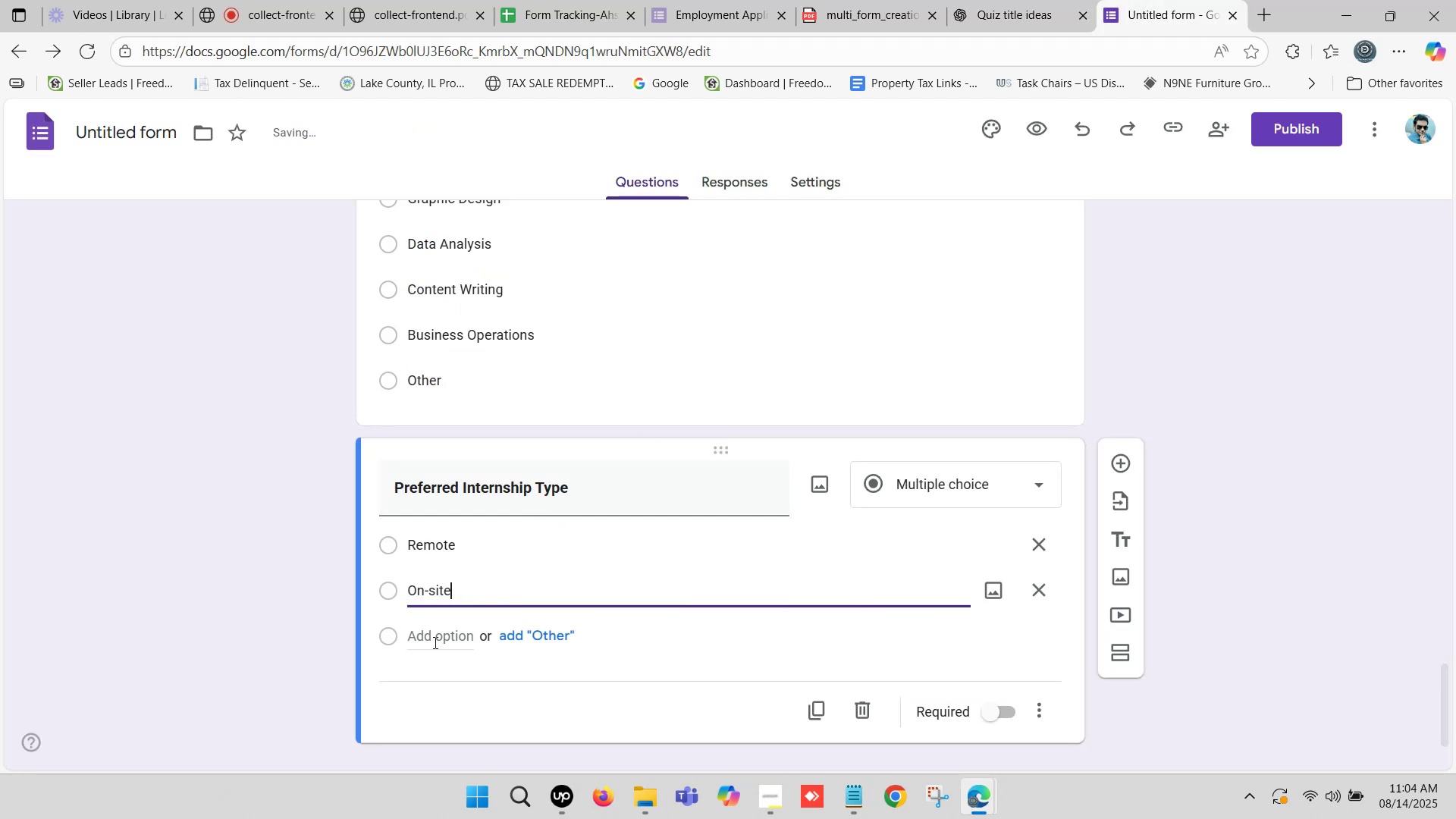 
left_click([432, 642])
 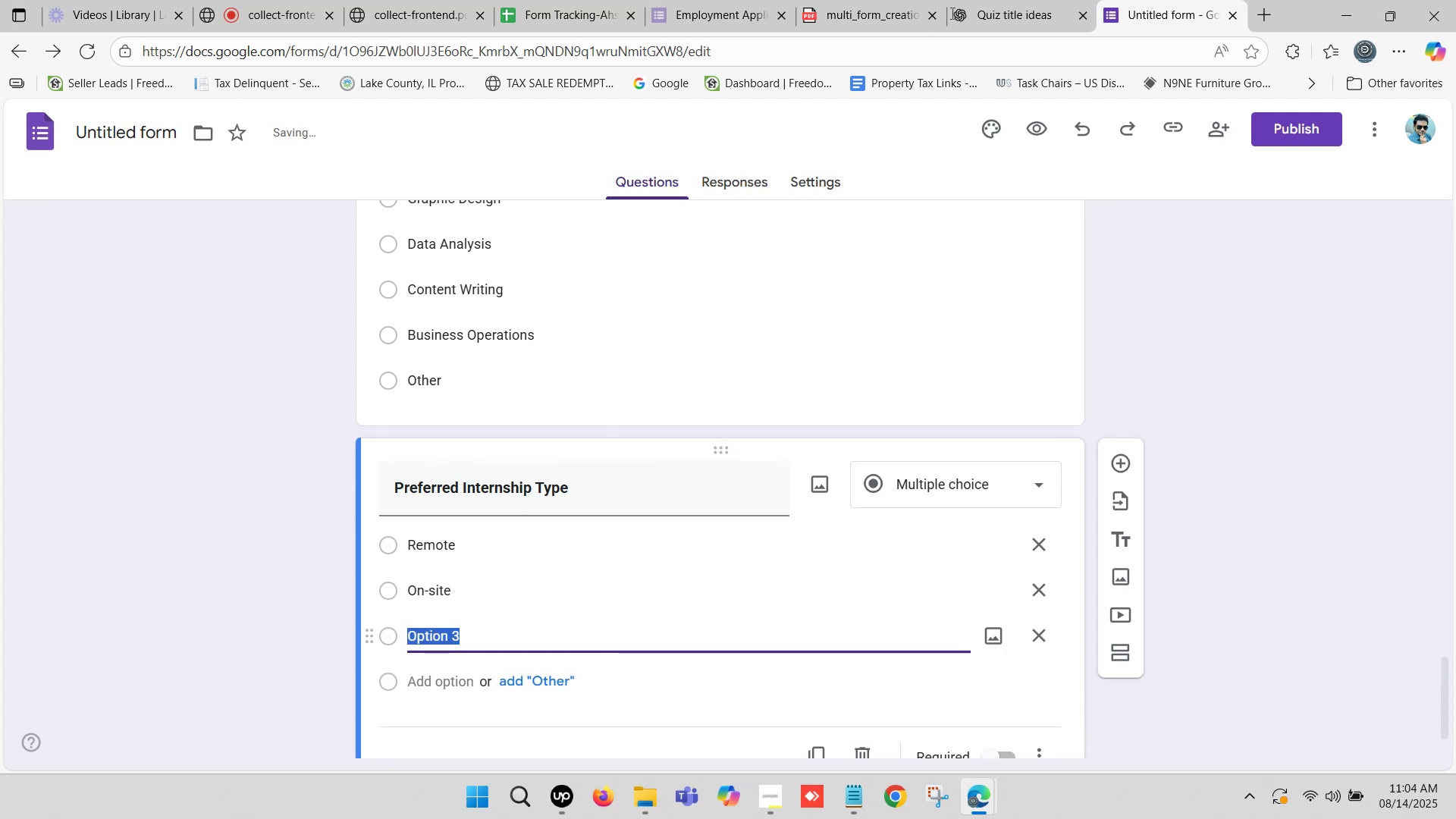 
left_click([995, 0])
 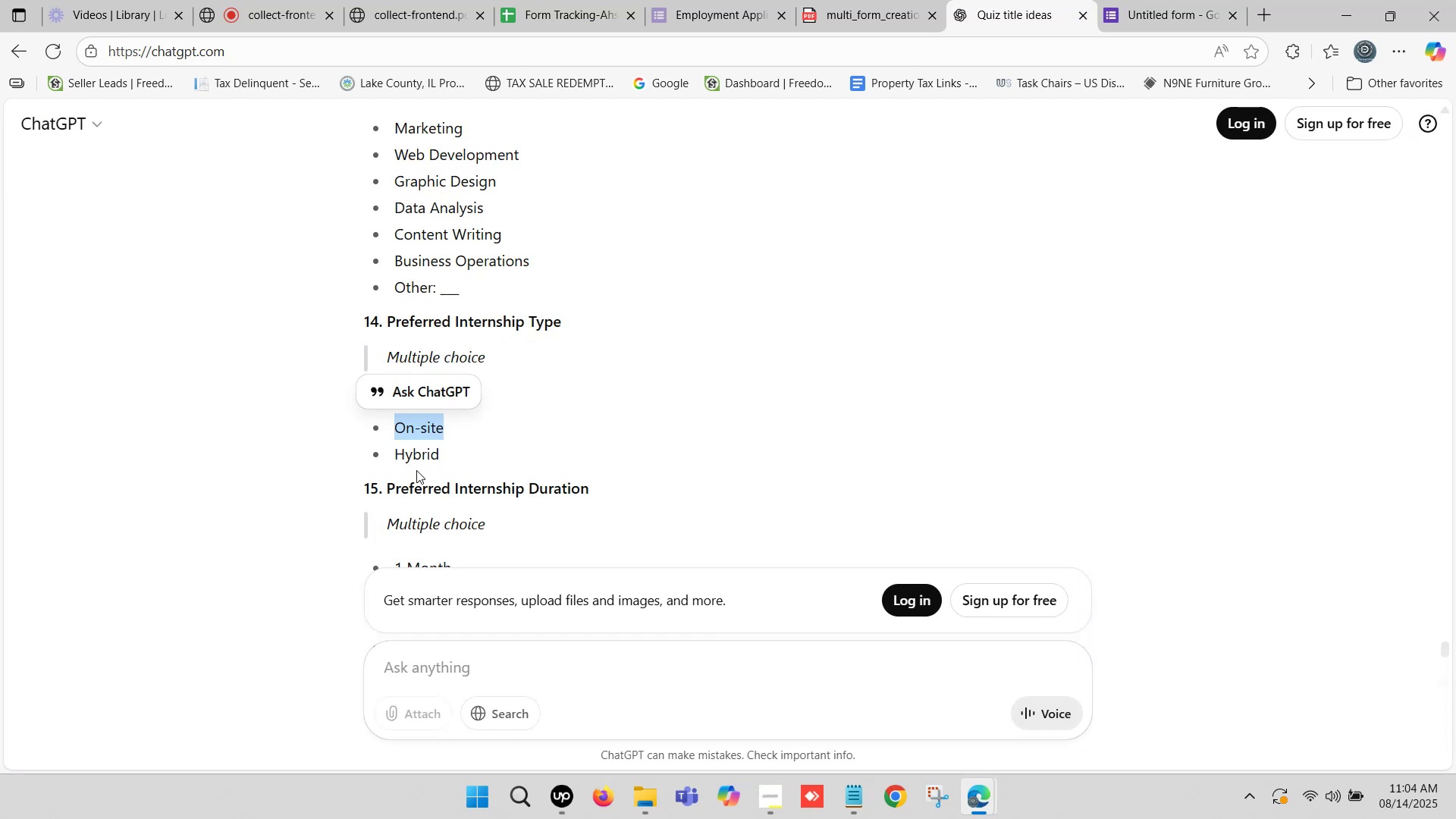 
left_click_drag(start_coordinate=[395, 455], to_coordinate=[435, 458])
 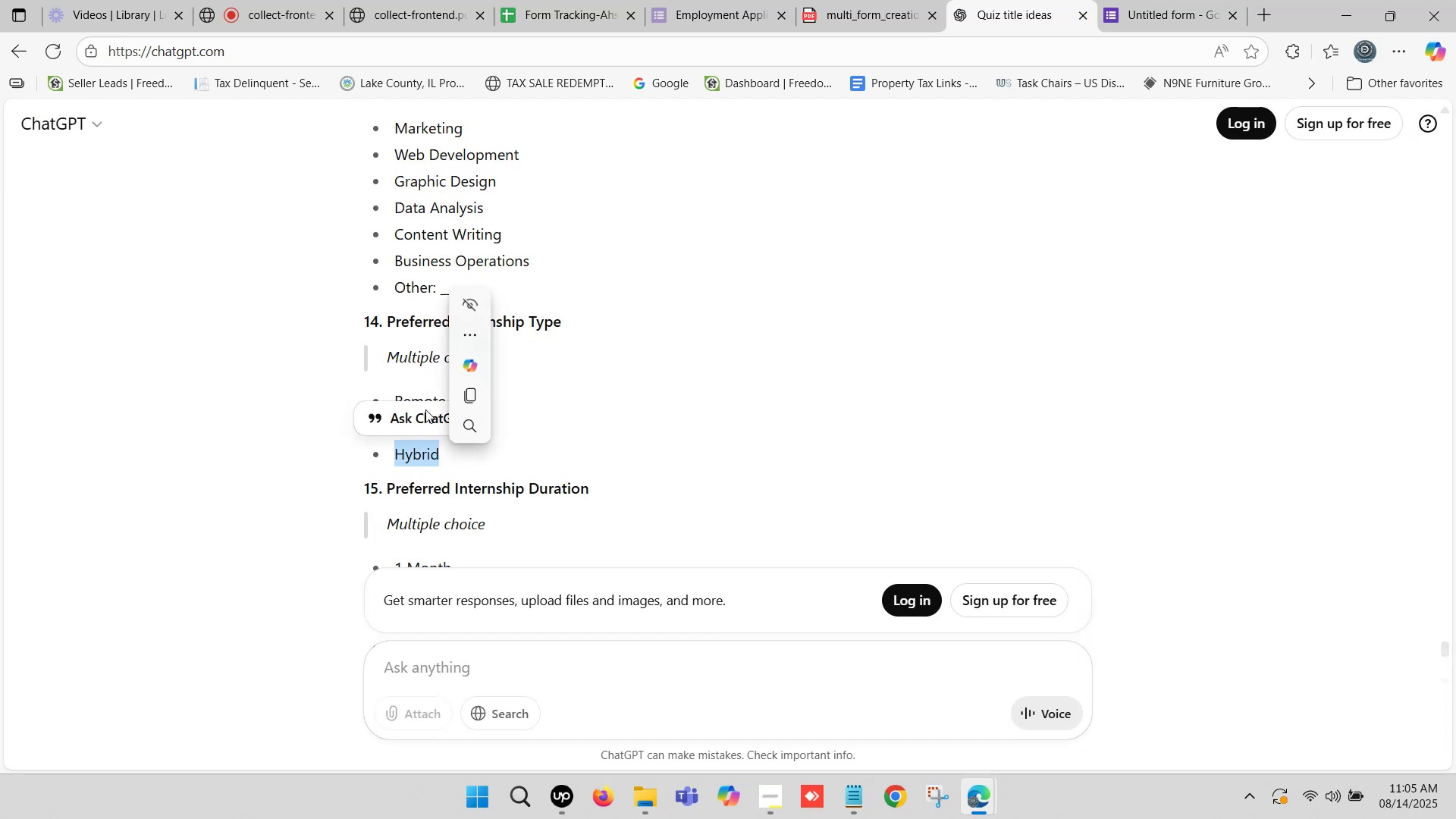 
wait(6.47)
 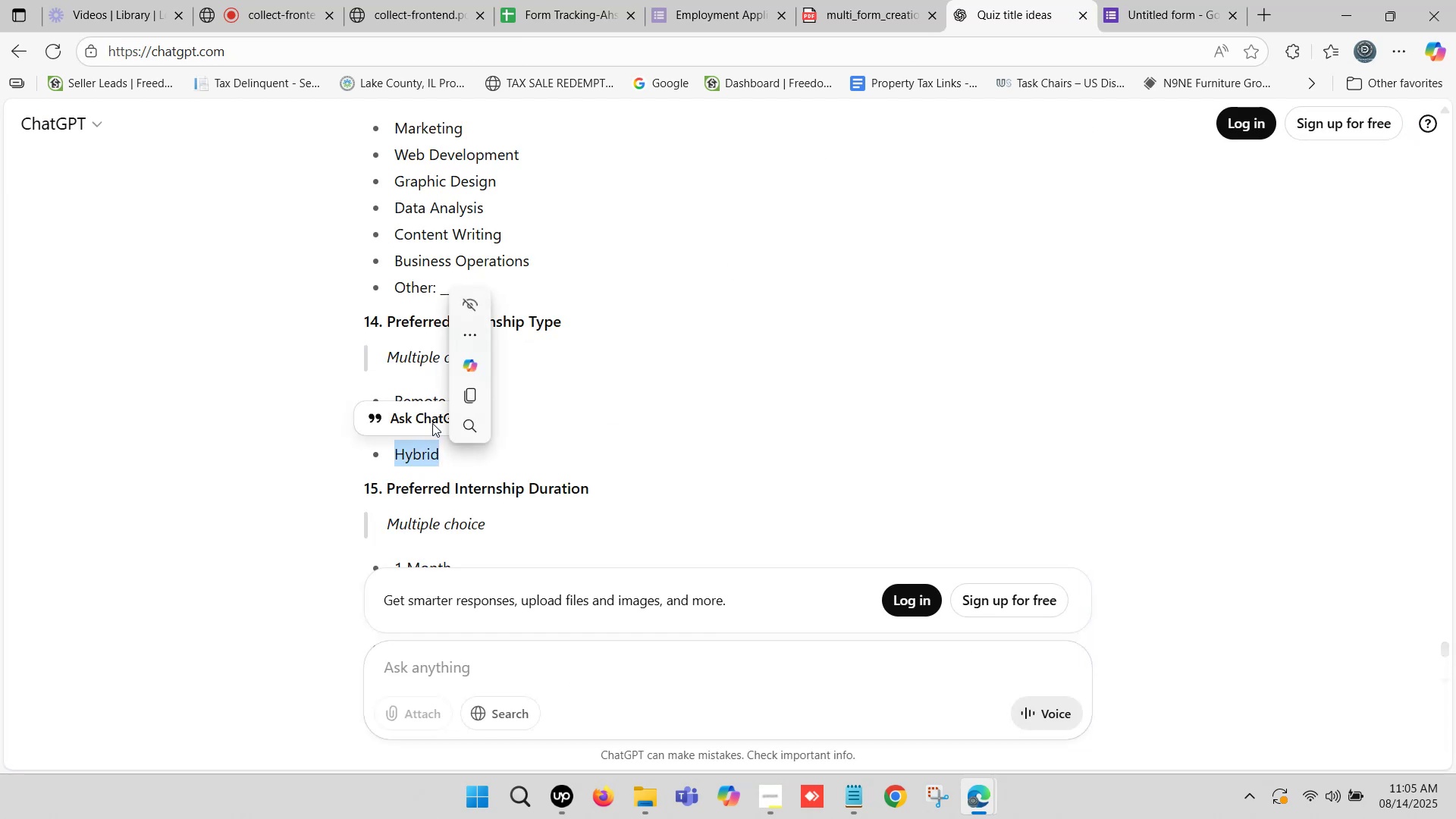 
scroll: coordinate [695, 385], scroll_direction: down, amount: 1.0
 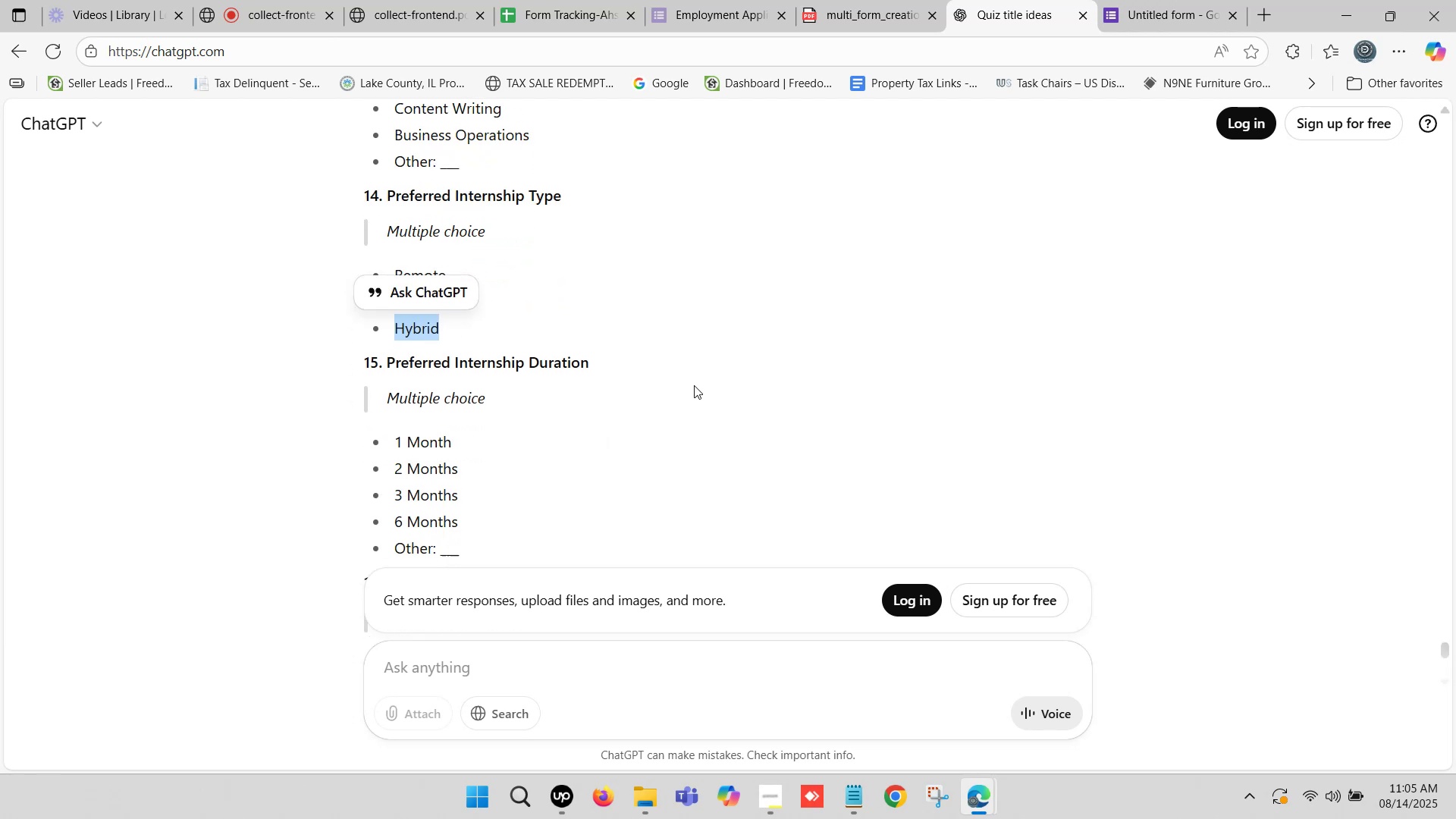 
key(Control+C)
 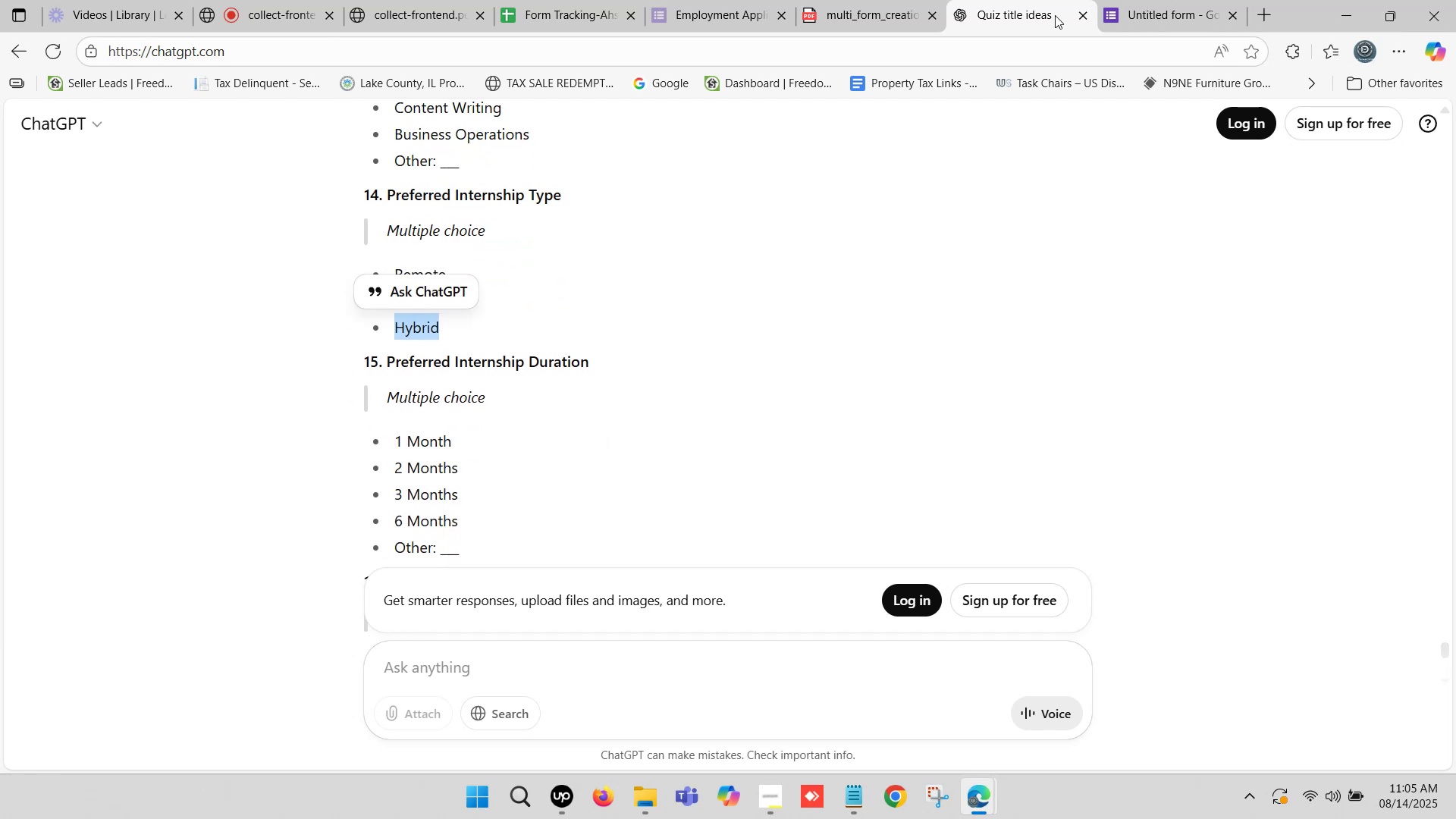 
left_click([1118, 0])
 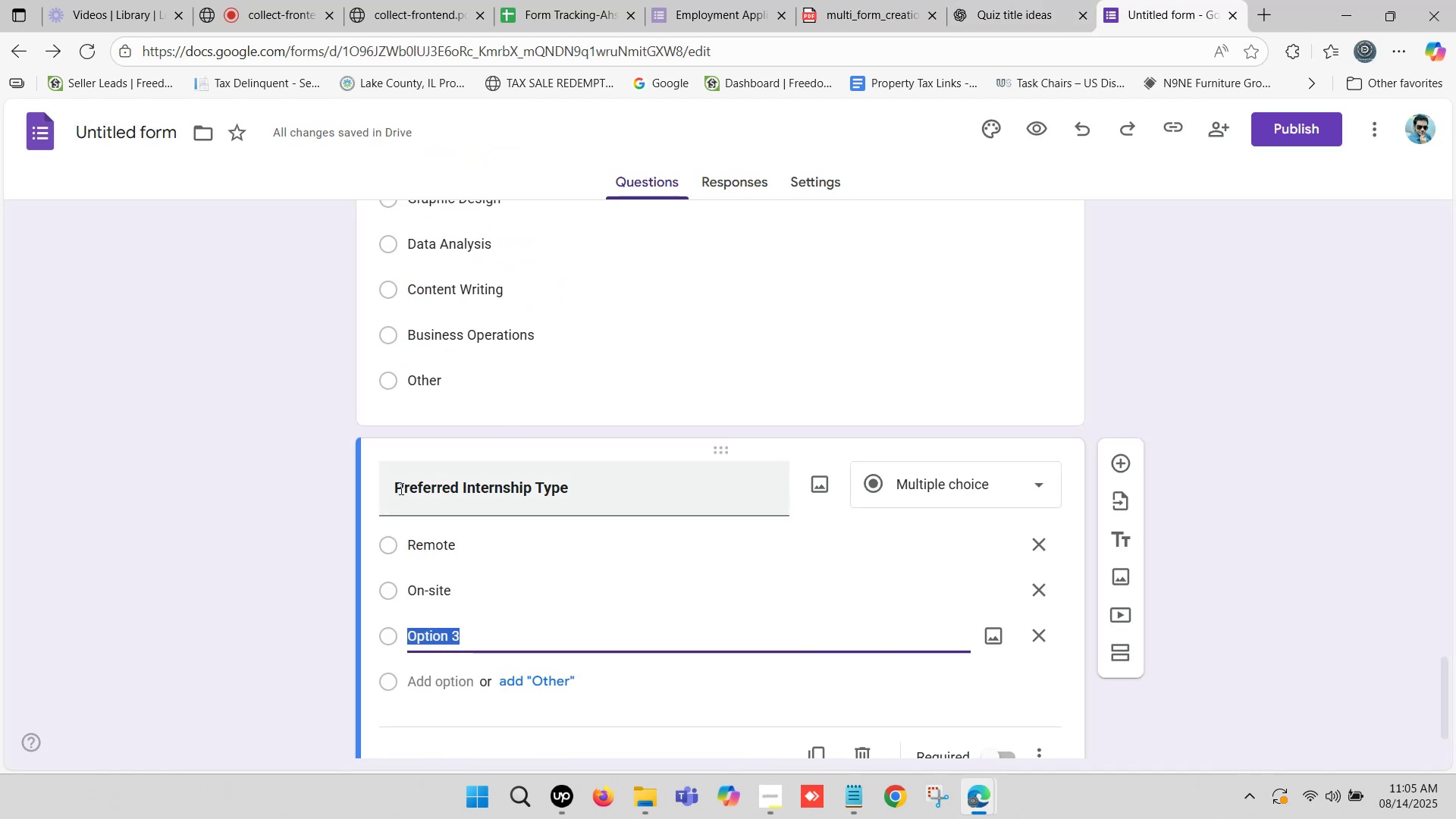 
scroll: coordinate [476, 538], scroll_direction: down, amount: 1.0
 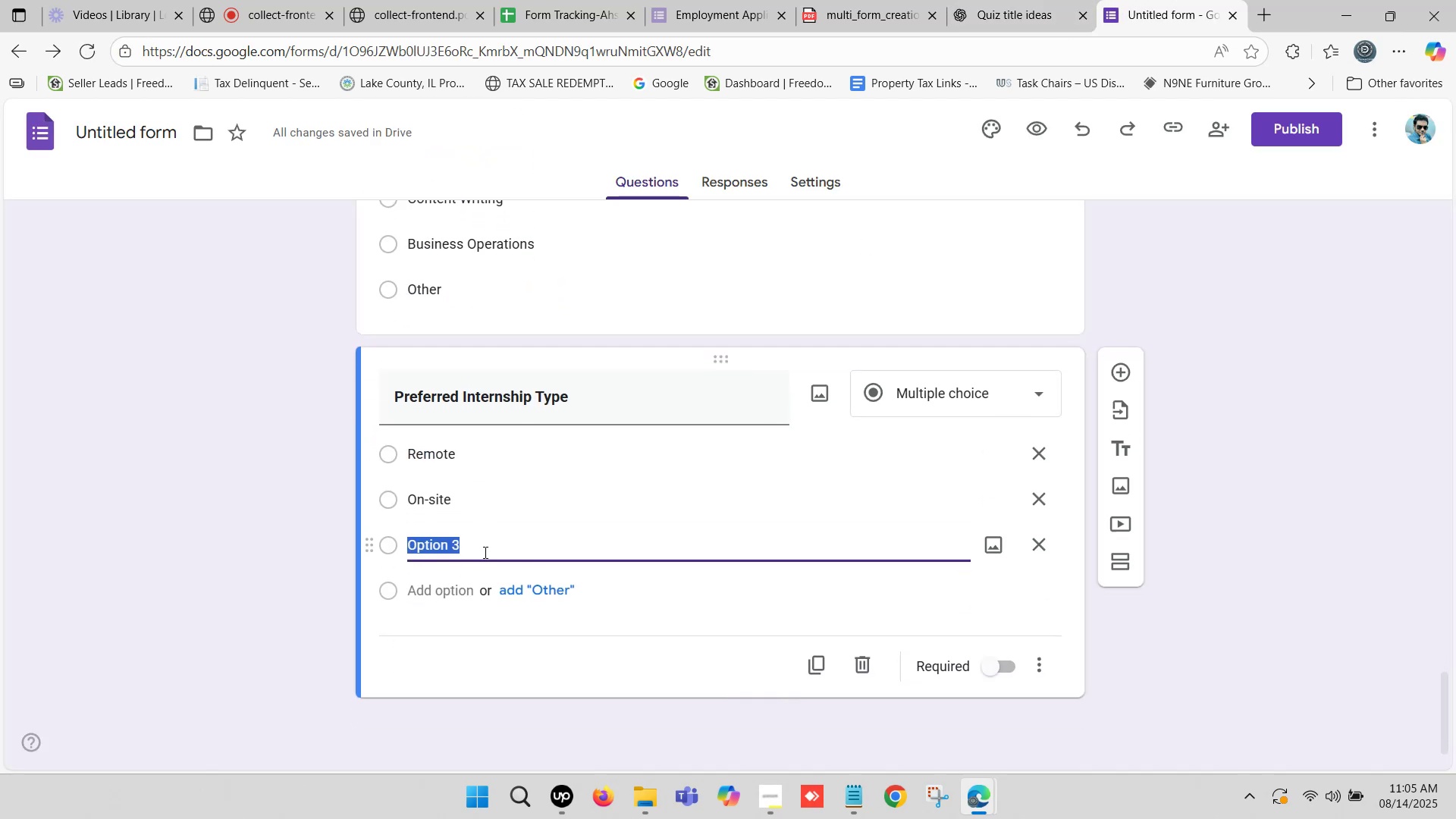 
key(Control+ControlLeft)
 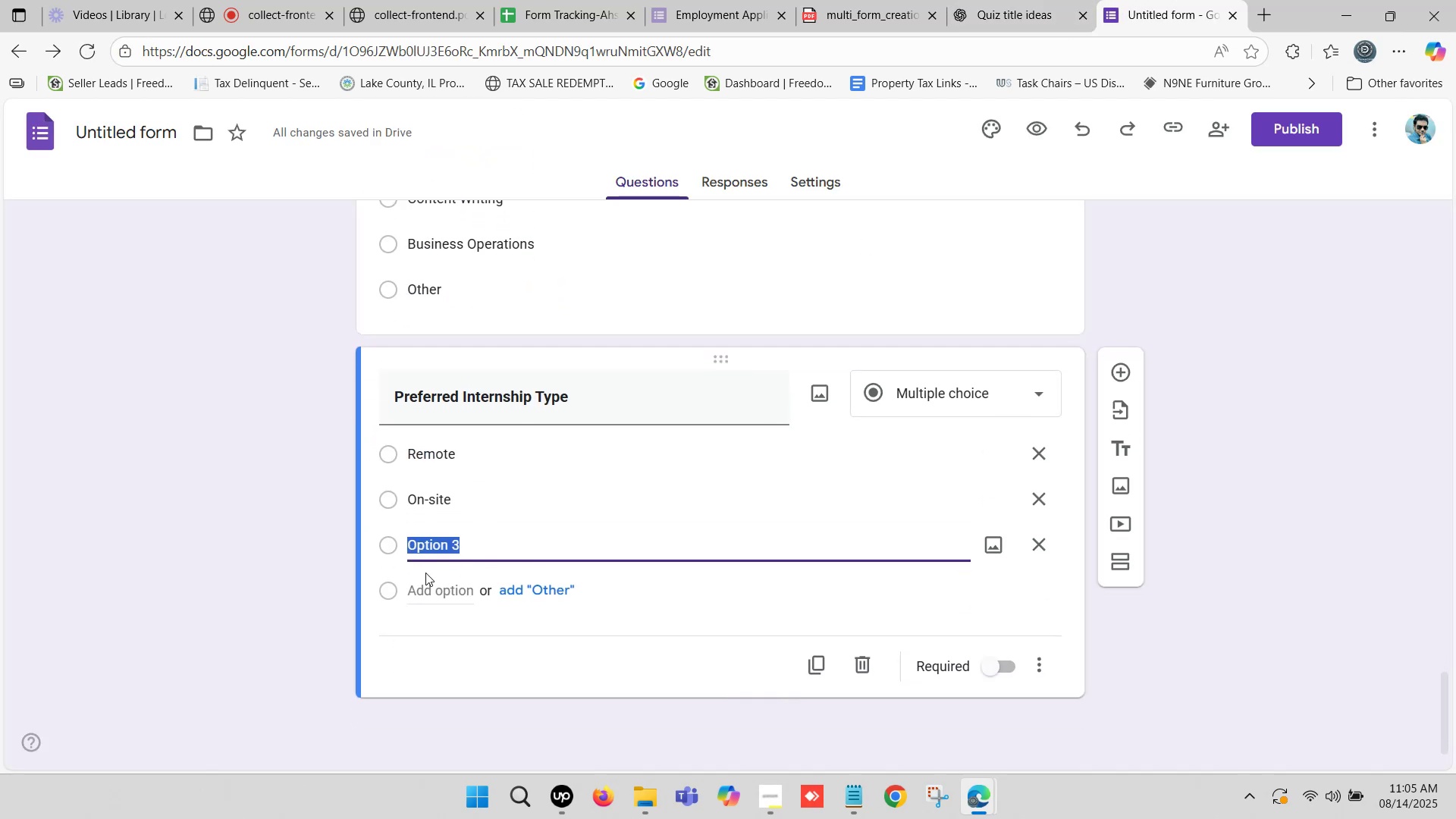 
key(Control+V)
 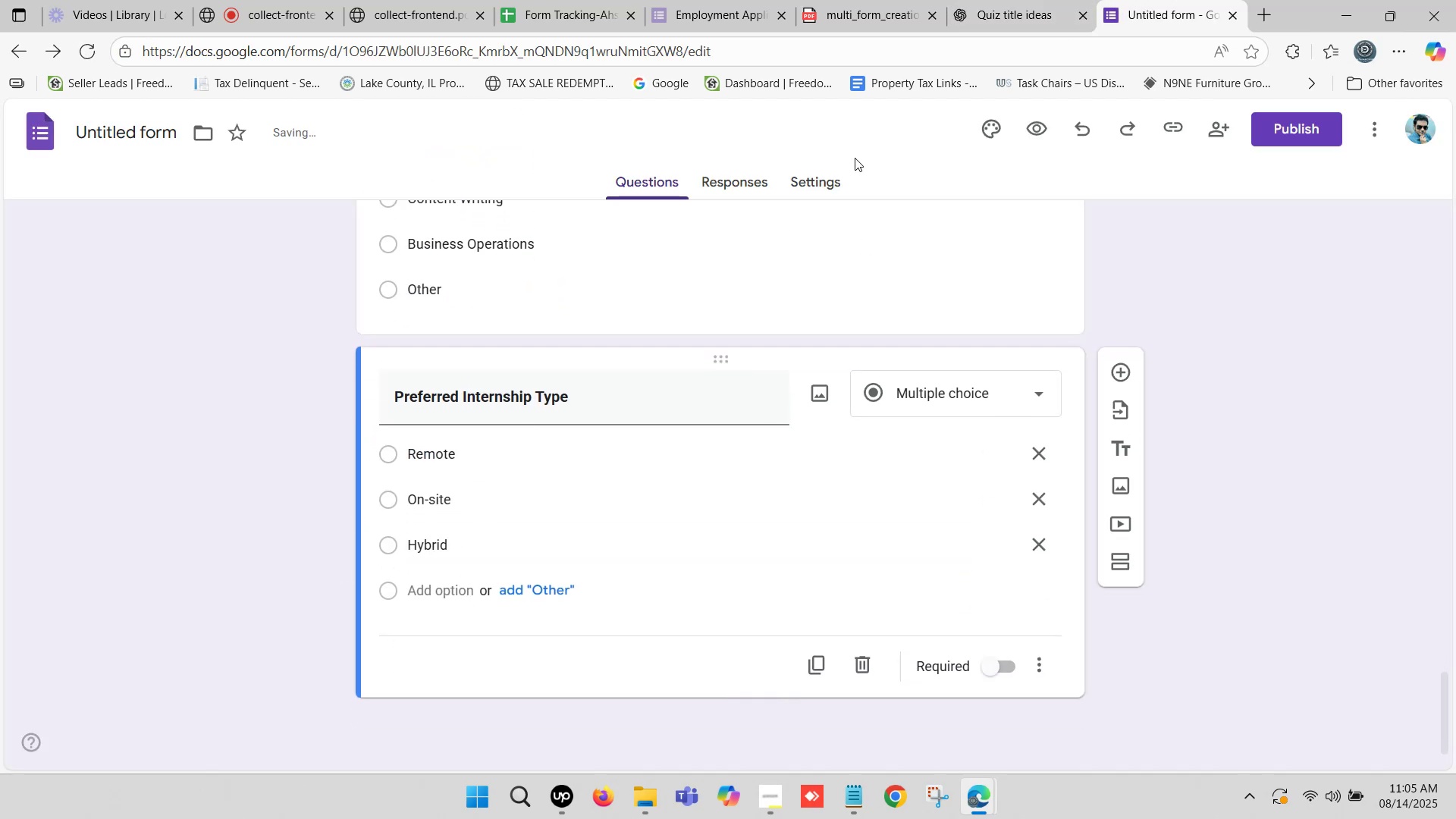 
left_click([1032, 0])
 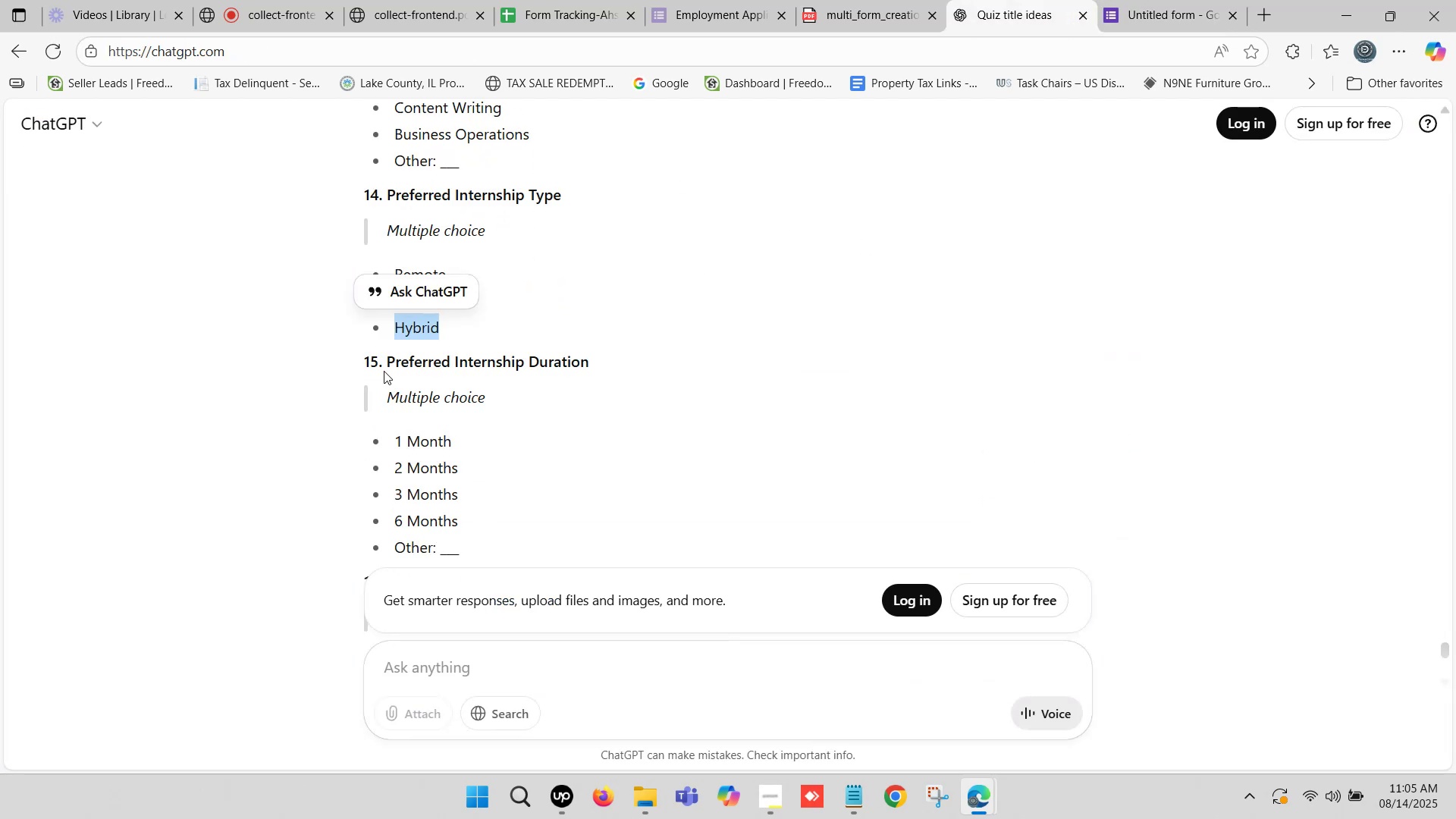 
left_click_drag(start_coordinate=[384, 355], to_coordinate=[585, 361])
 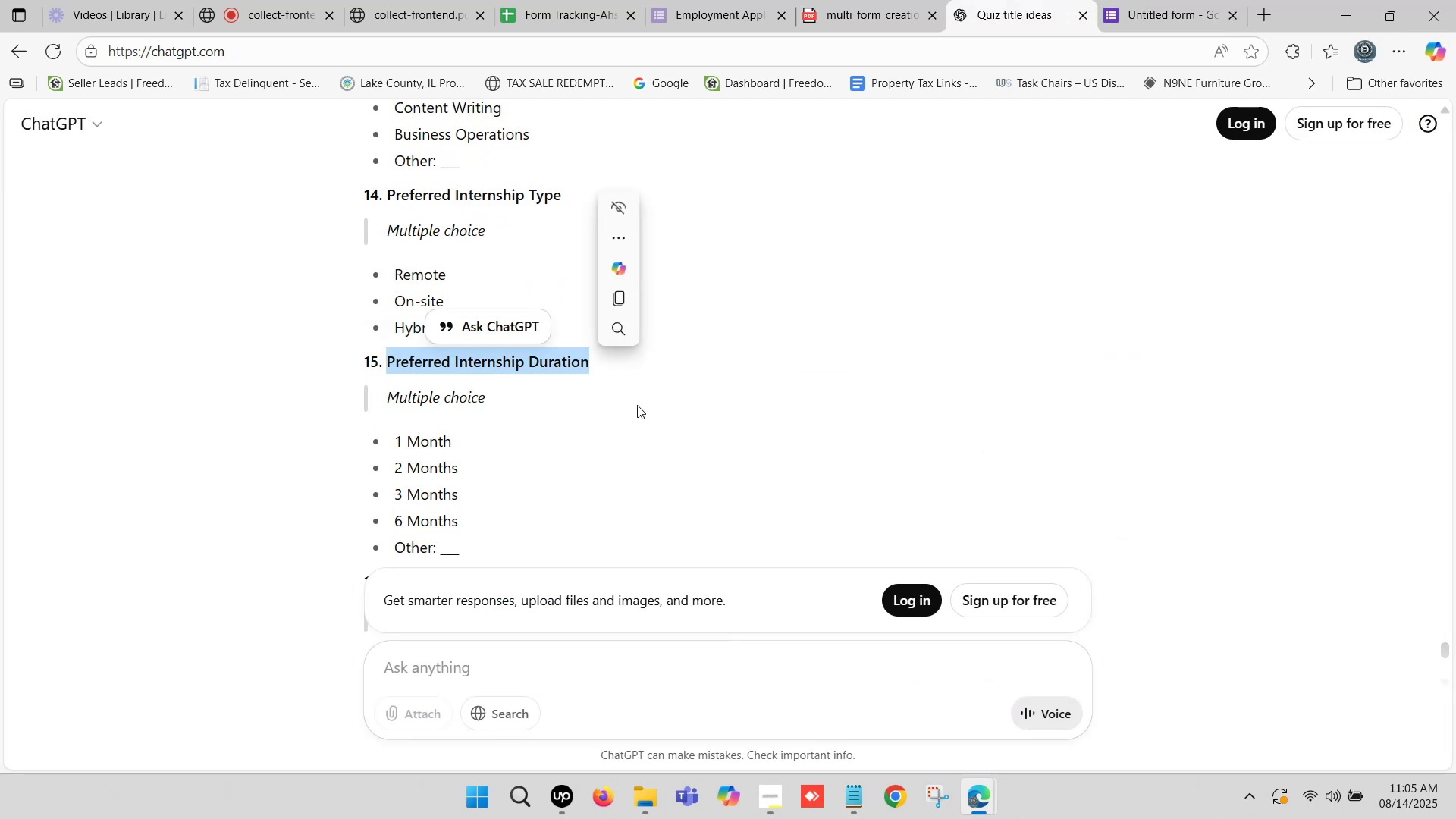 
key(Control+C)
 